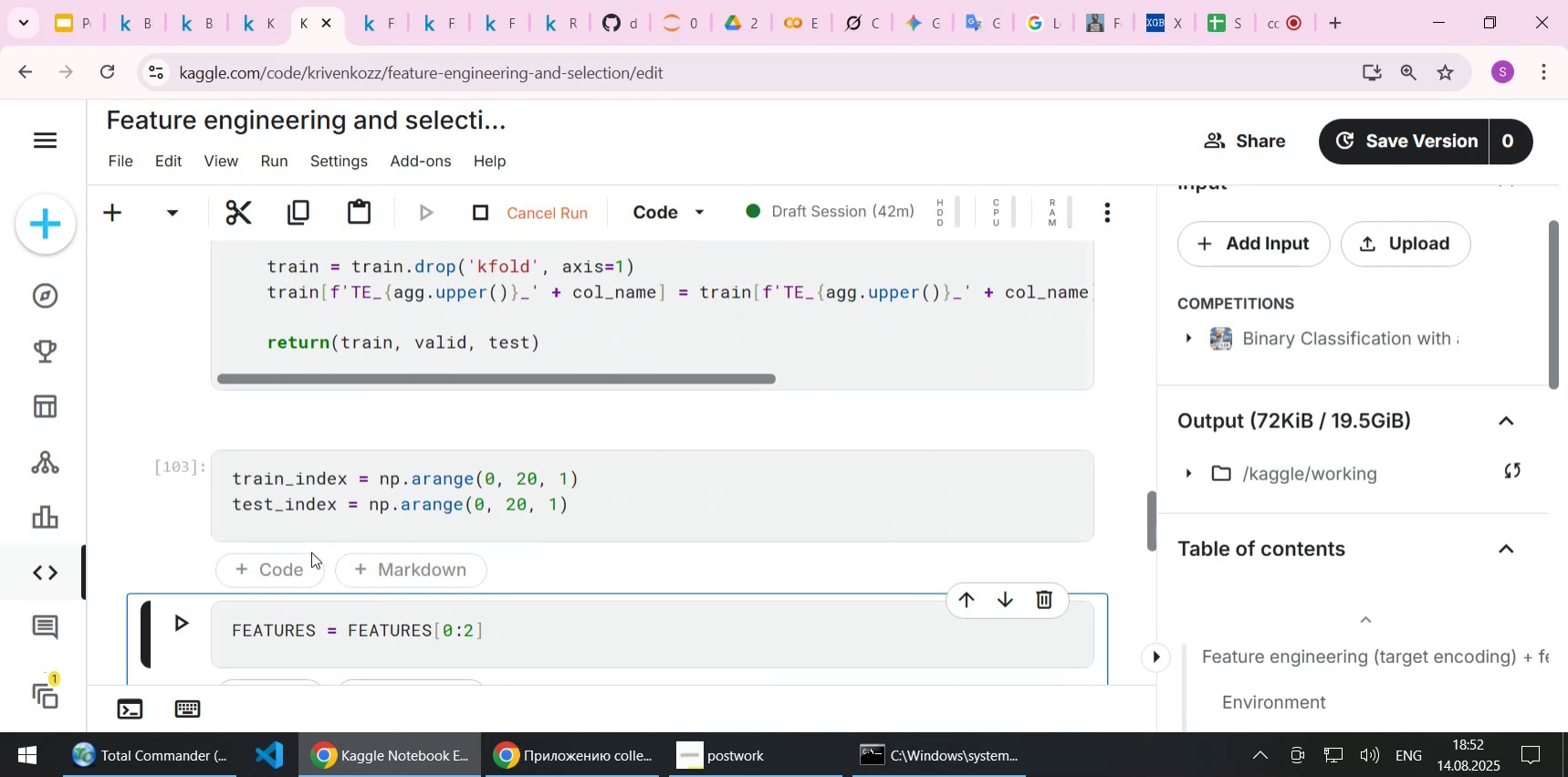 
scroll: coordinate [311, 551], scroll_direction: down, amount: 2.0
 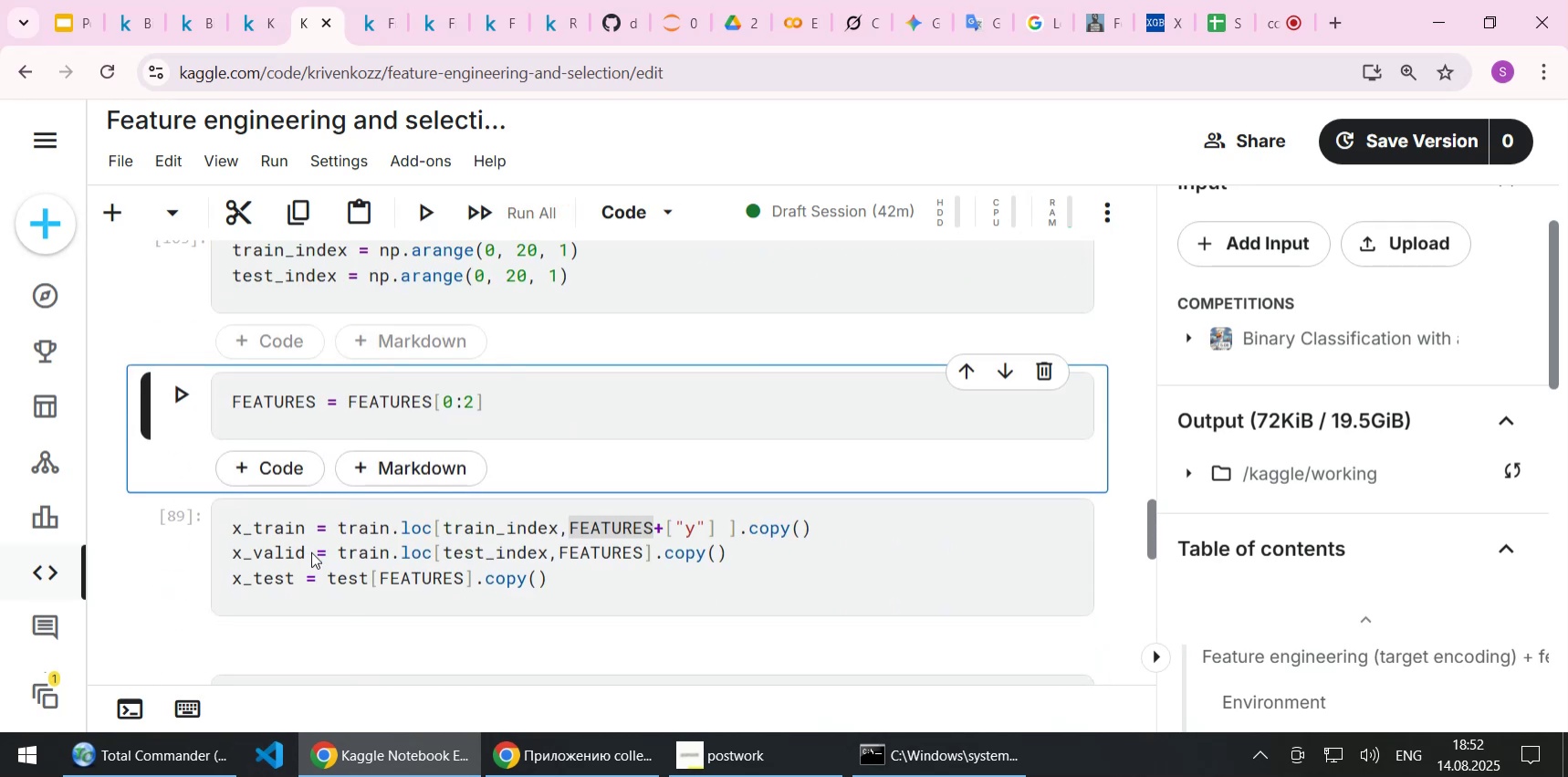 
key(Shift+NumpadEnter)
 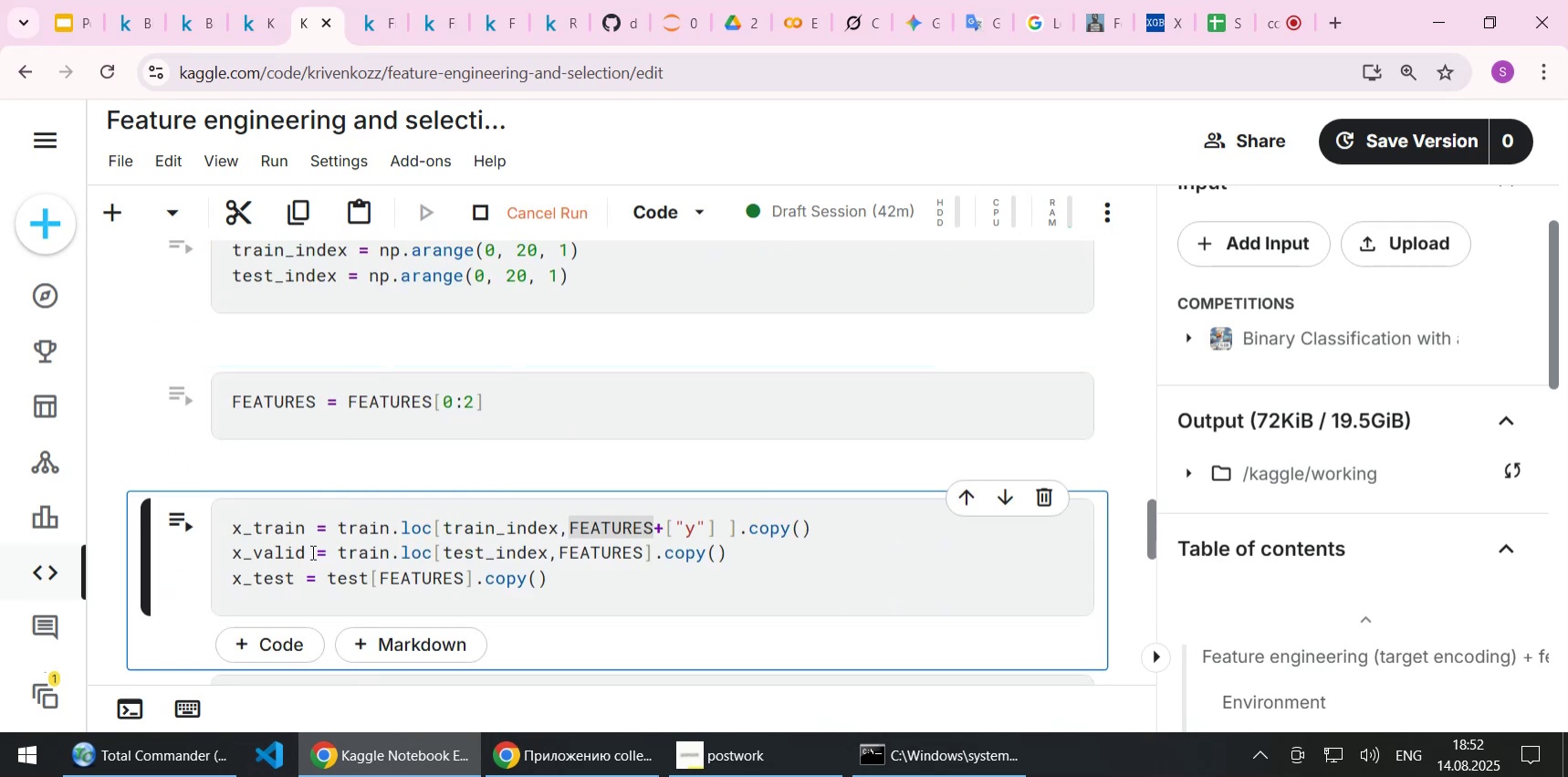 
scroll: coordinate [311, 551], scroll_direction: down, amount: 2.0
 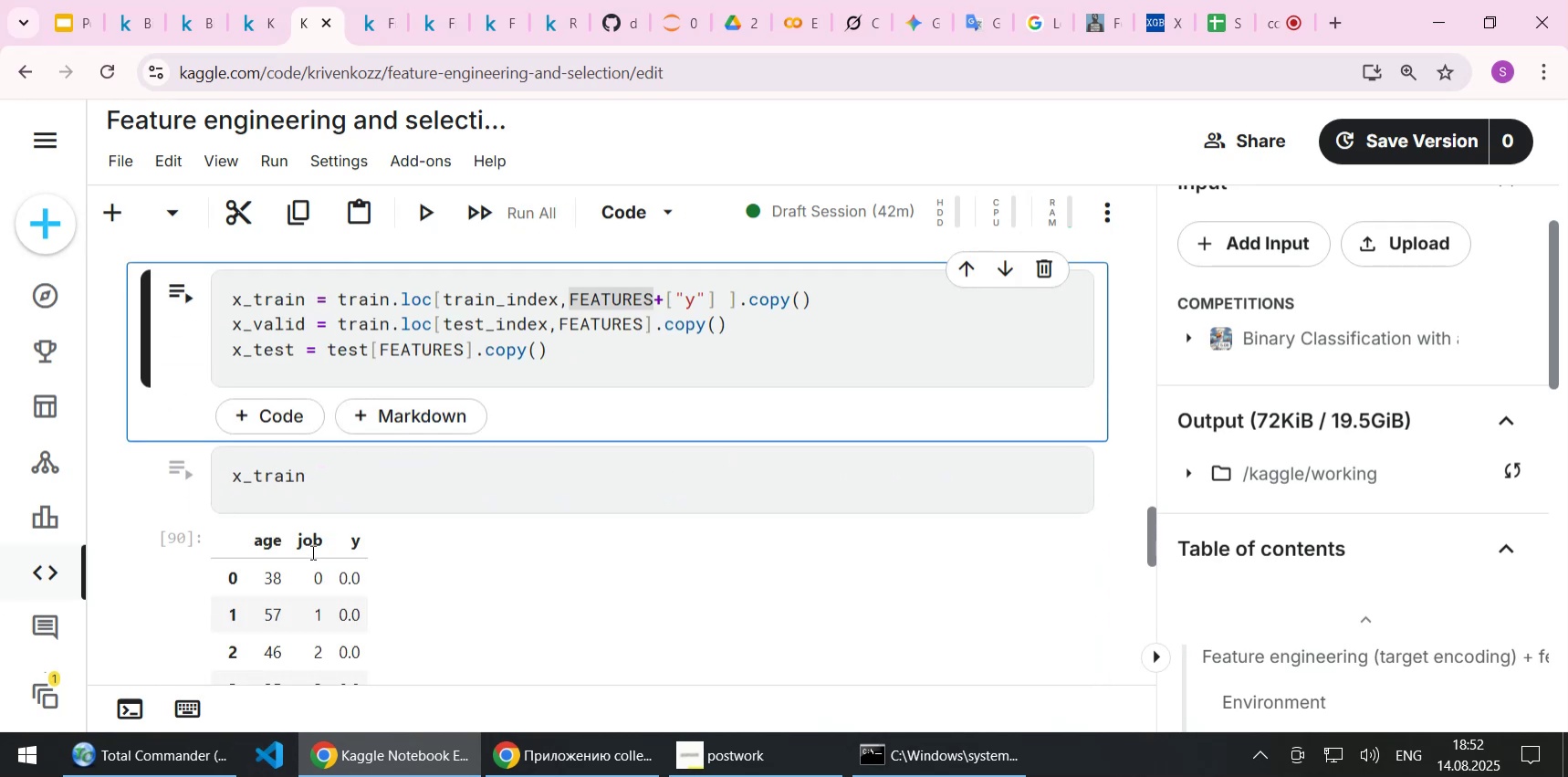 
key(Shift+NumpadEnter)
 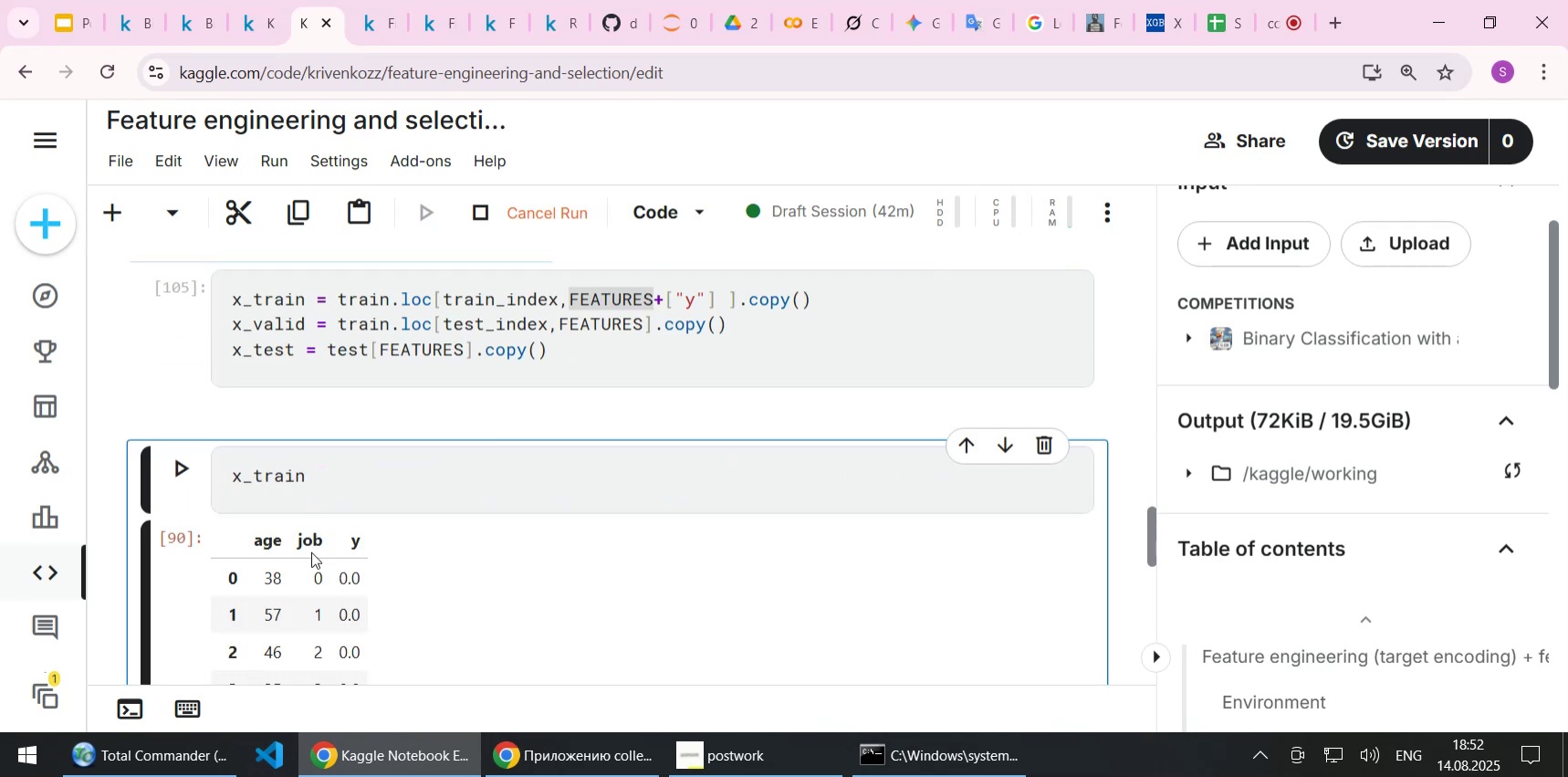 
key(Shift+ShiftLeft)
 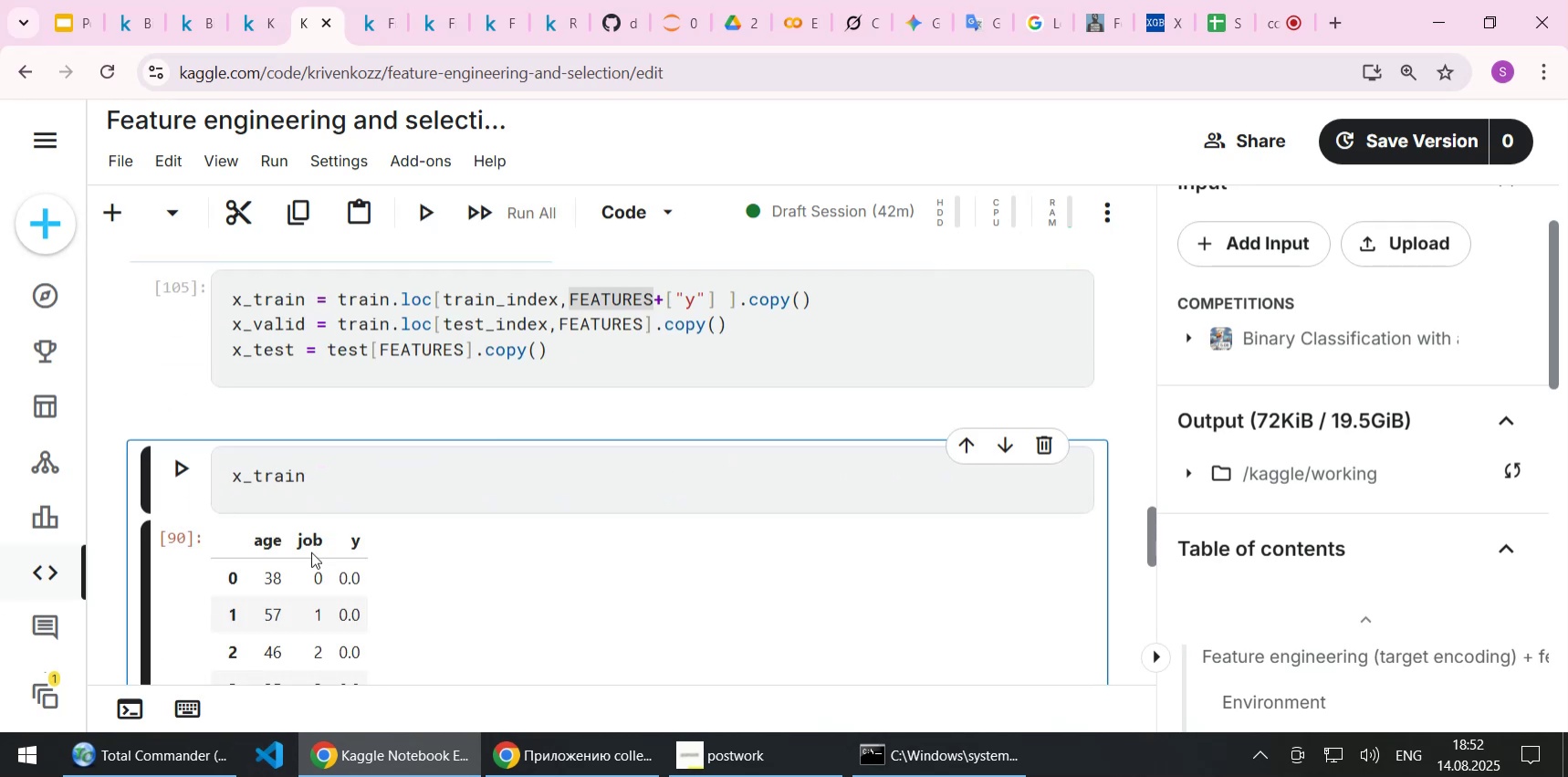 
key(Shift+NumpadEnter)
 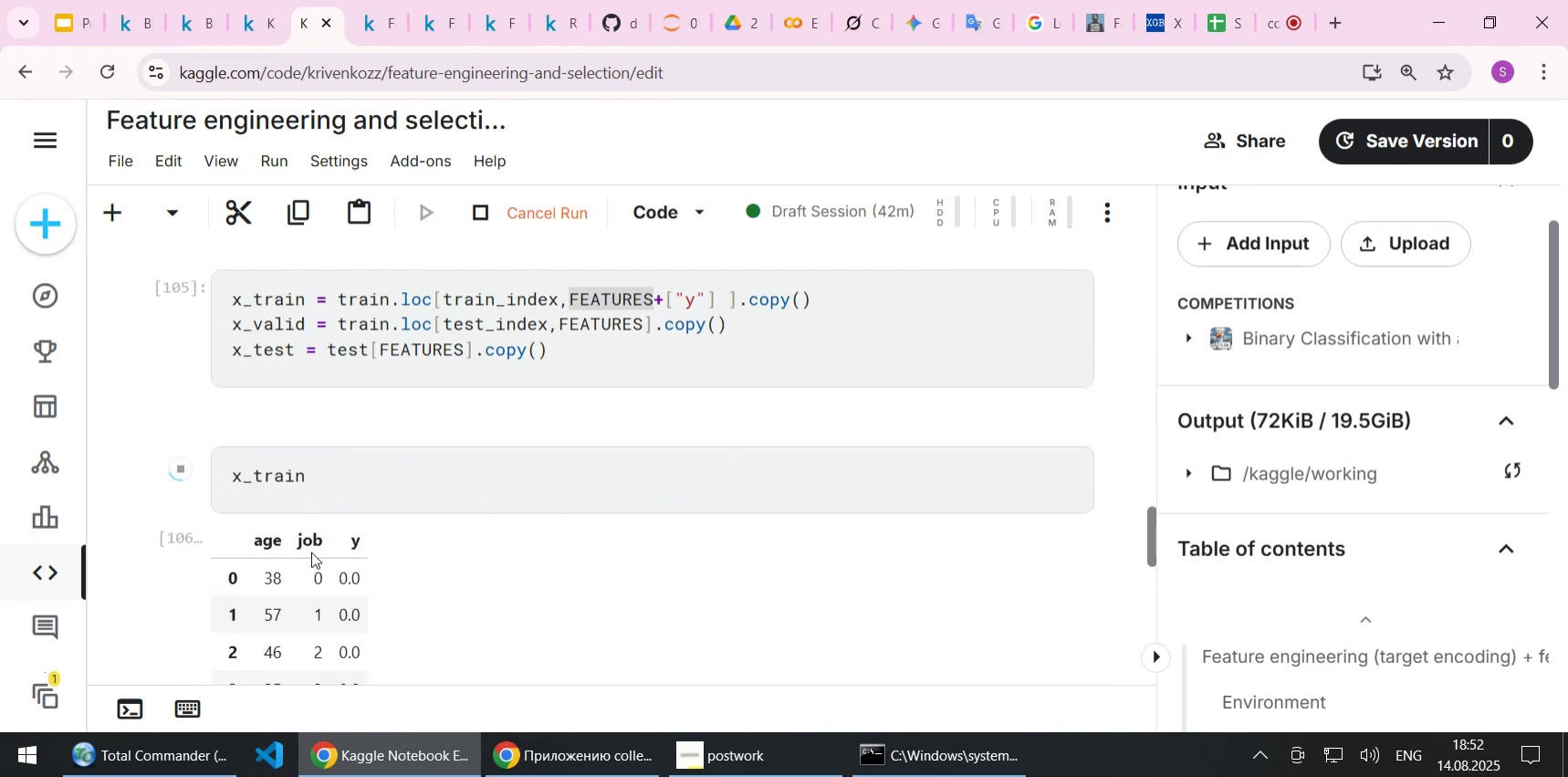 
scroll: coordinate [311, 551], scroll_direction: down, amount: 8.0
 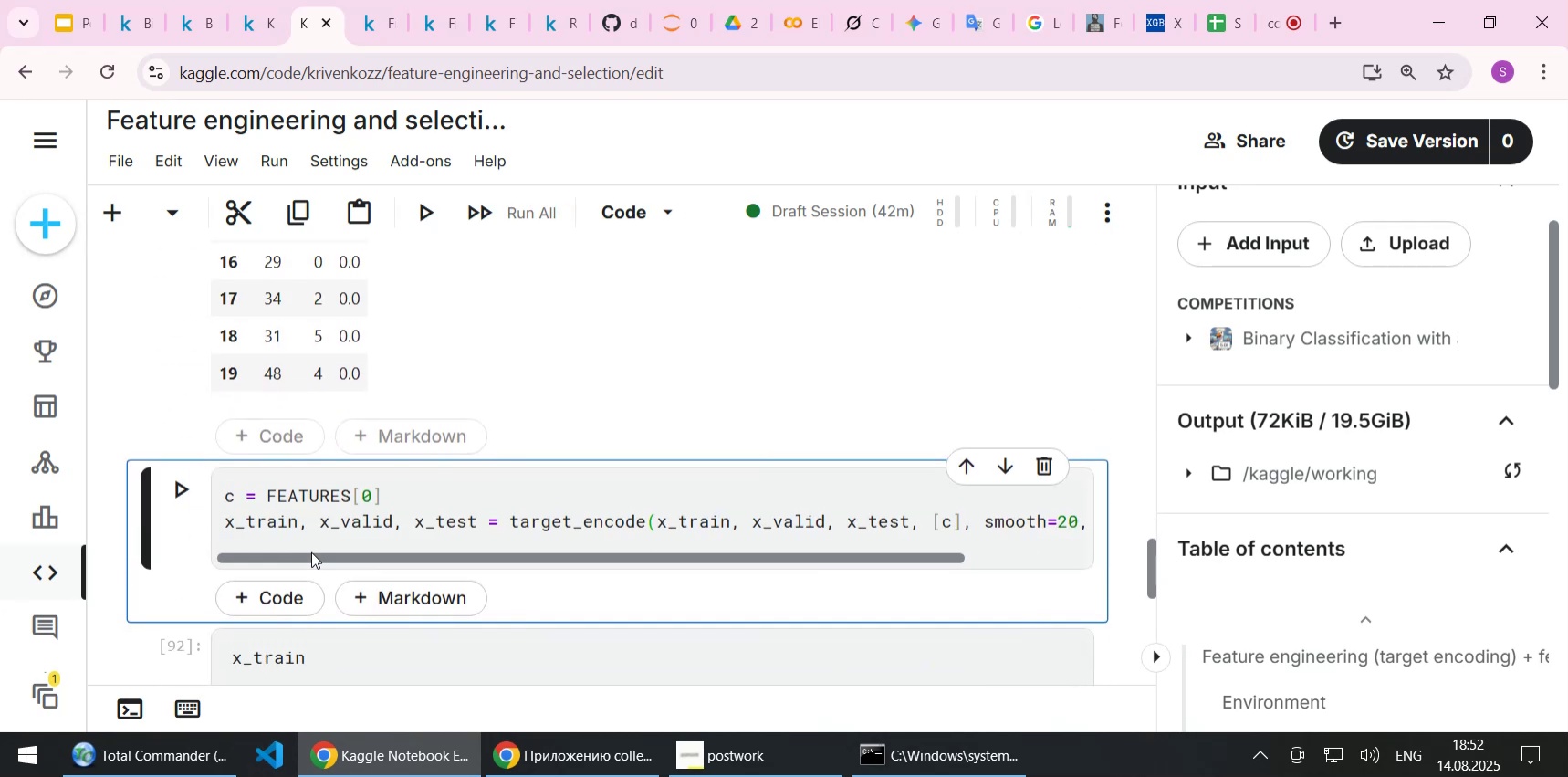 
key(Shift+NumpadEnter)
 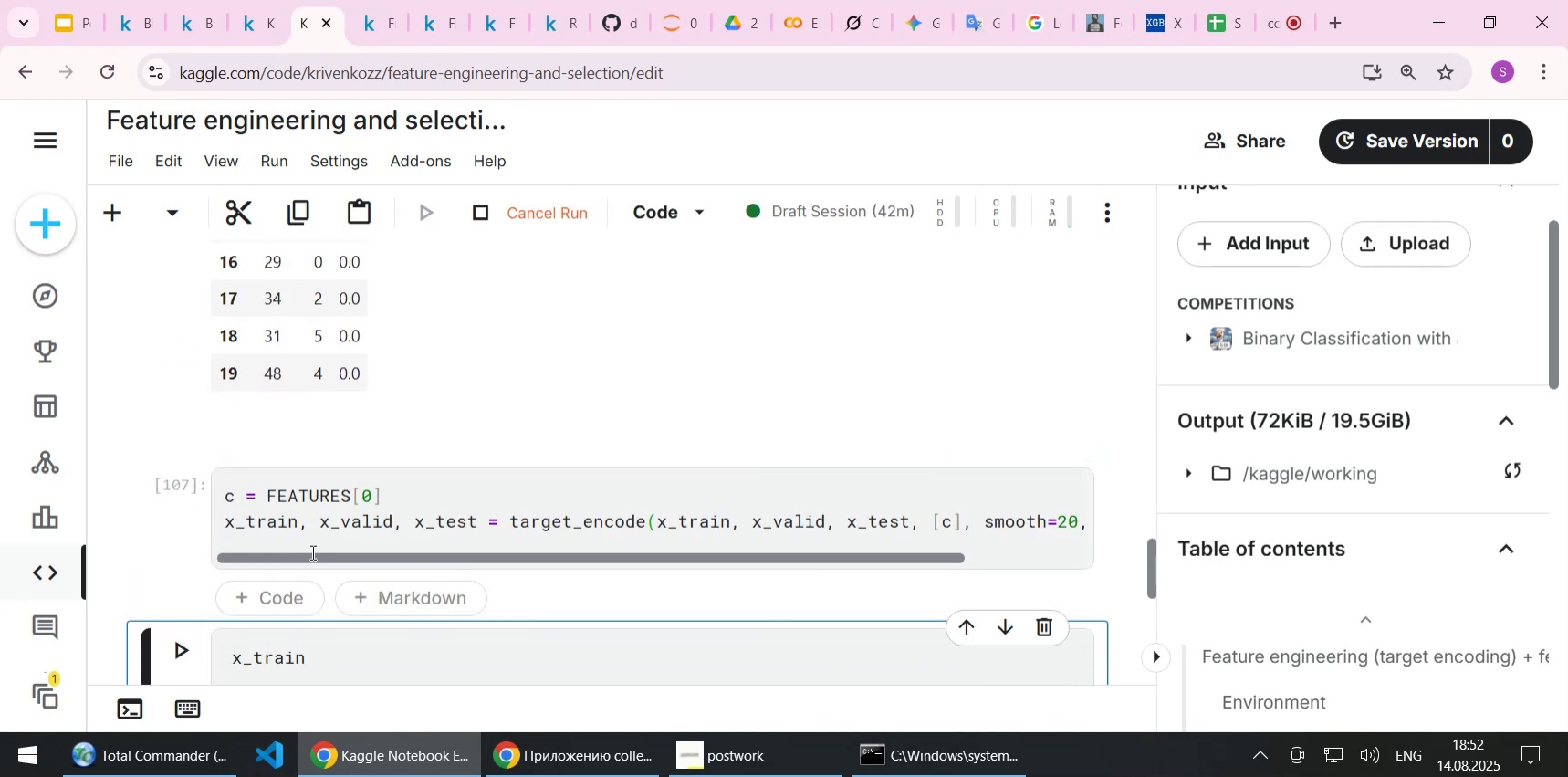 
scroll: coordinate [311, 551], scroll_direction: down, amount: 2.0
 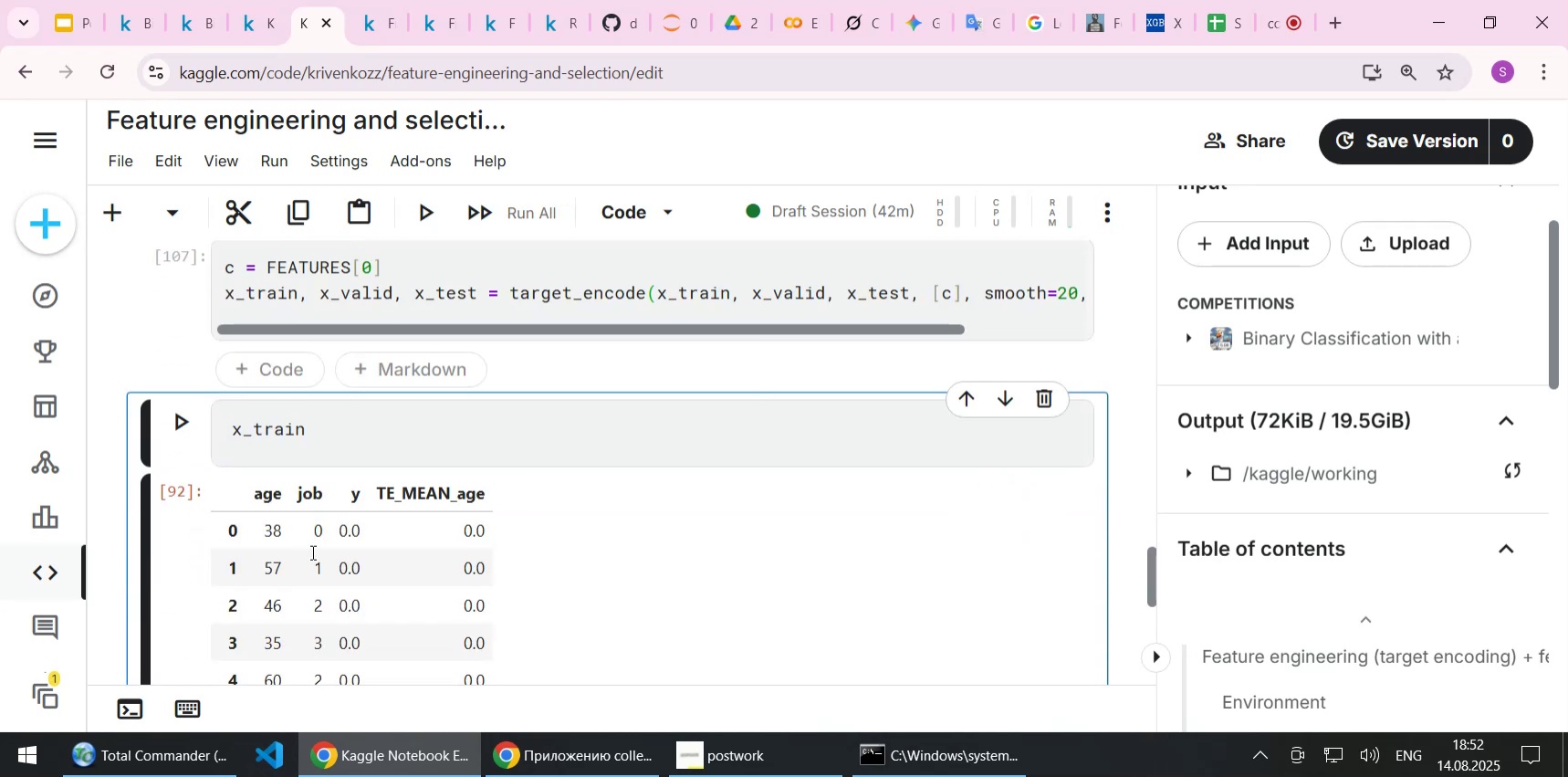 
key(Shift+NumpadEnter)
 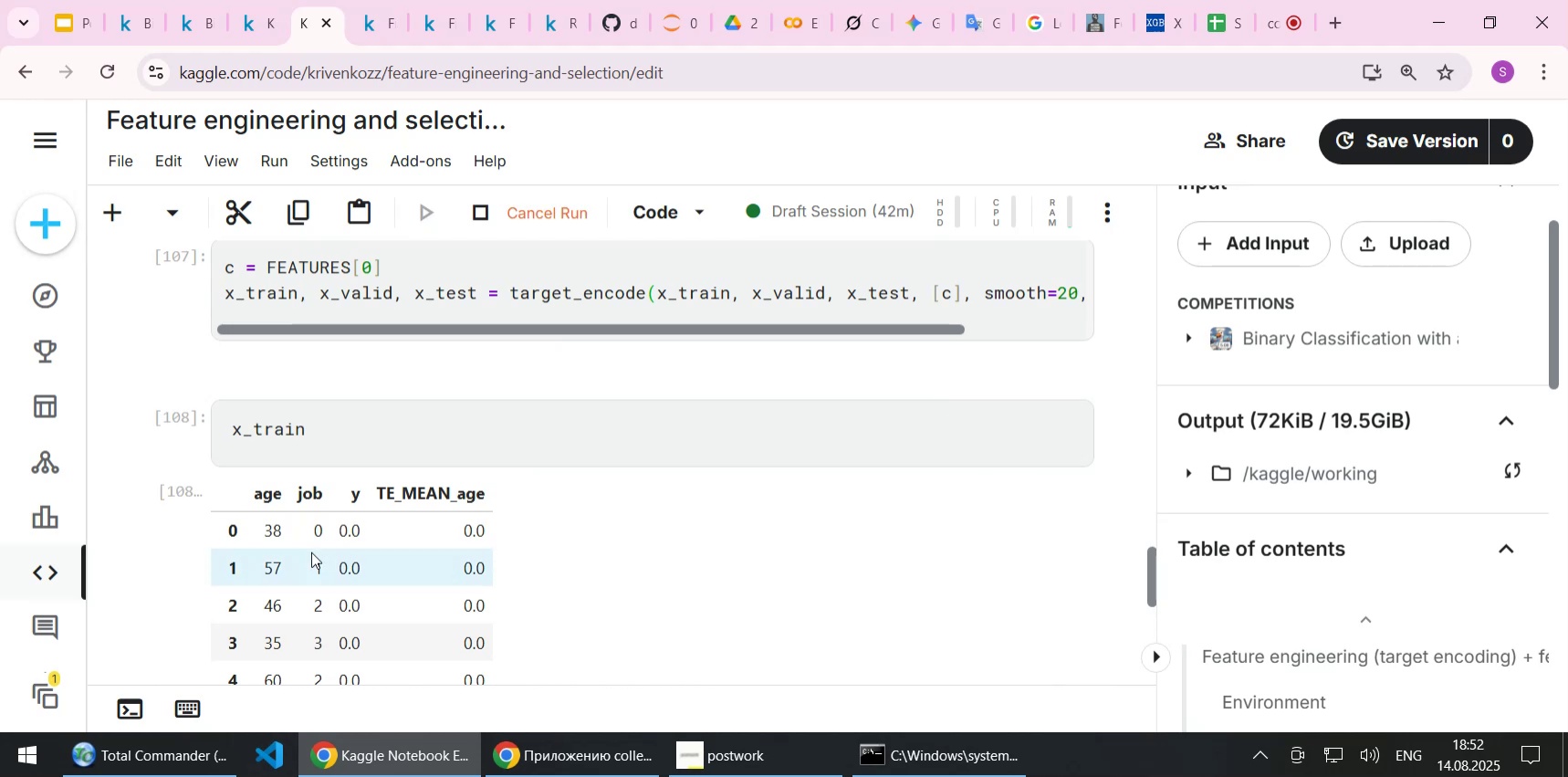 
scroll: coordinate [311, 551], scroll_direction: down, amount: 10.0
 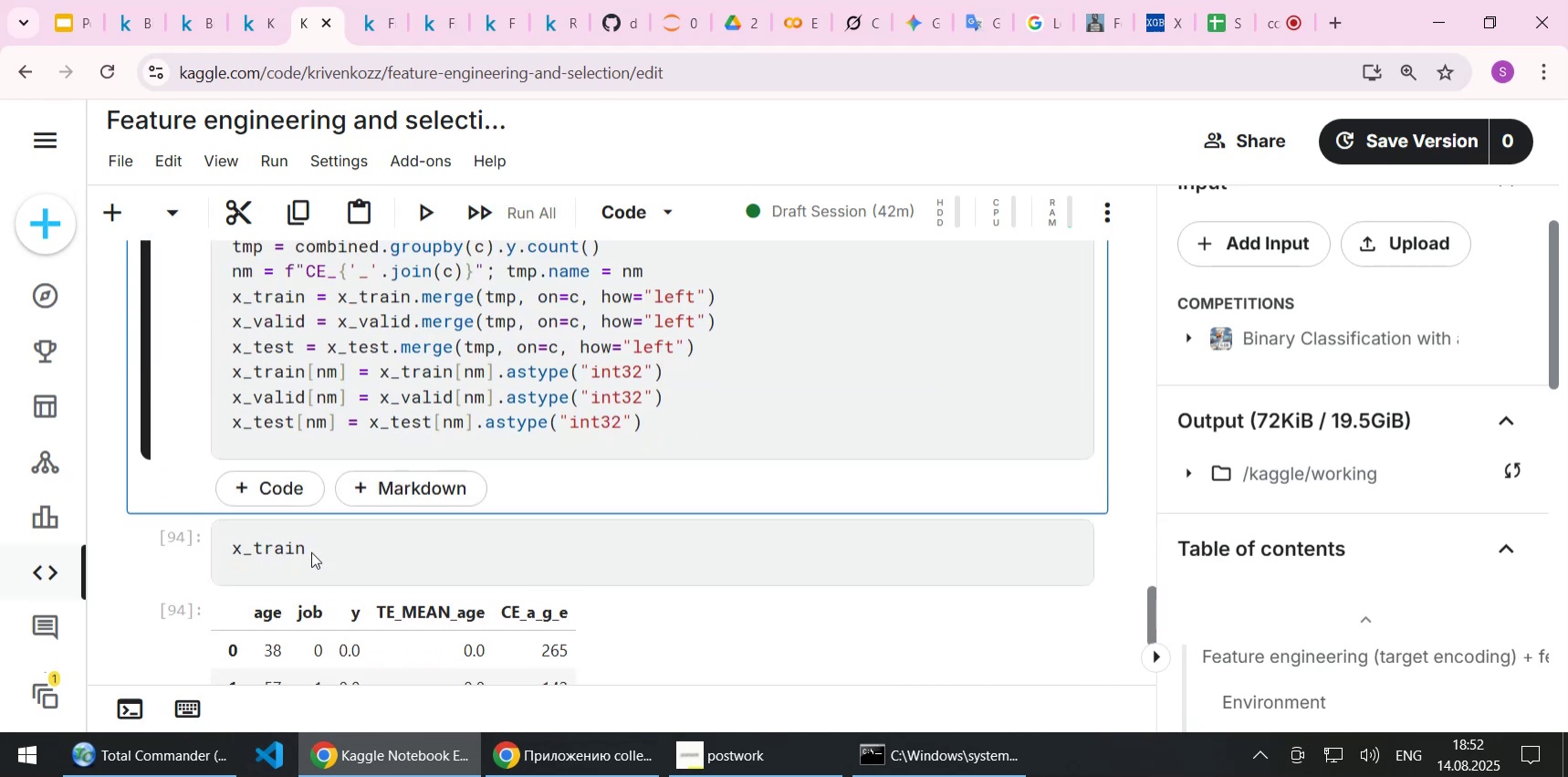 
key(Shift+NumpadEnter)
 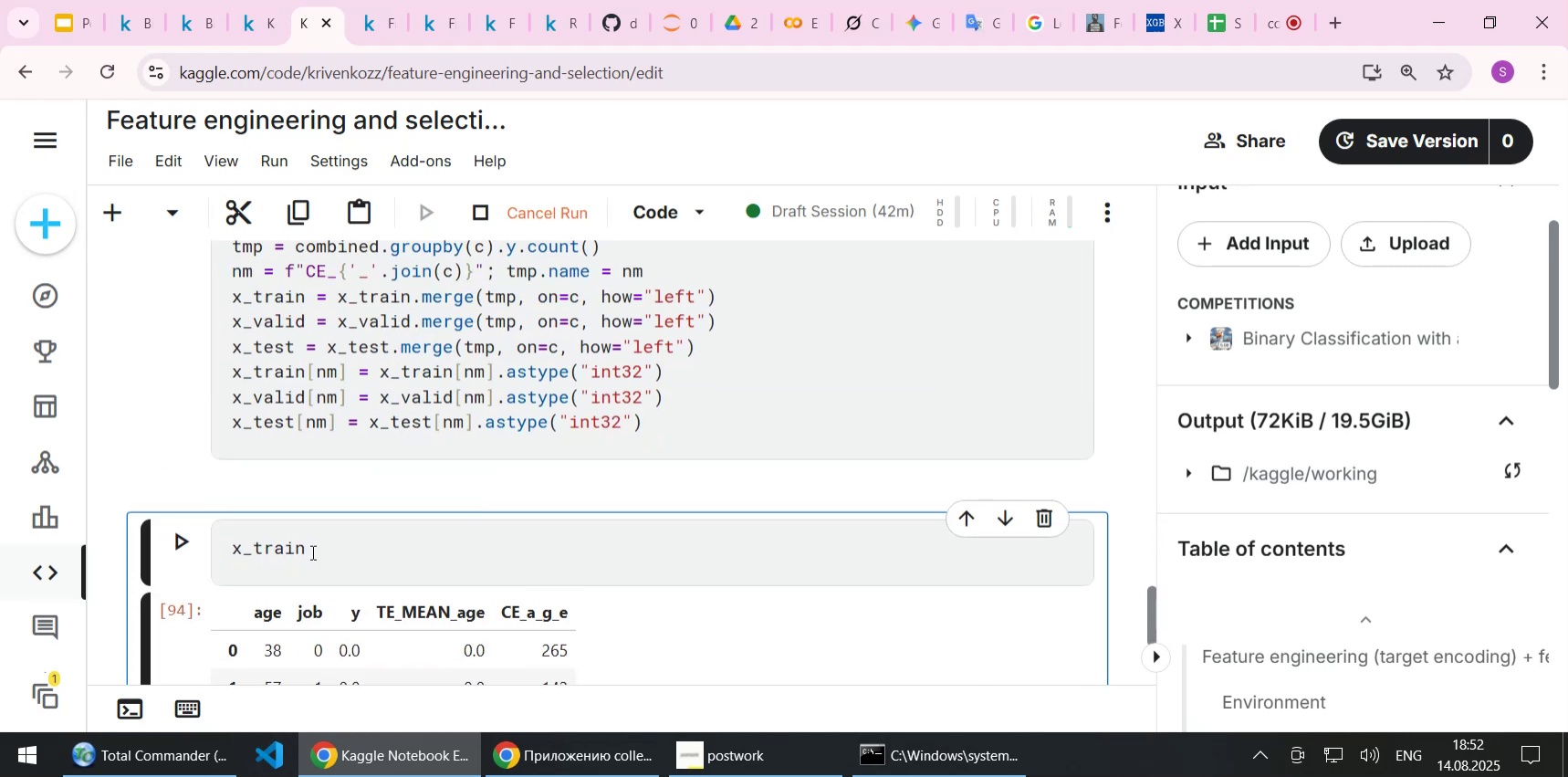 
key(Shift+ShiftLeft)
 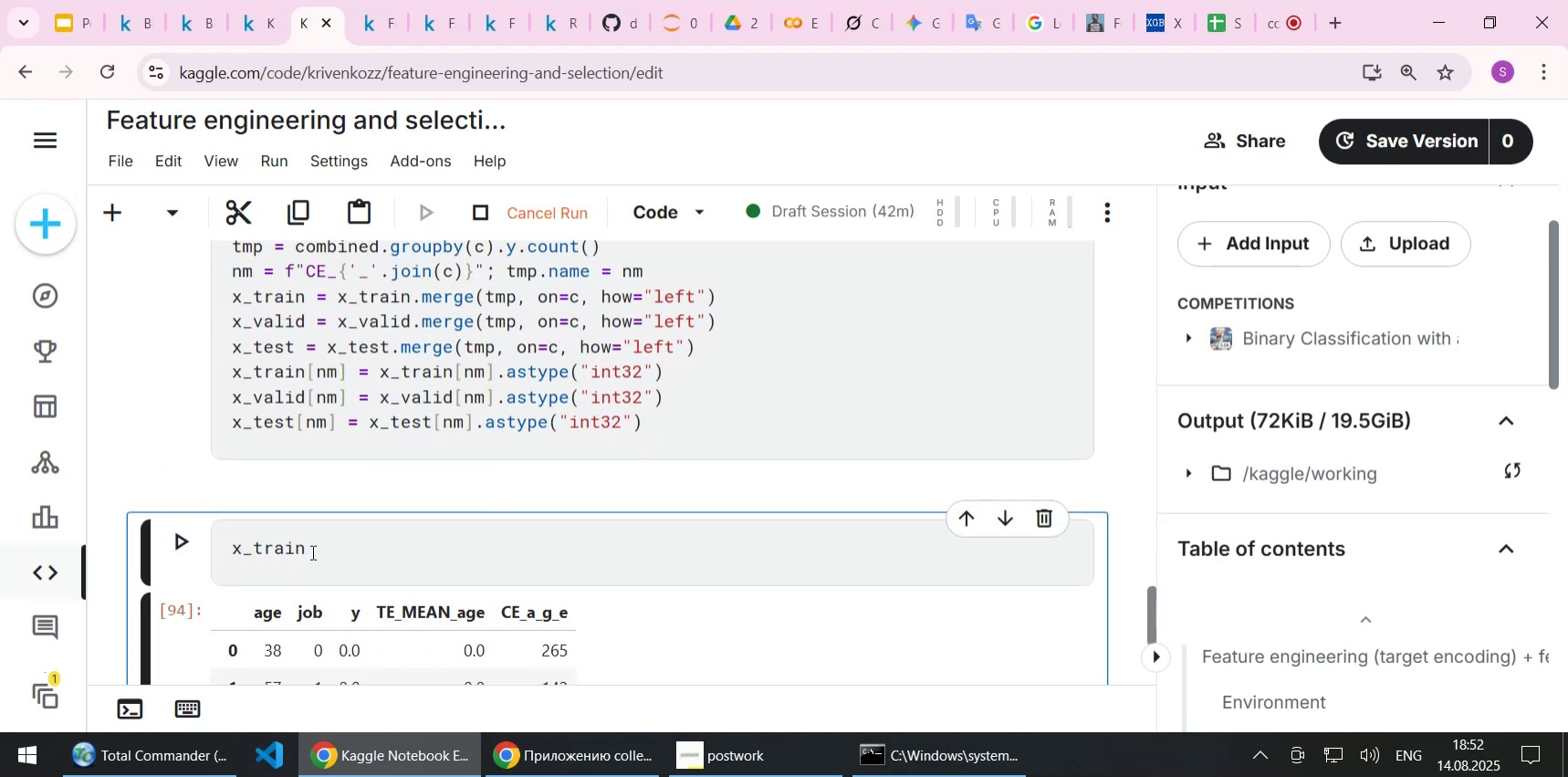 
key(Shift+NumpadEnter)
 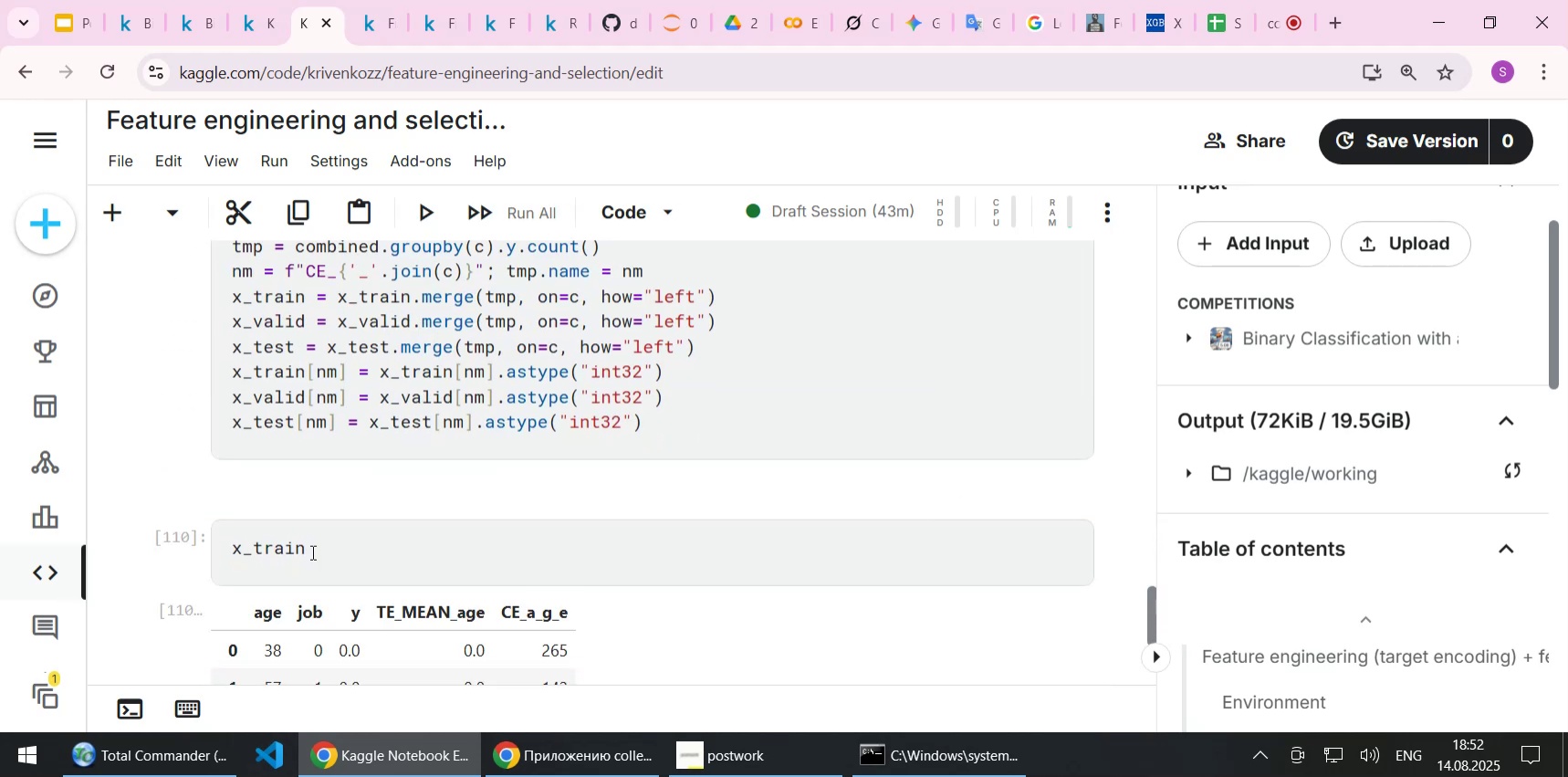 
scroll: coordinate [413, 479], scroll_direction: up, amount: 1.0
 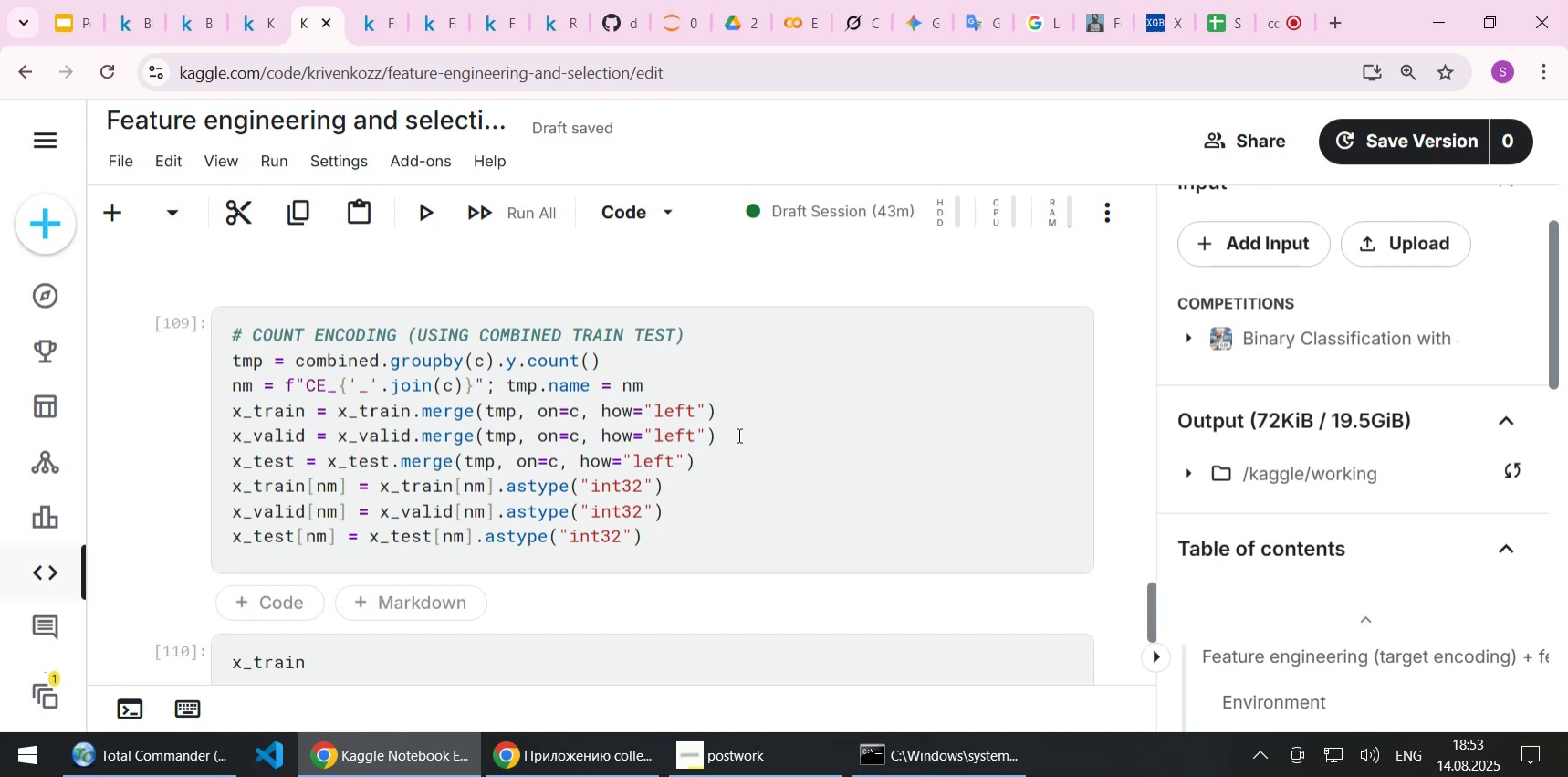 
wait(15.31)
 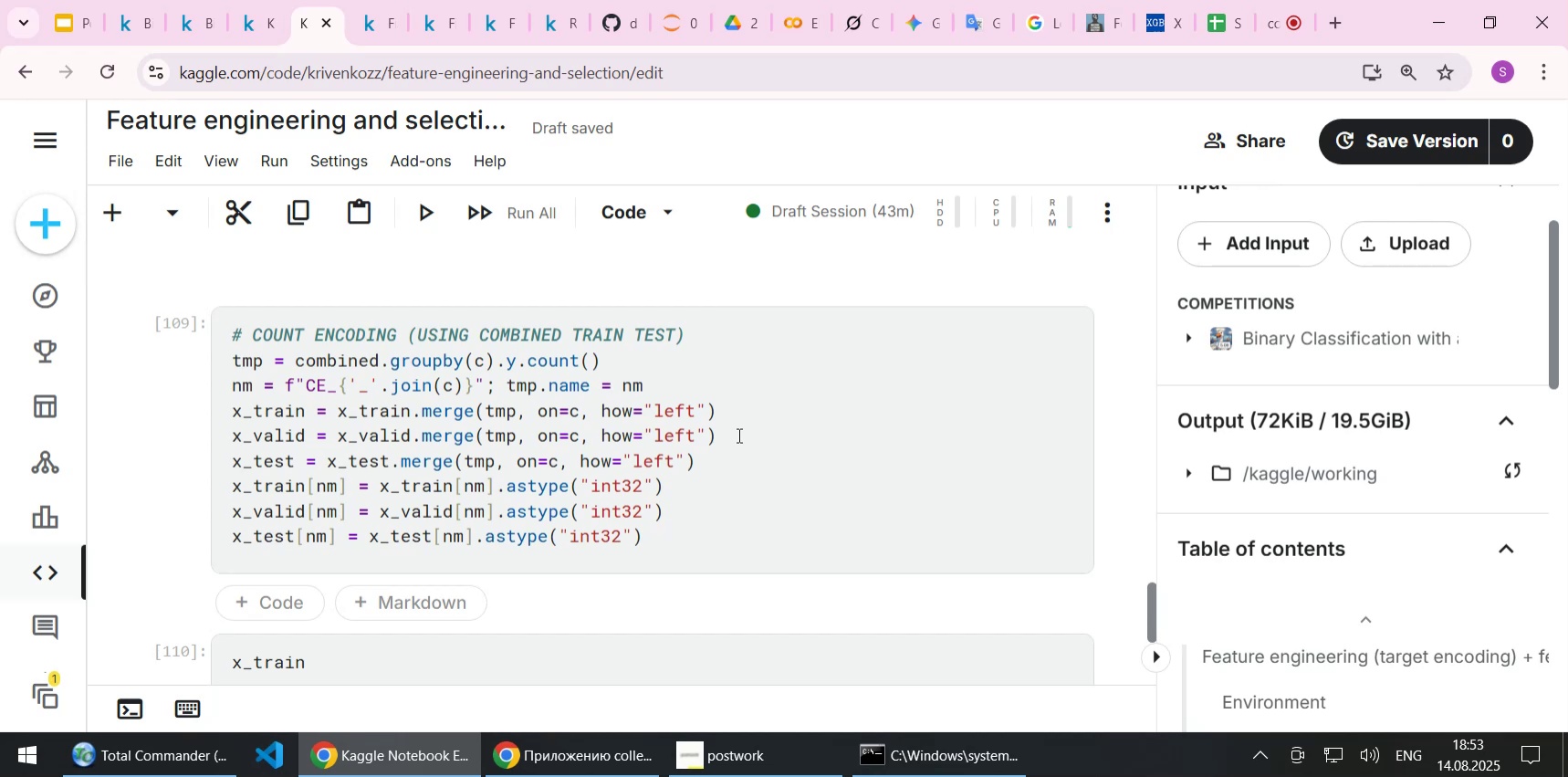 
scroll: coordinate [806, 395], scroll_direction: down, amount: 2.0
 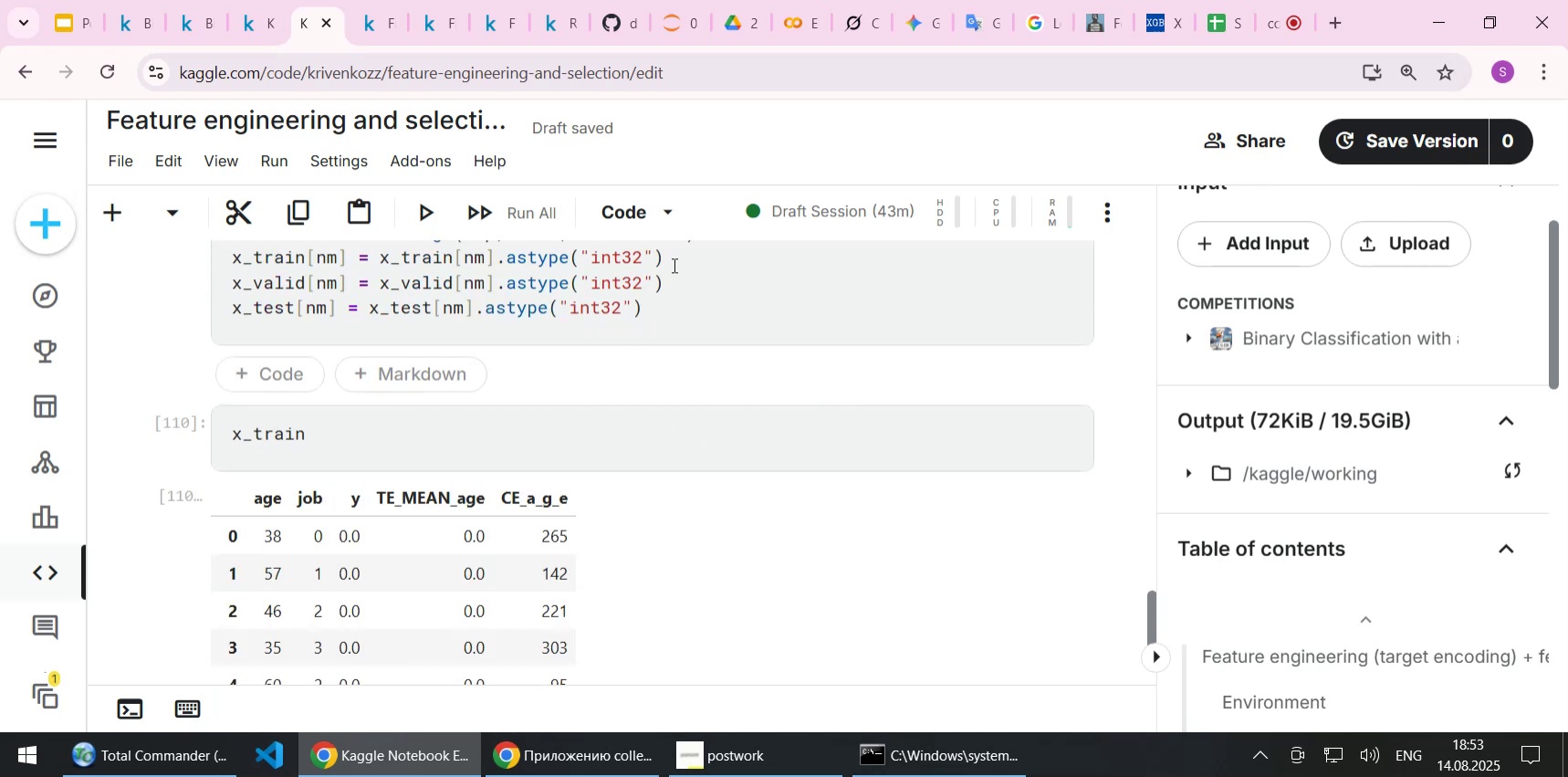 
left_click([376, 24])
 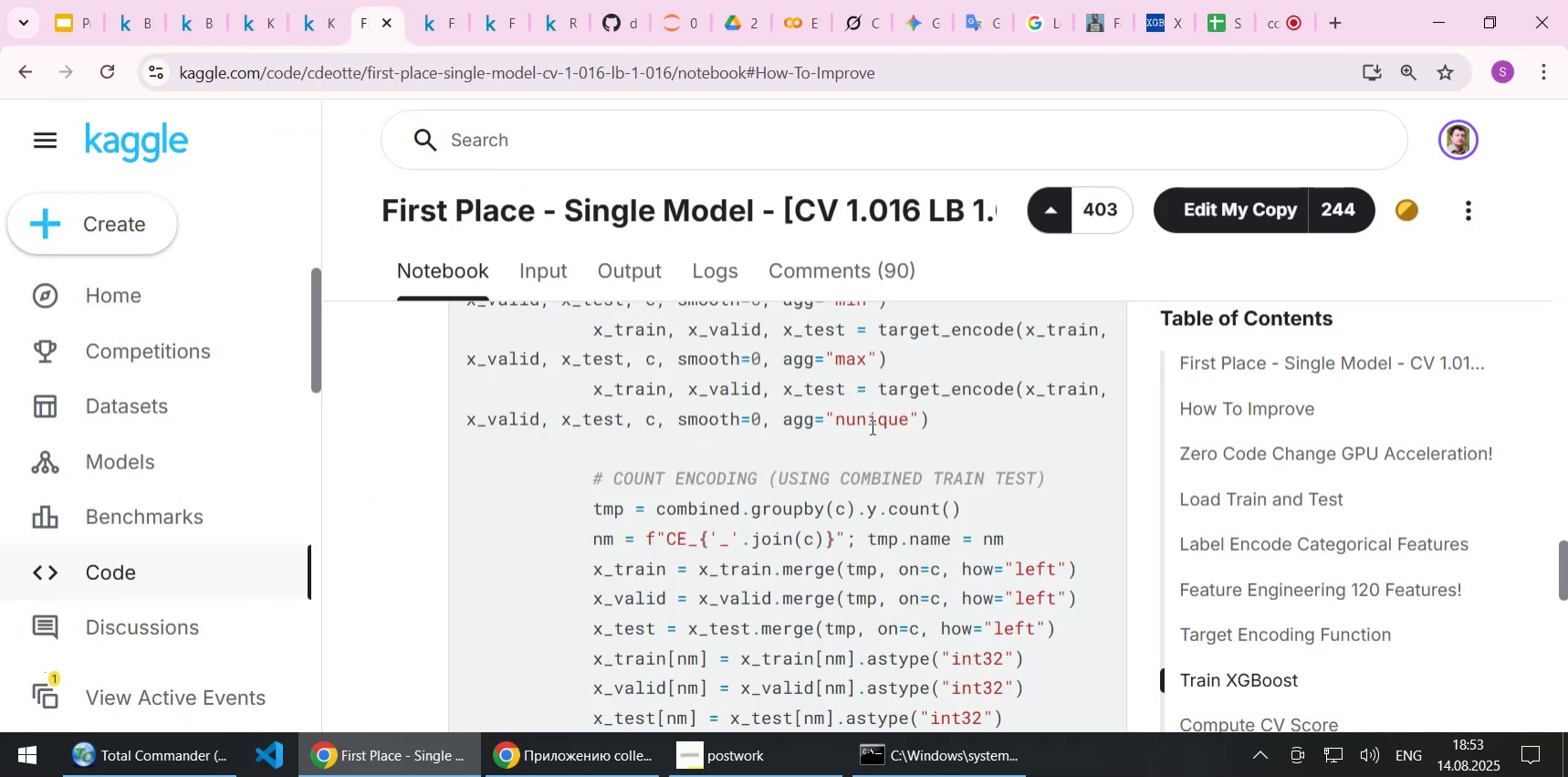 
scroll: coordinate [866, 443], scroll_direction: down, amount: 23.0
 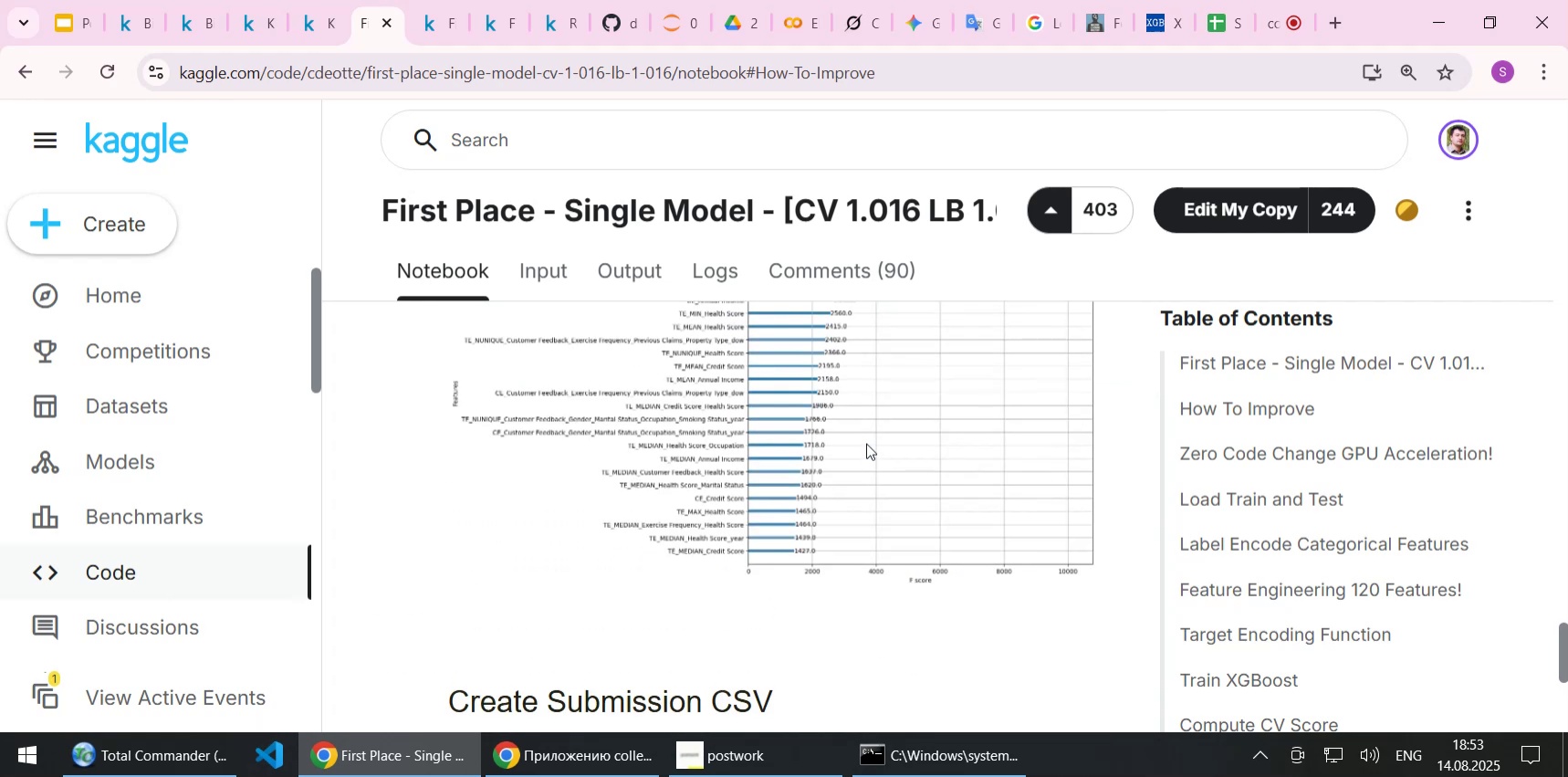 
scroll: coordinate [909, 441], scroll_direction: up, amount: 14.0
 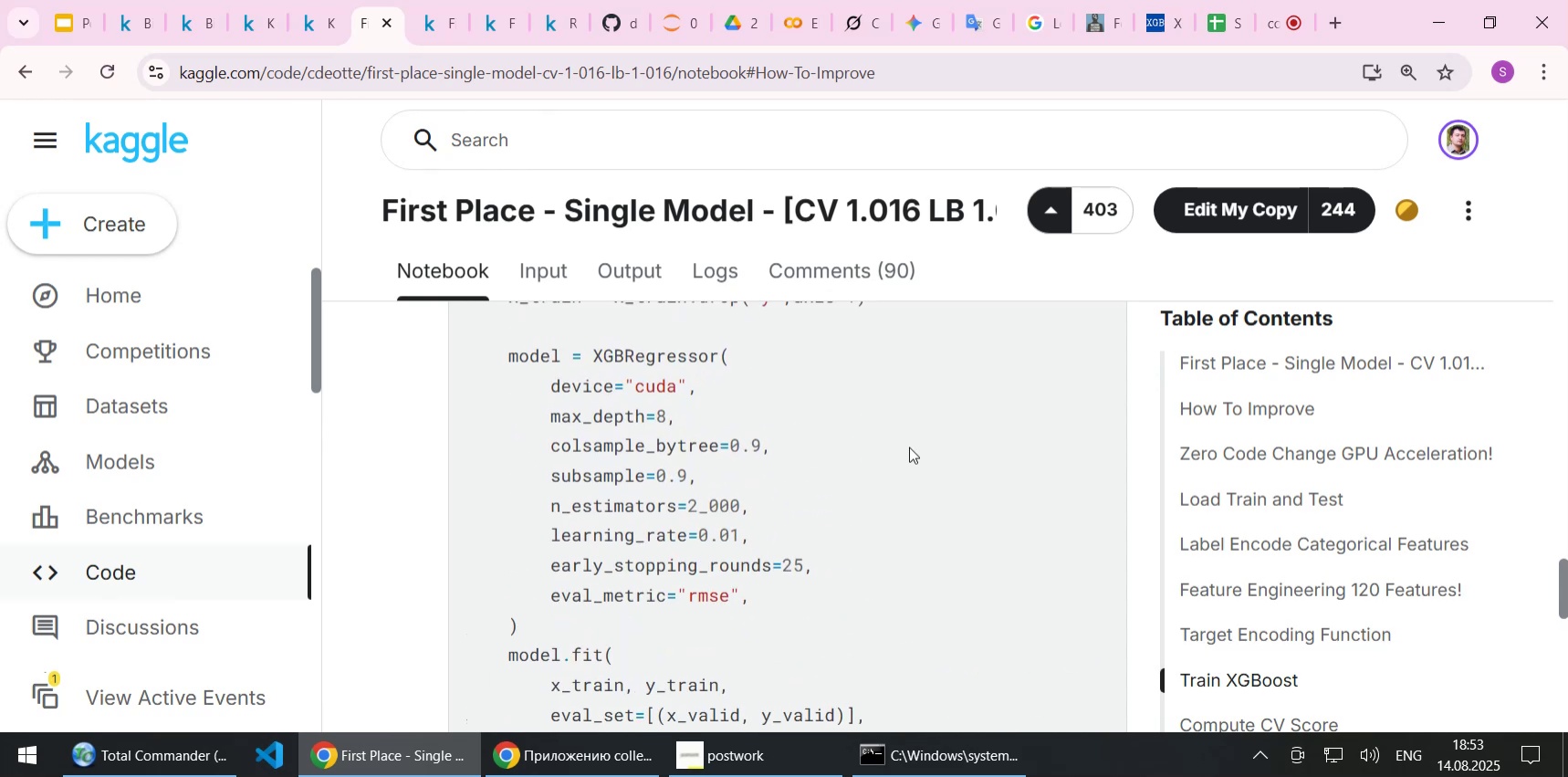 
scroll: coordinate [909, 446], scroll_direction: up, amount: 1.0
 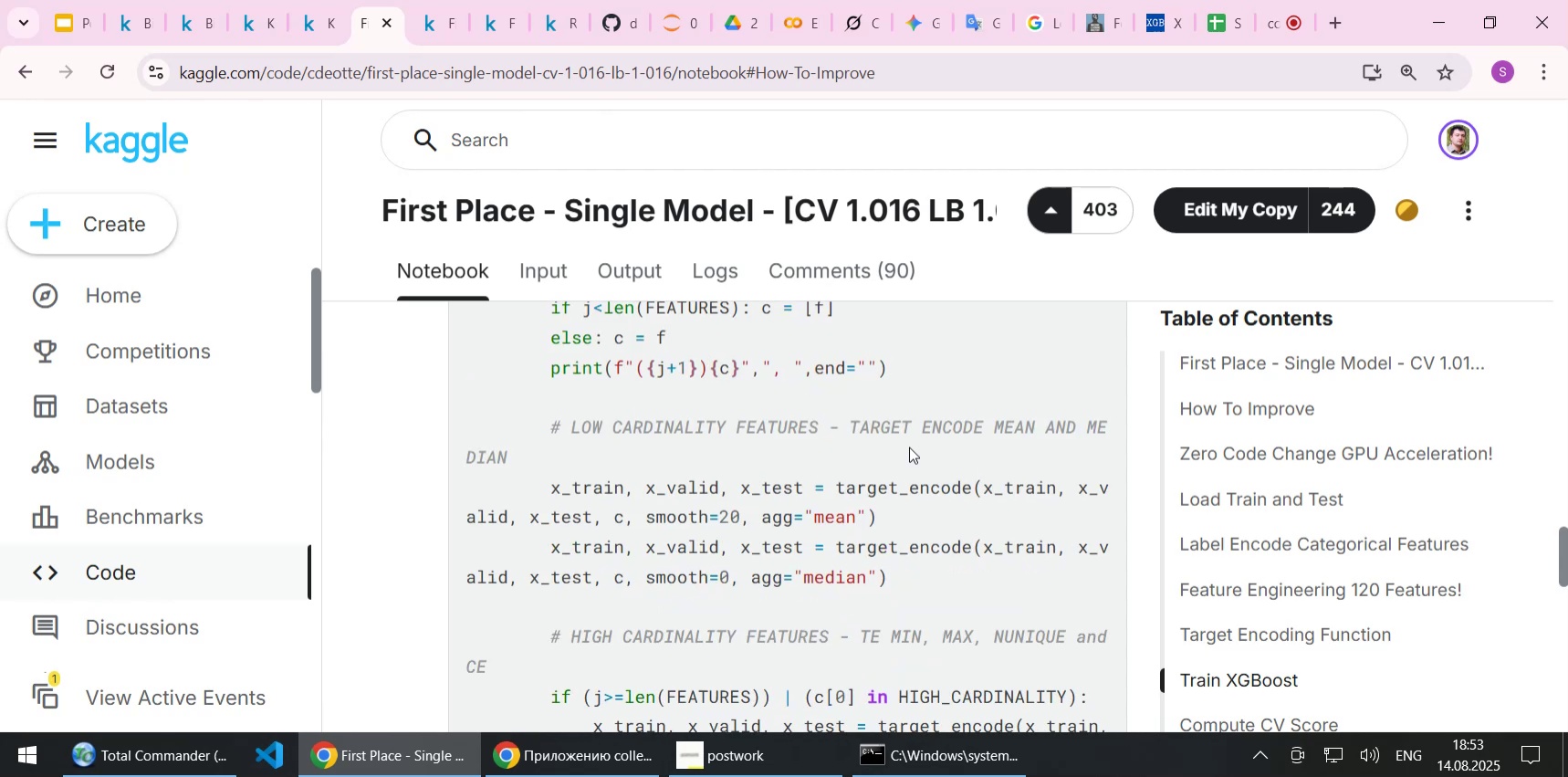 
scroll: coordinate [909, 446], scroll_direction: down, amount: 2.0
 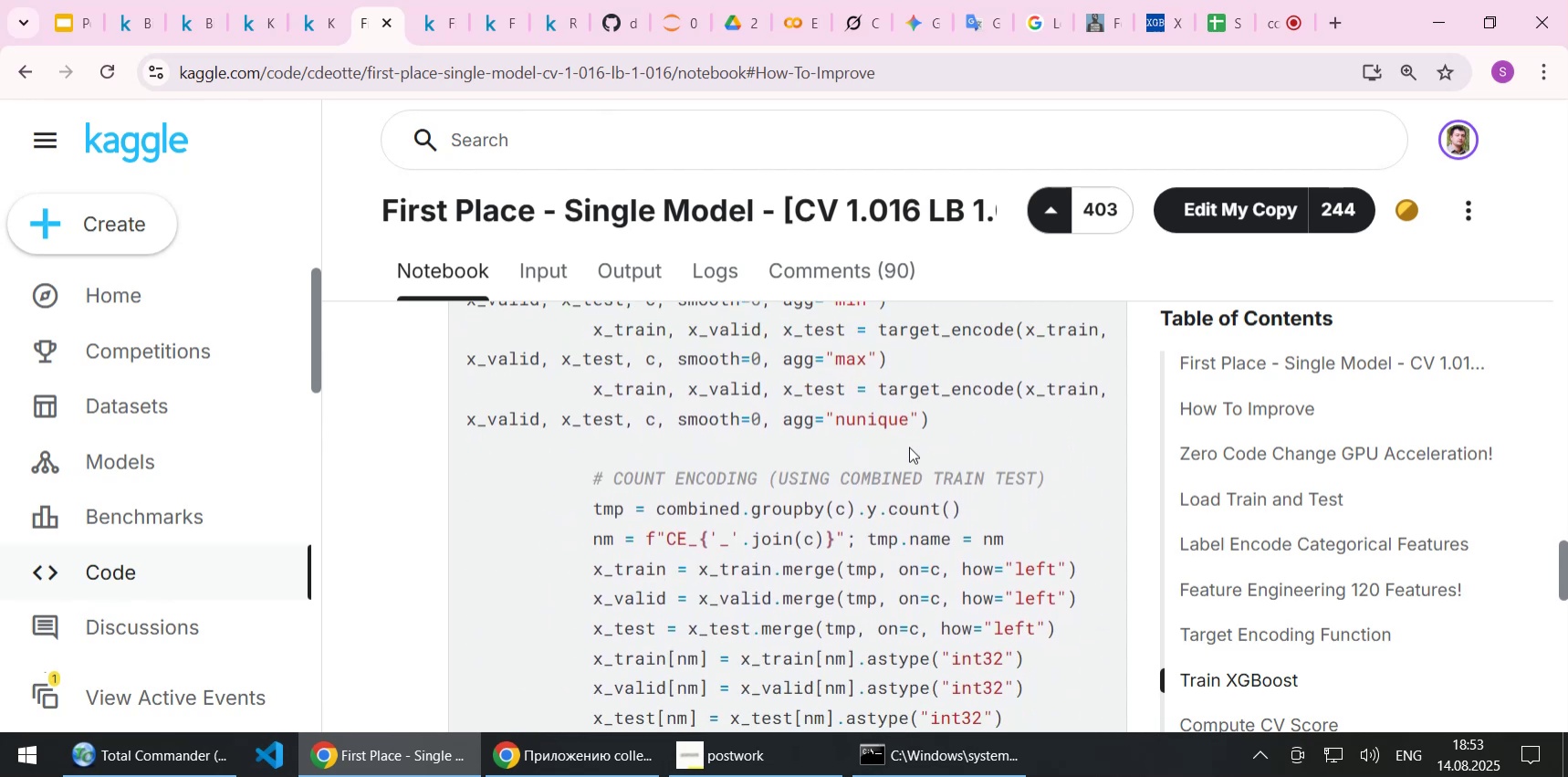 
scroll: coordinate [931, 509], scroll_direction: up, amount: 4.0
 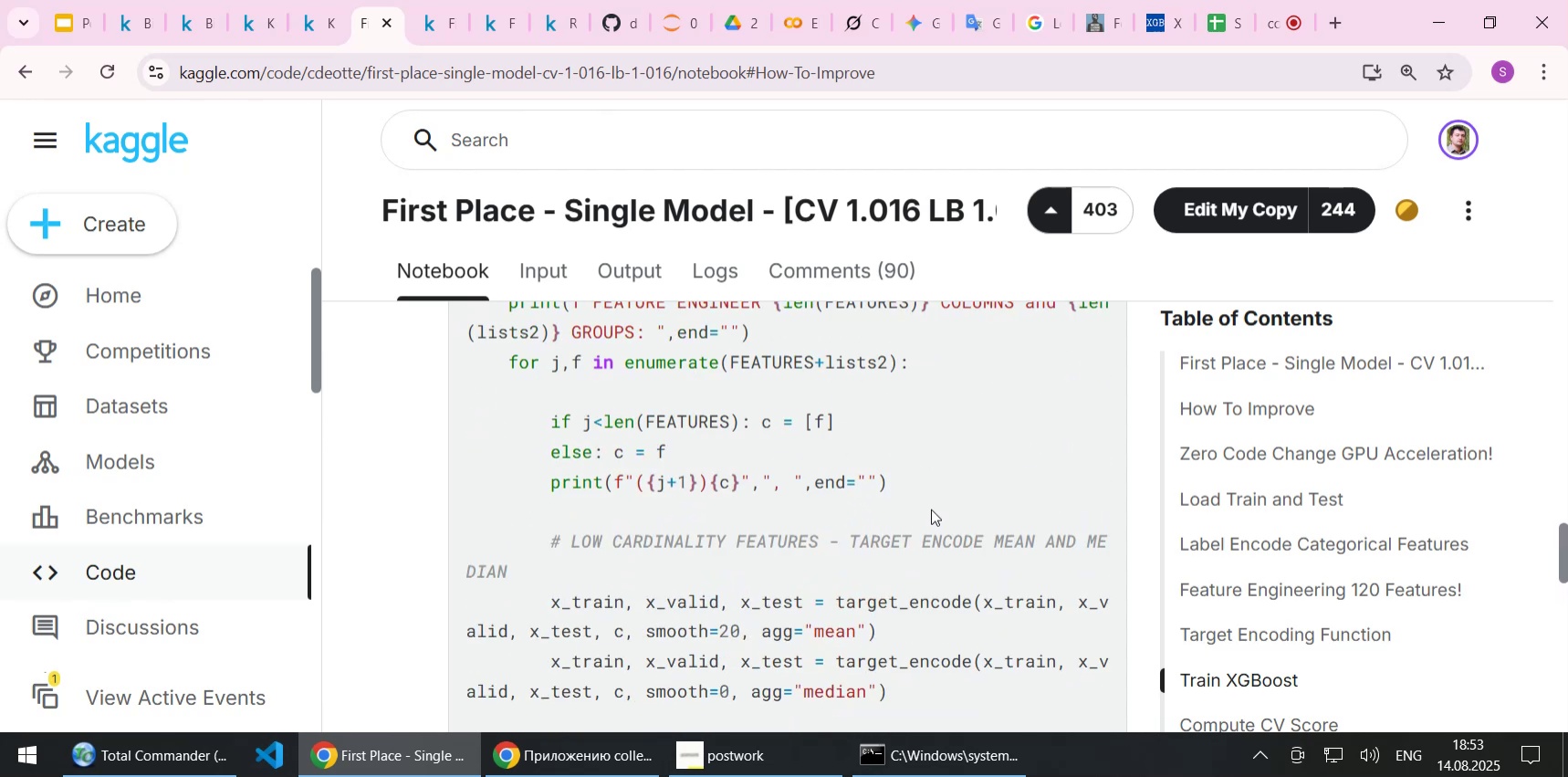 
scroll: coordinate [931, 509], scroll_direction: down, amount: 3.0
 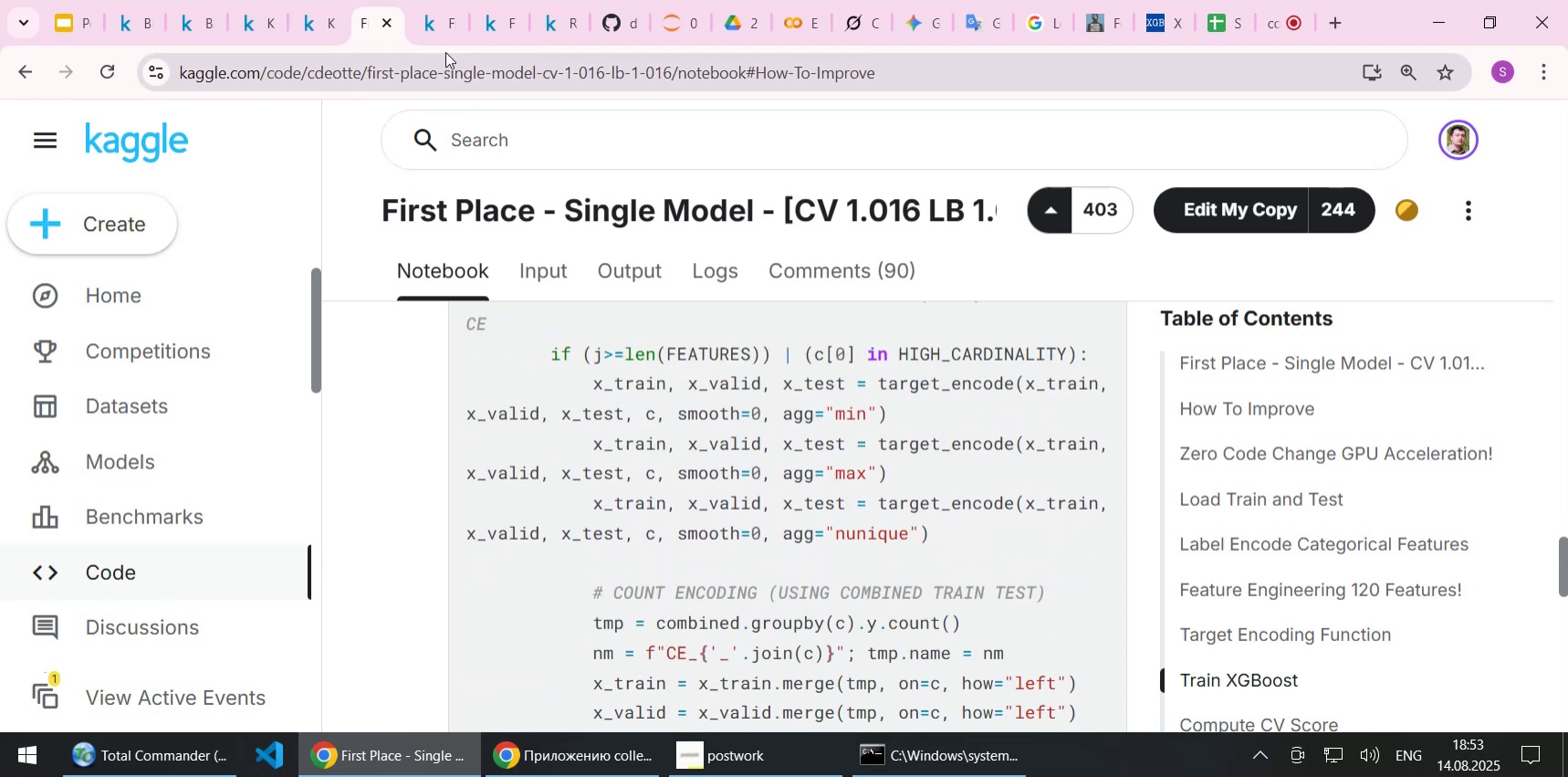 
left_click([502, 13])
 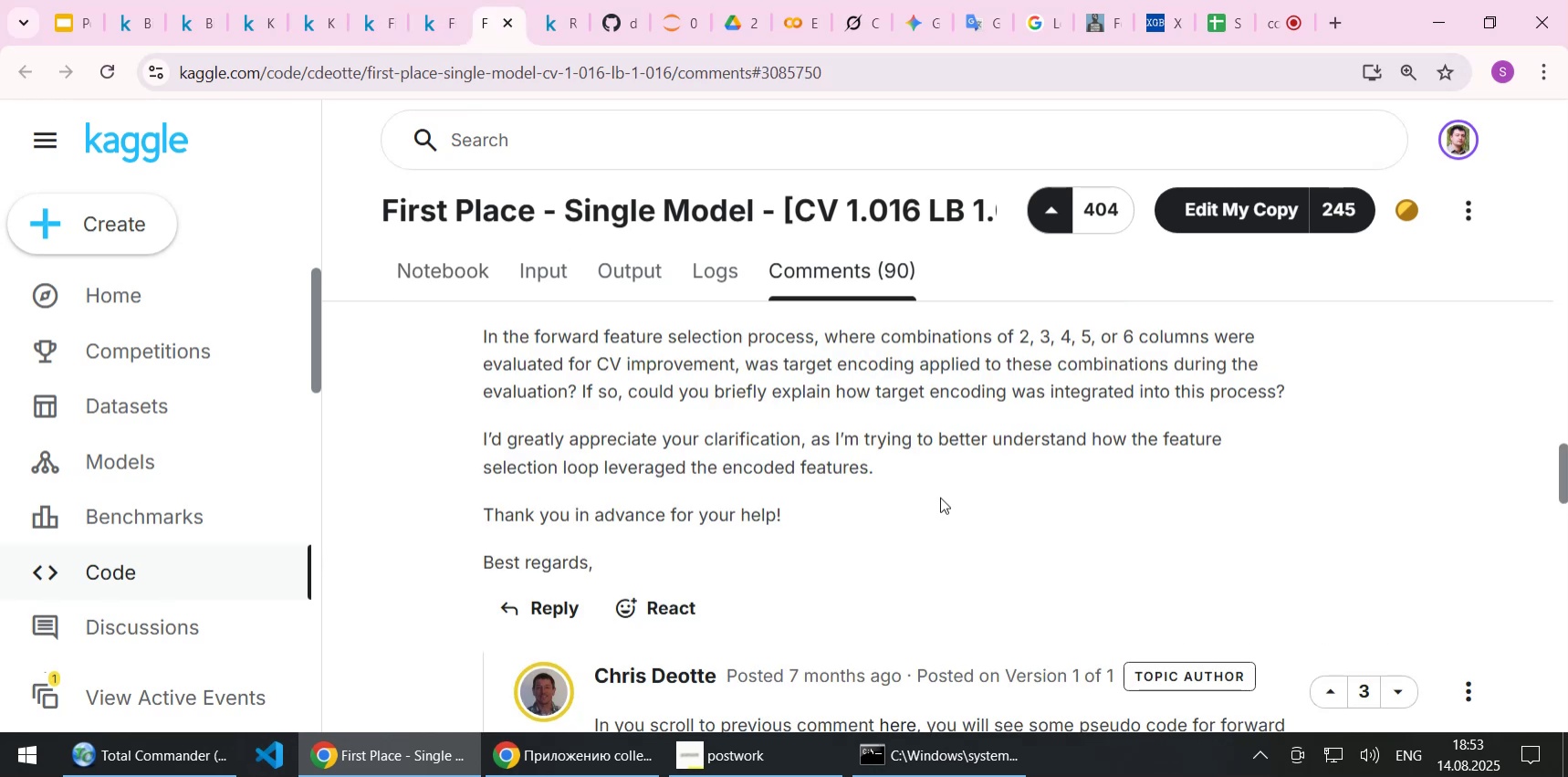 
scroll: coordinate [940, 496], scroll_direction: down, amount: 1.0
 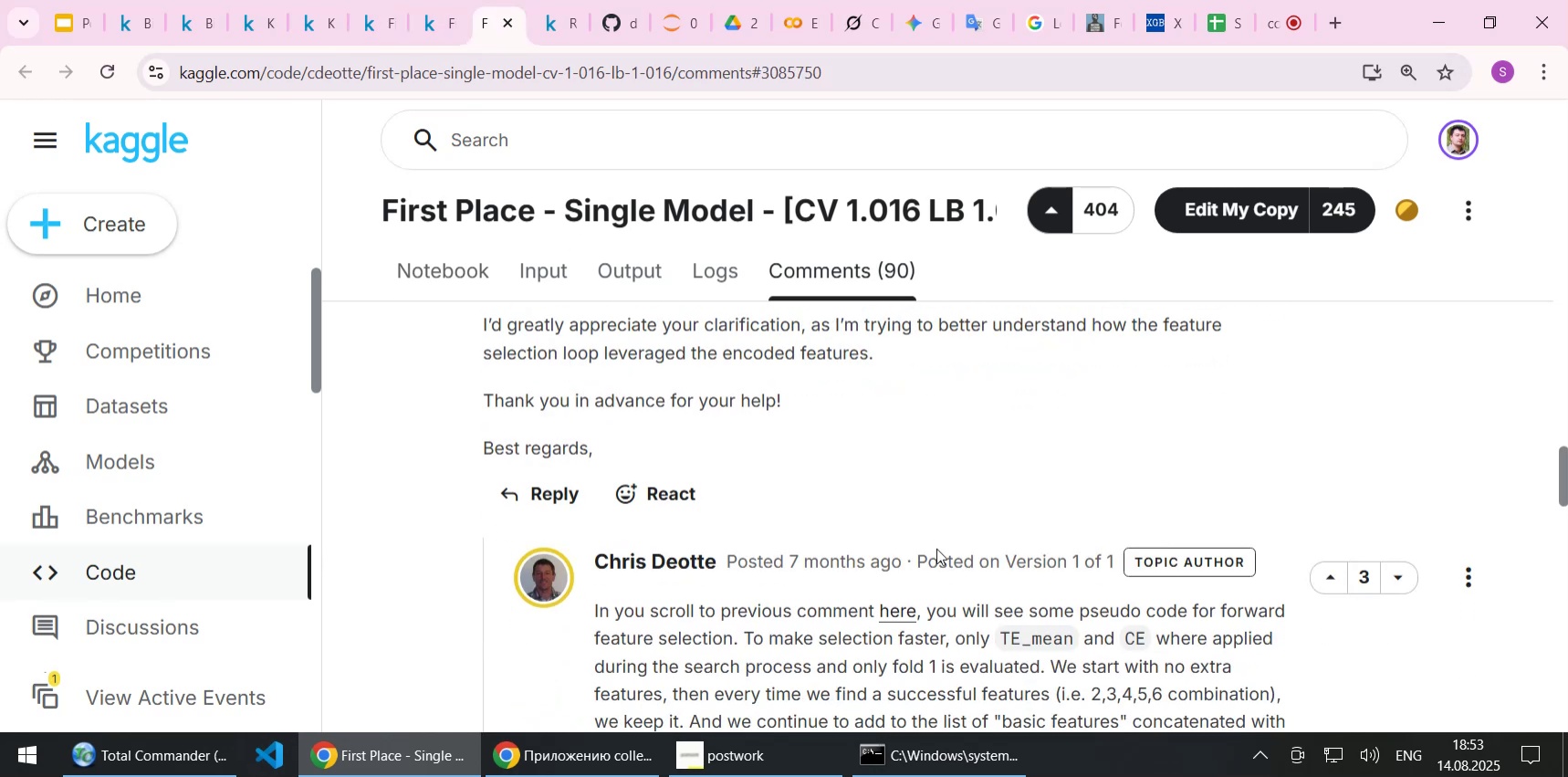 
left_click([908, 611])
 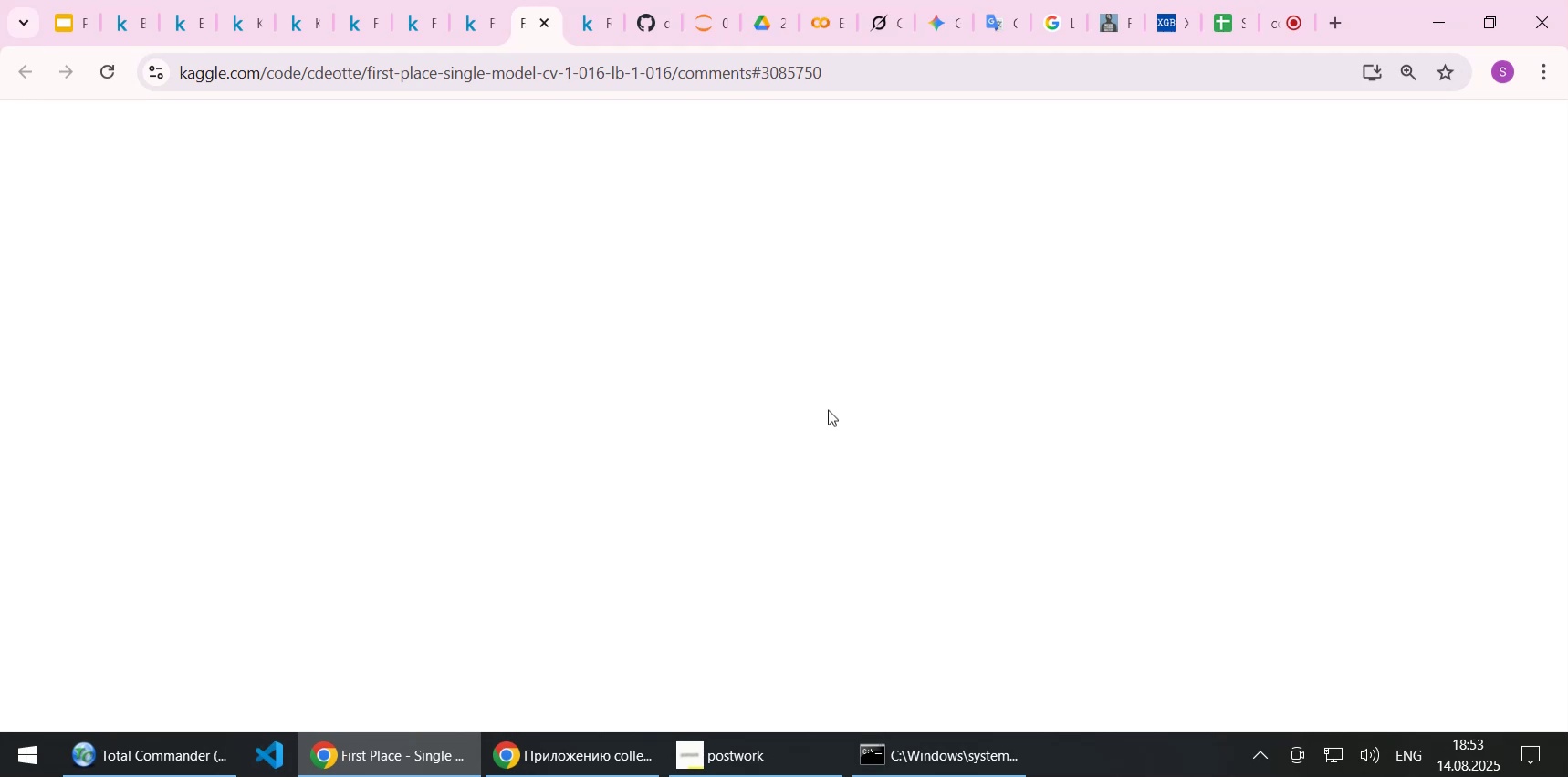 
wait(8.23)
 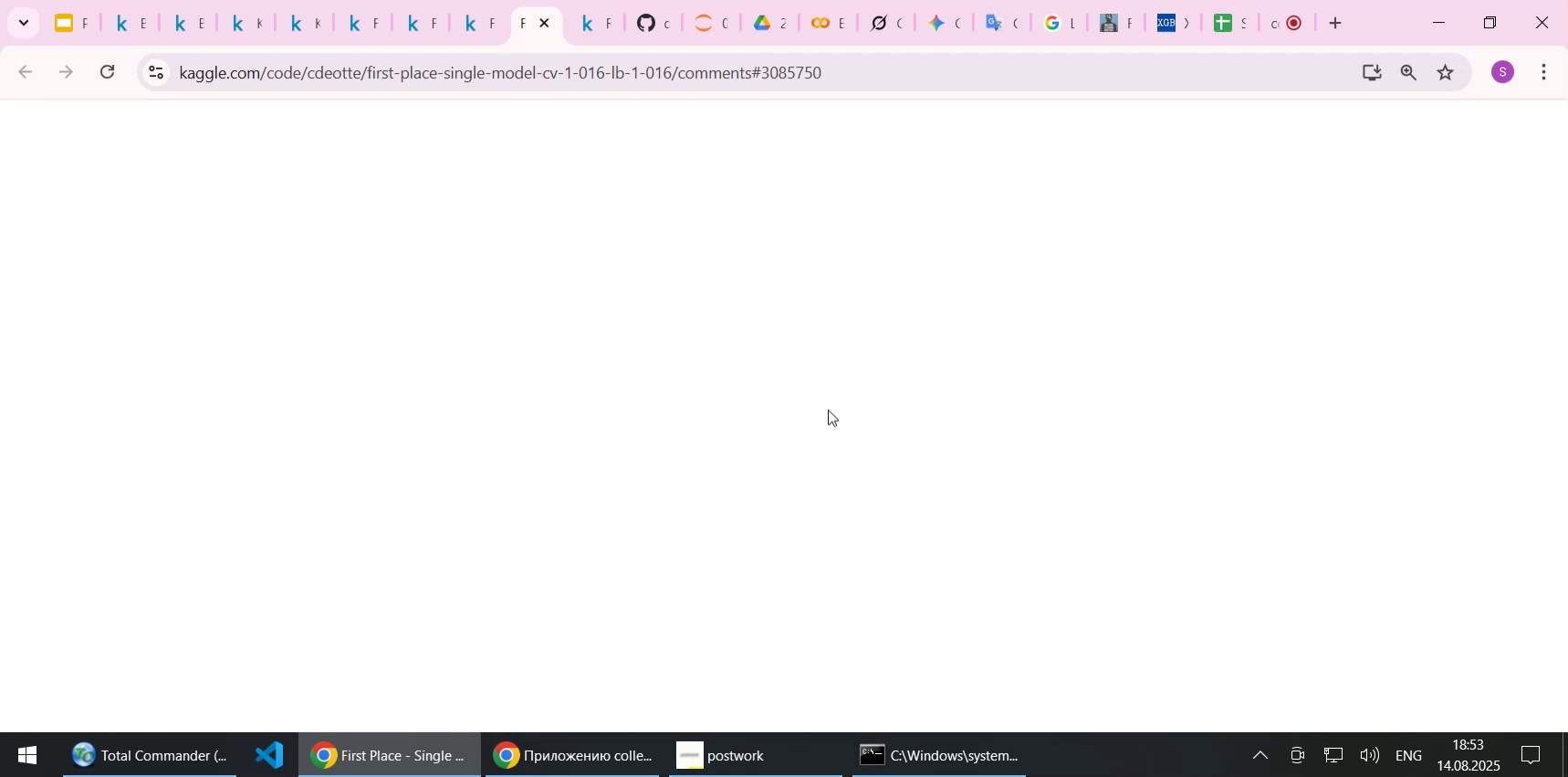 
scroll: coordinate [1027, 394], scroll_direction: down, amount: 2.0
 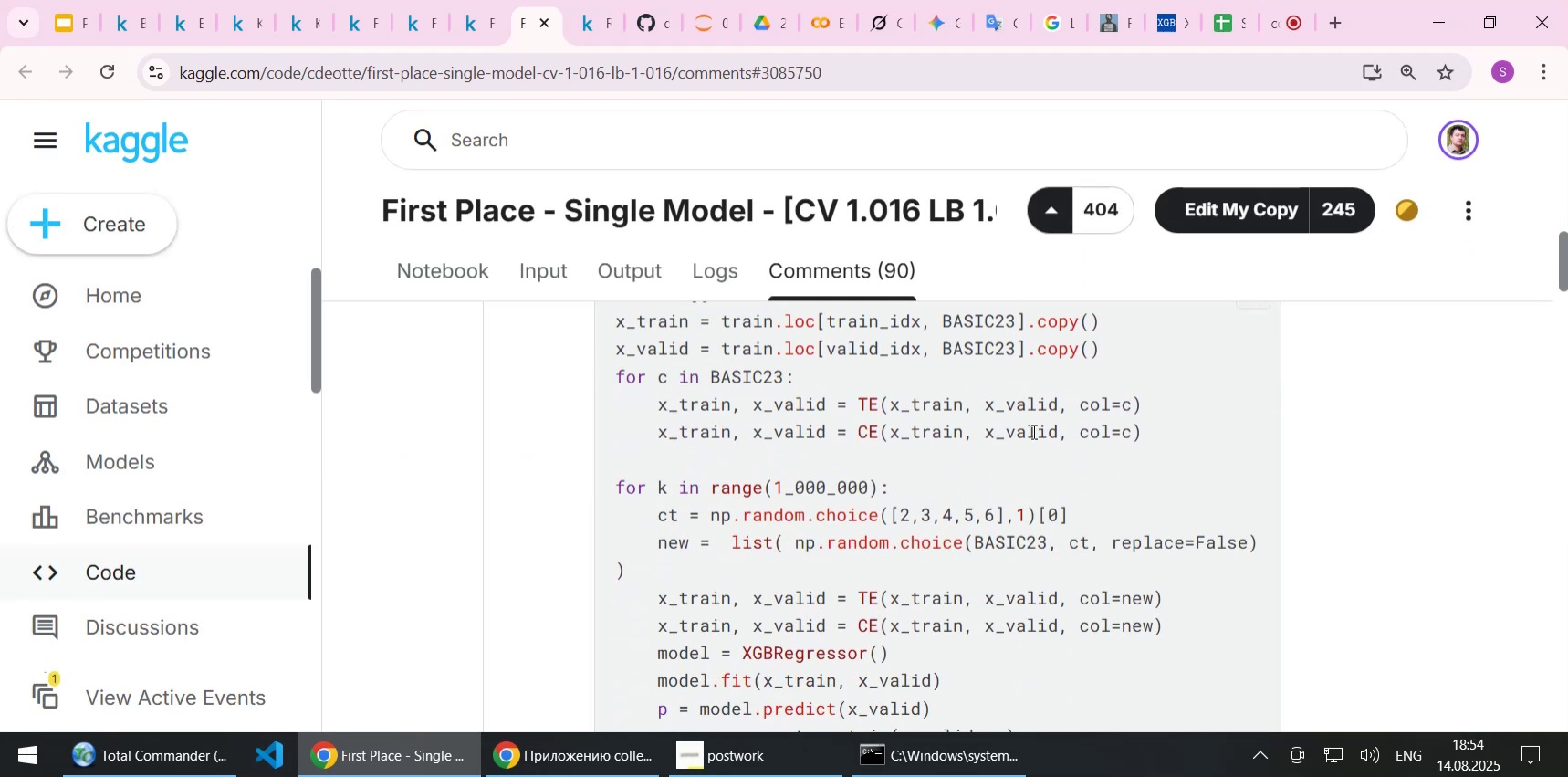 
scroll: coordinate [1033, 436], scroll_direction: up, amount: 3.0
 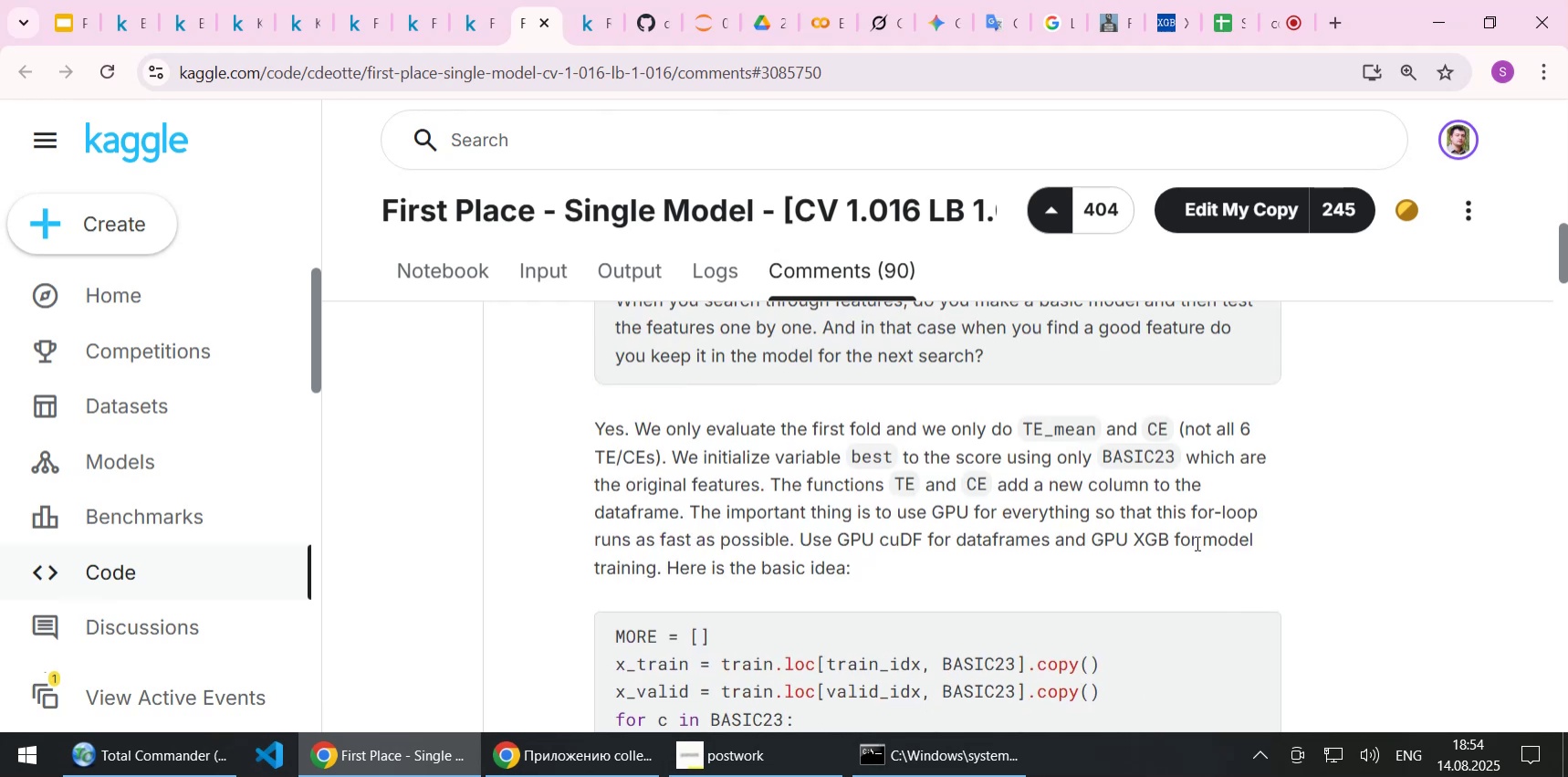 
wait(8.46)
 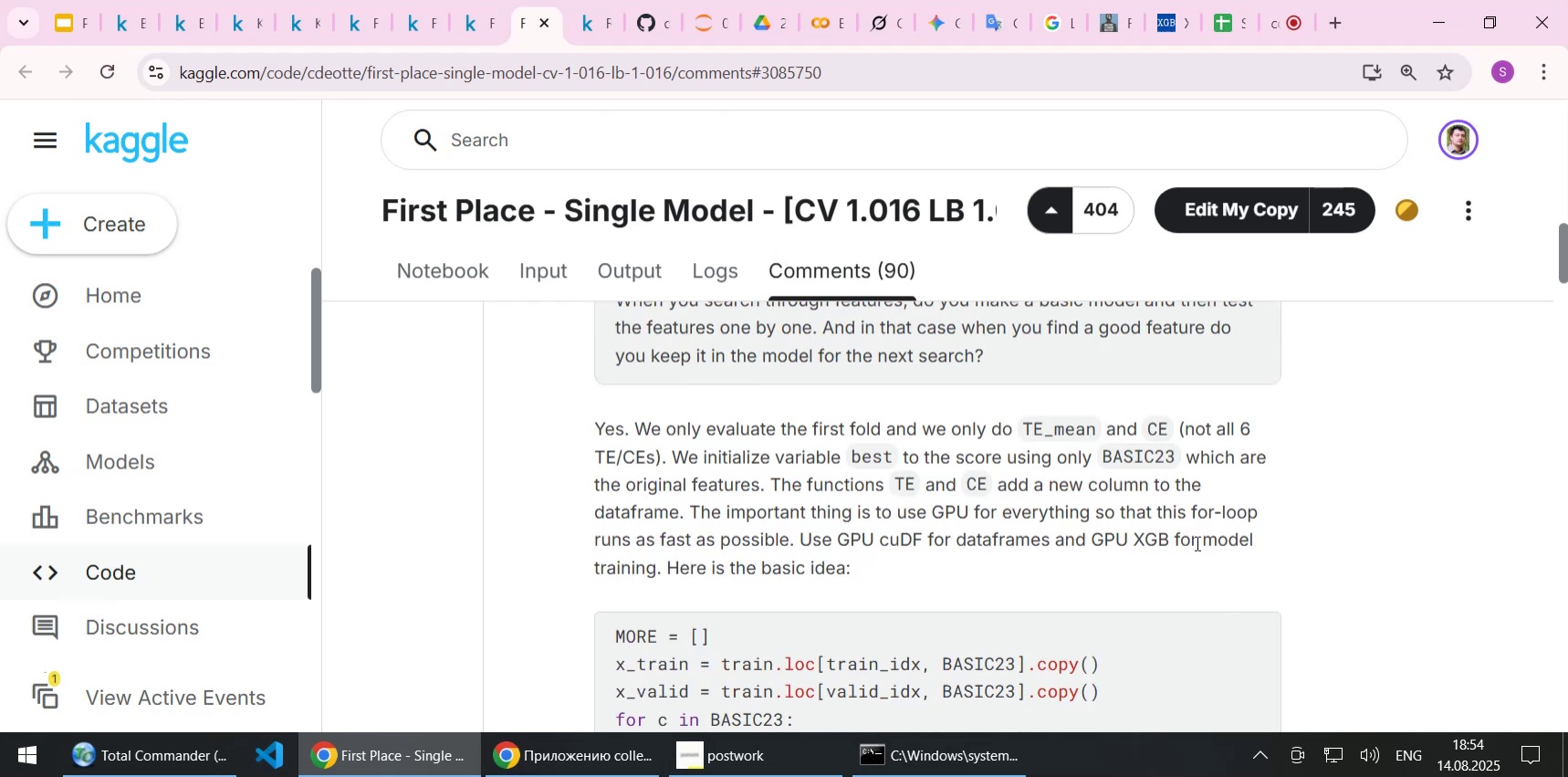 
scroll: coordinate [1196, 542], scroll_direction: down, amount: 4.0
 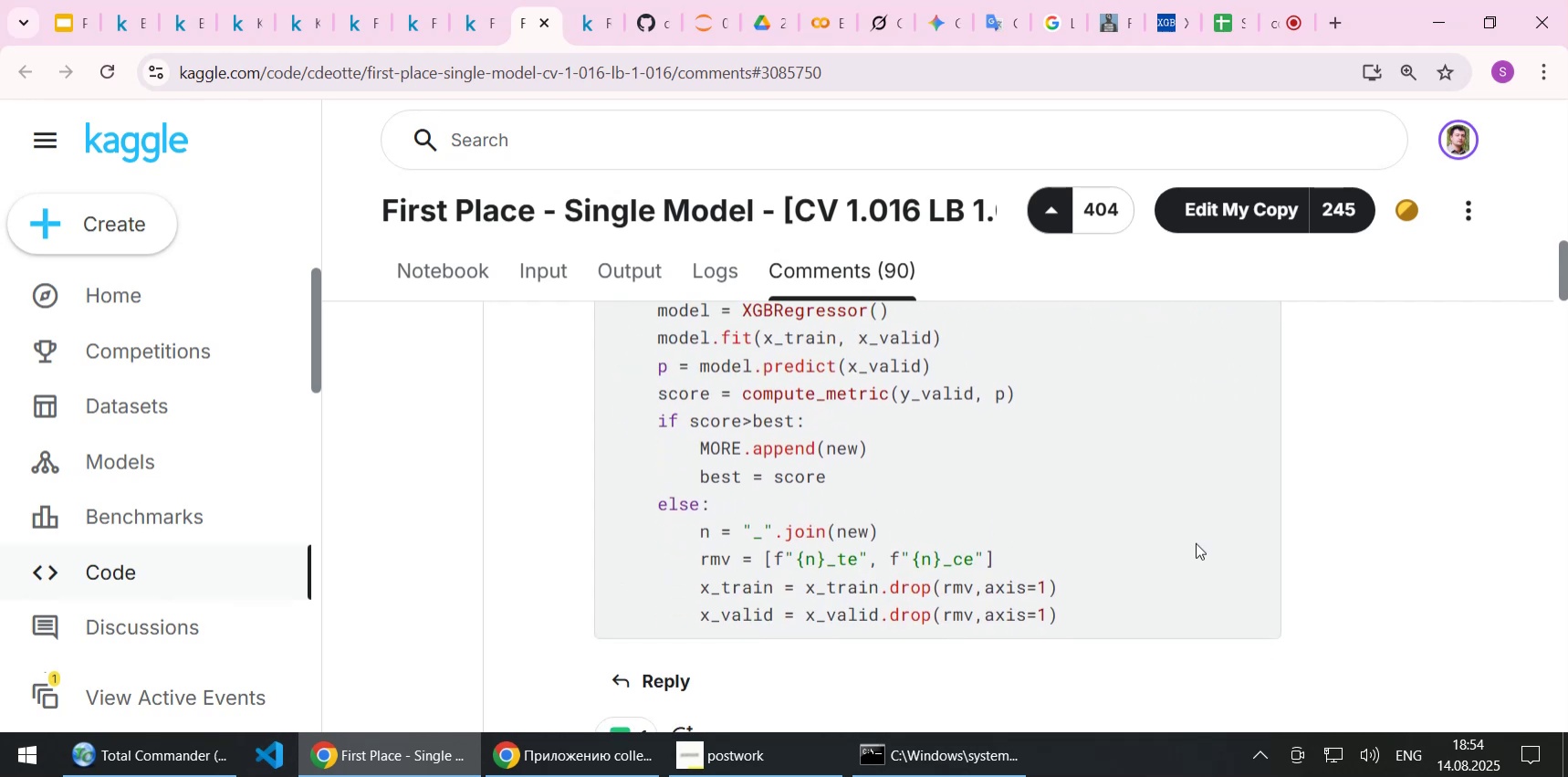 
scroll: coordinate [1196, 542], scroll_direction: up, amount: 2.0
 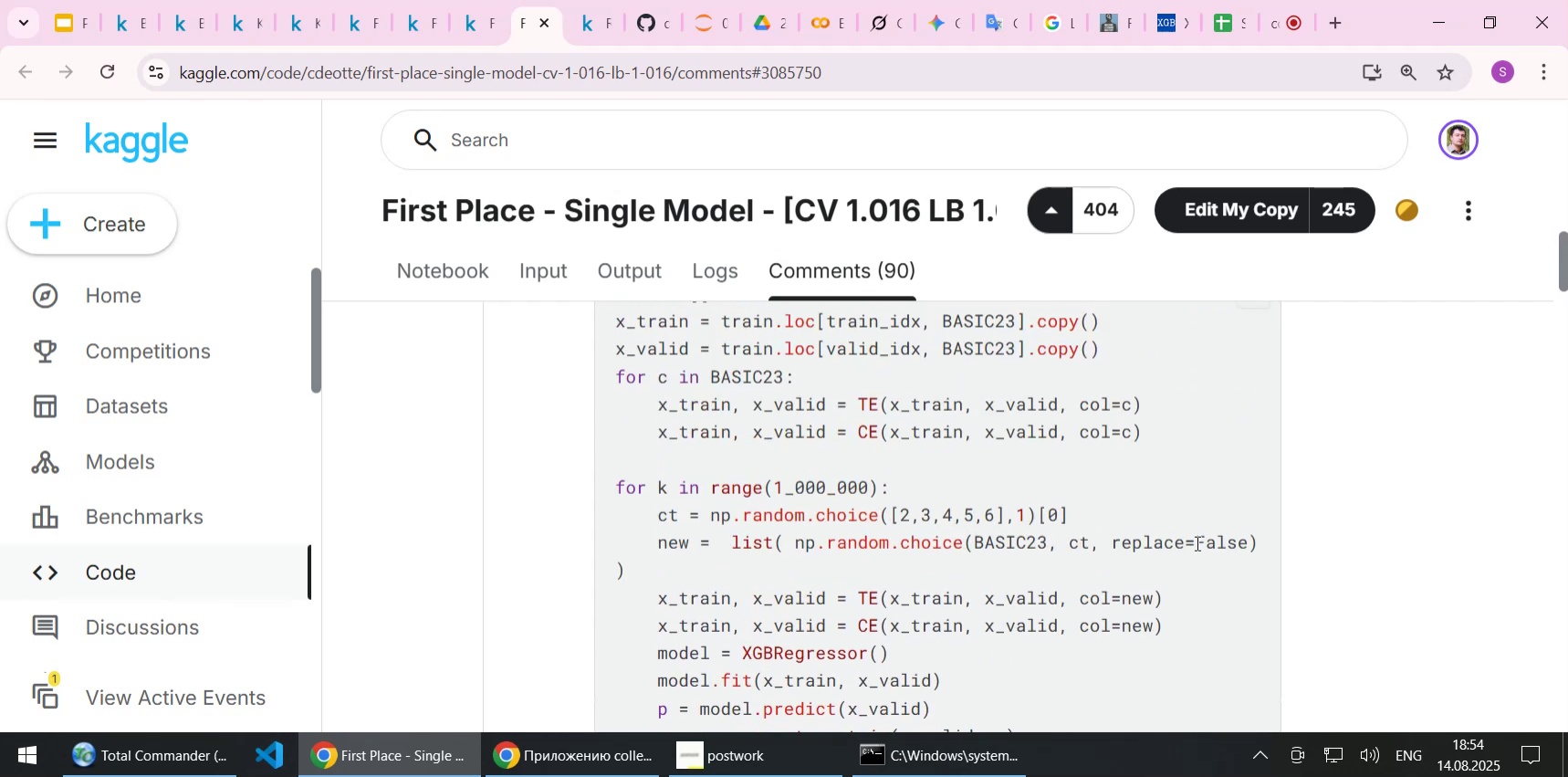 
scroll: coordinate [1196, 542], scroll_direction: down, amount: 1.0
 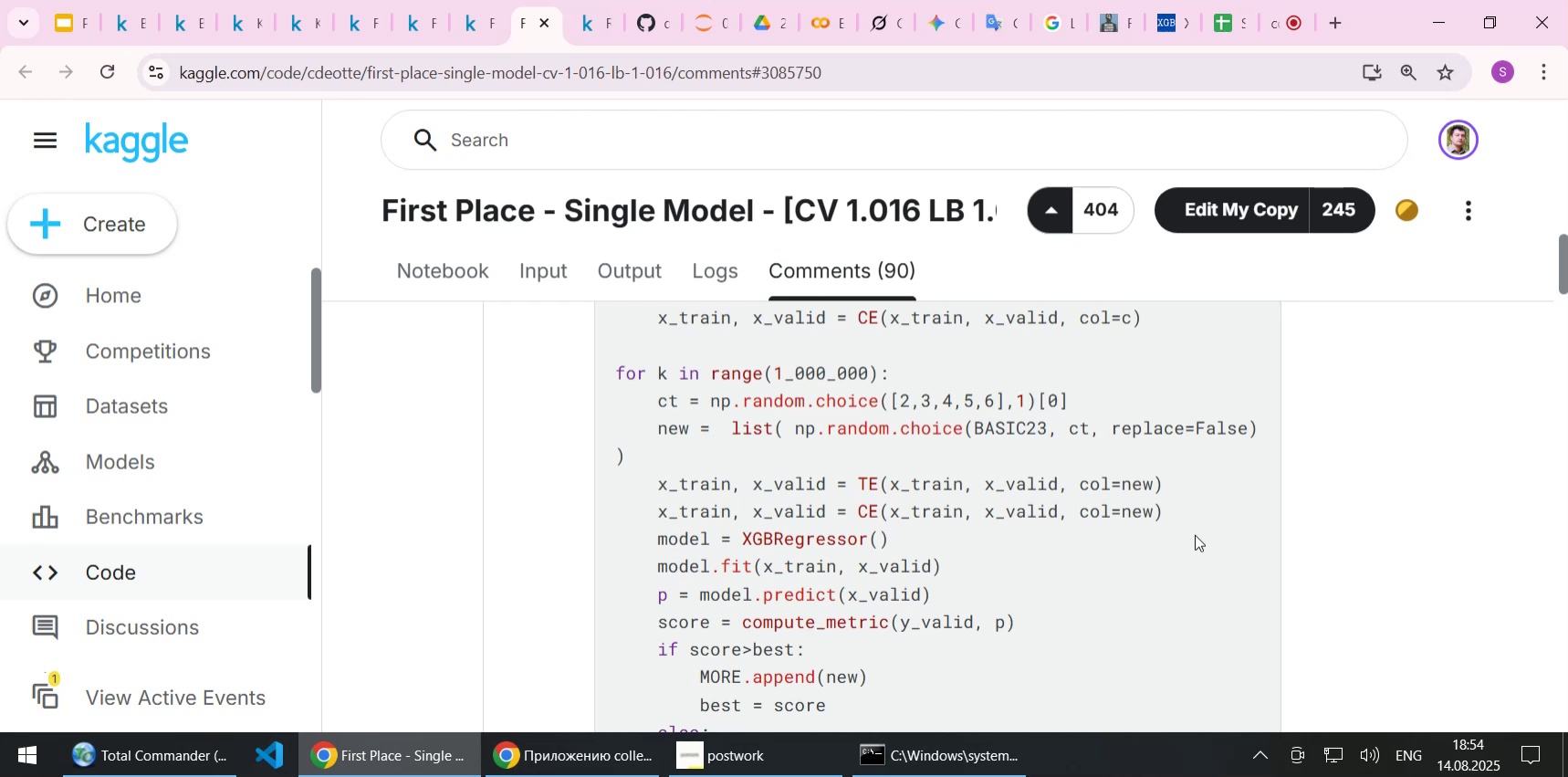 
wait(10.75)
 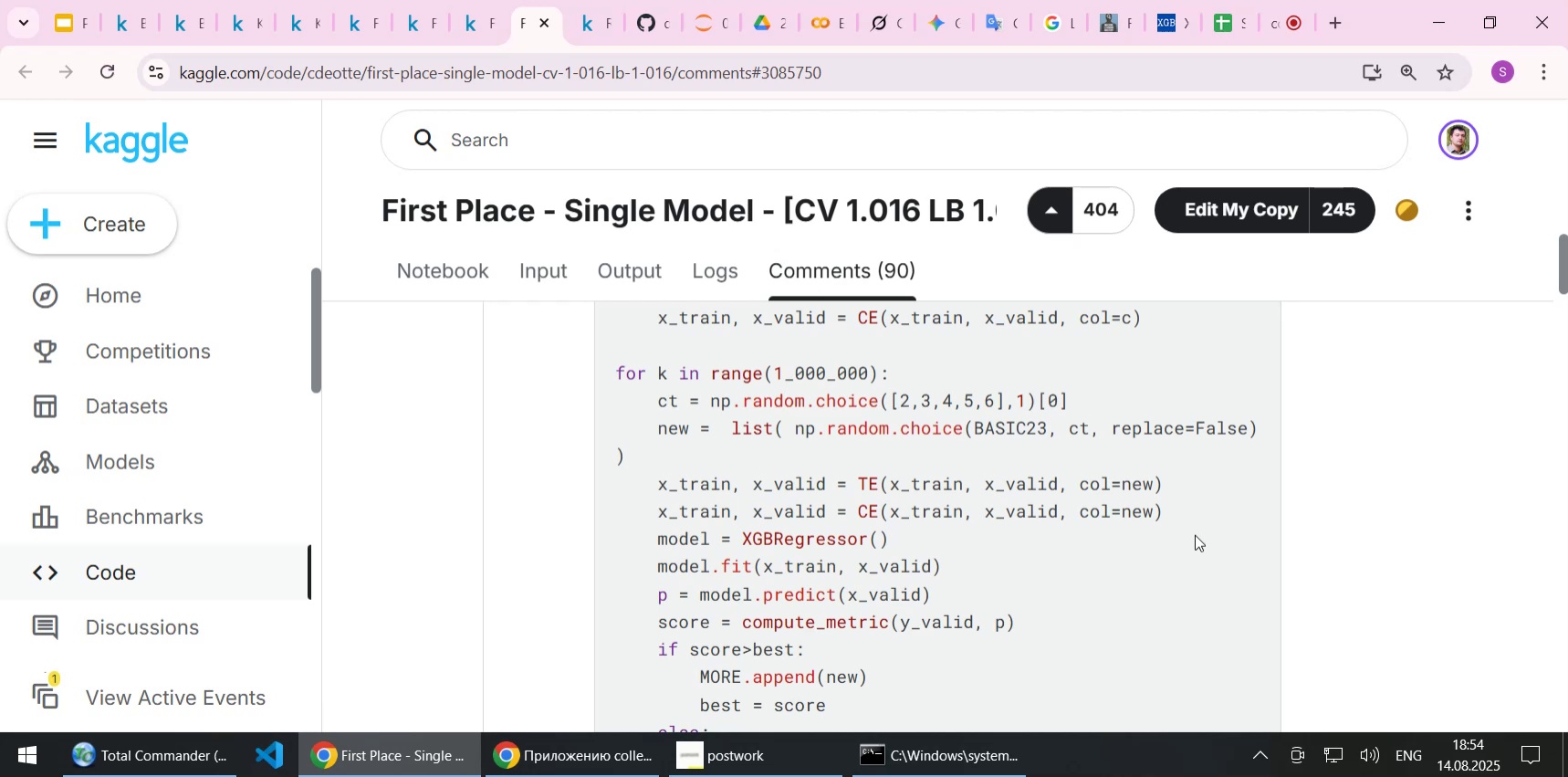 
left_click([476, 23])
 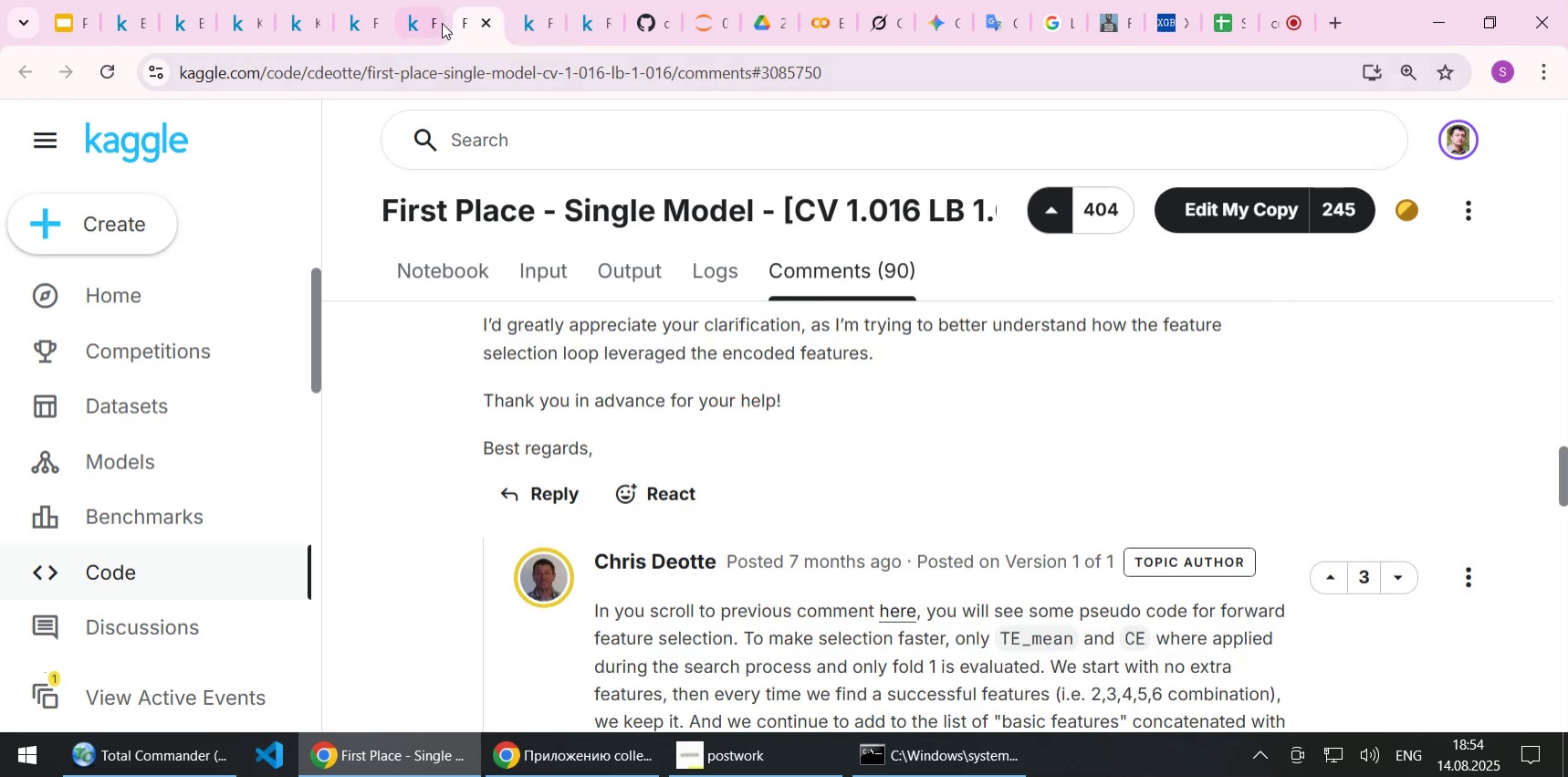 
left_click([424, 15])
 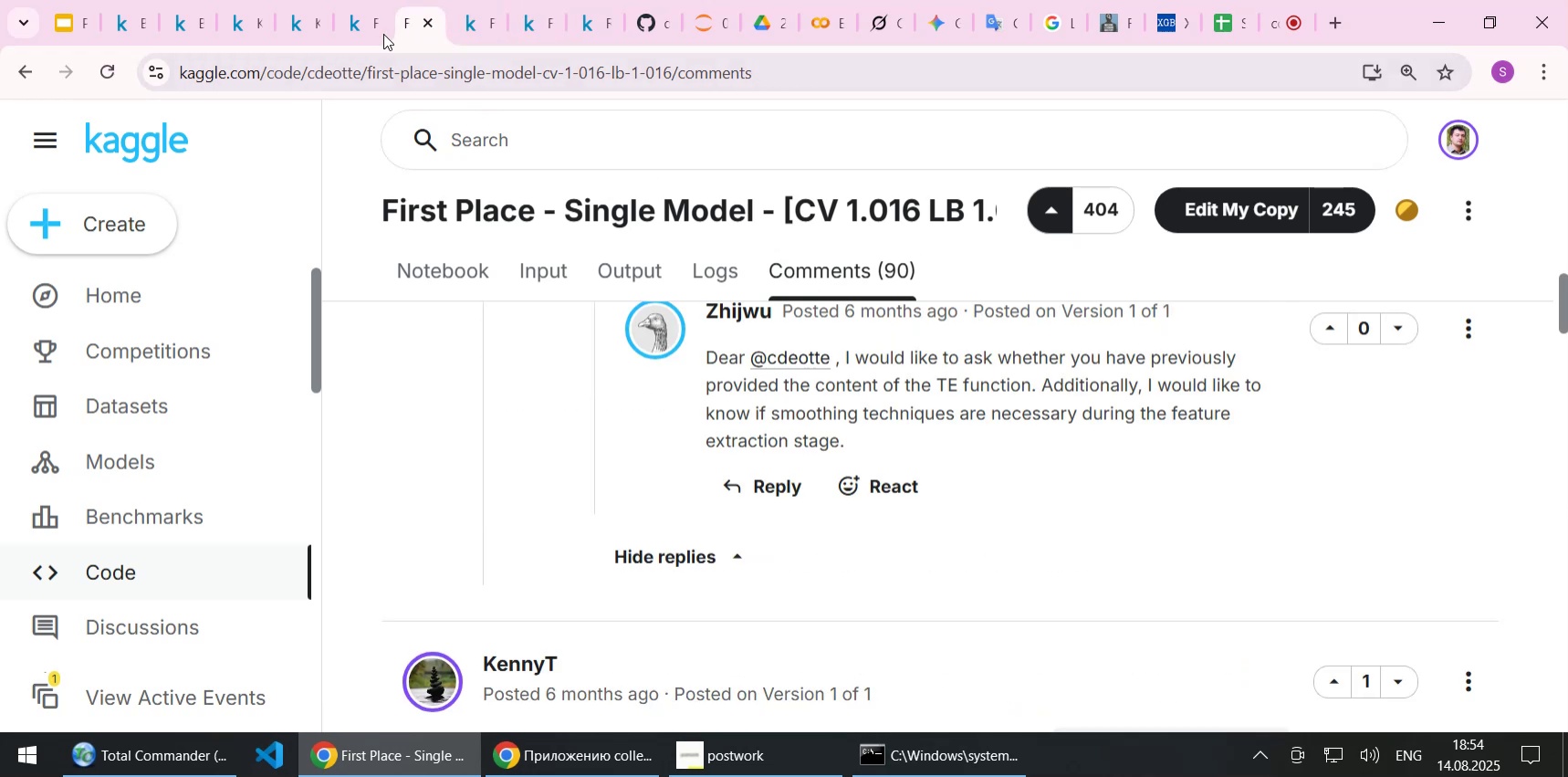 
left_click([367, 21])
 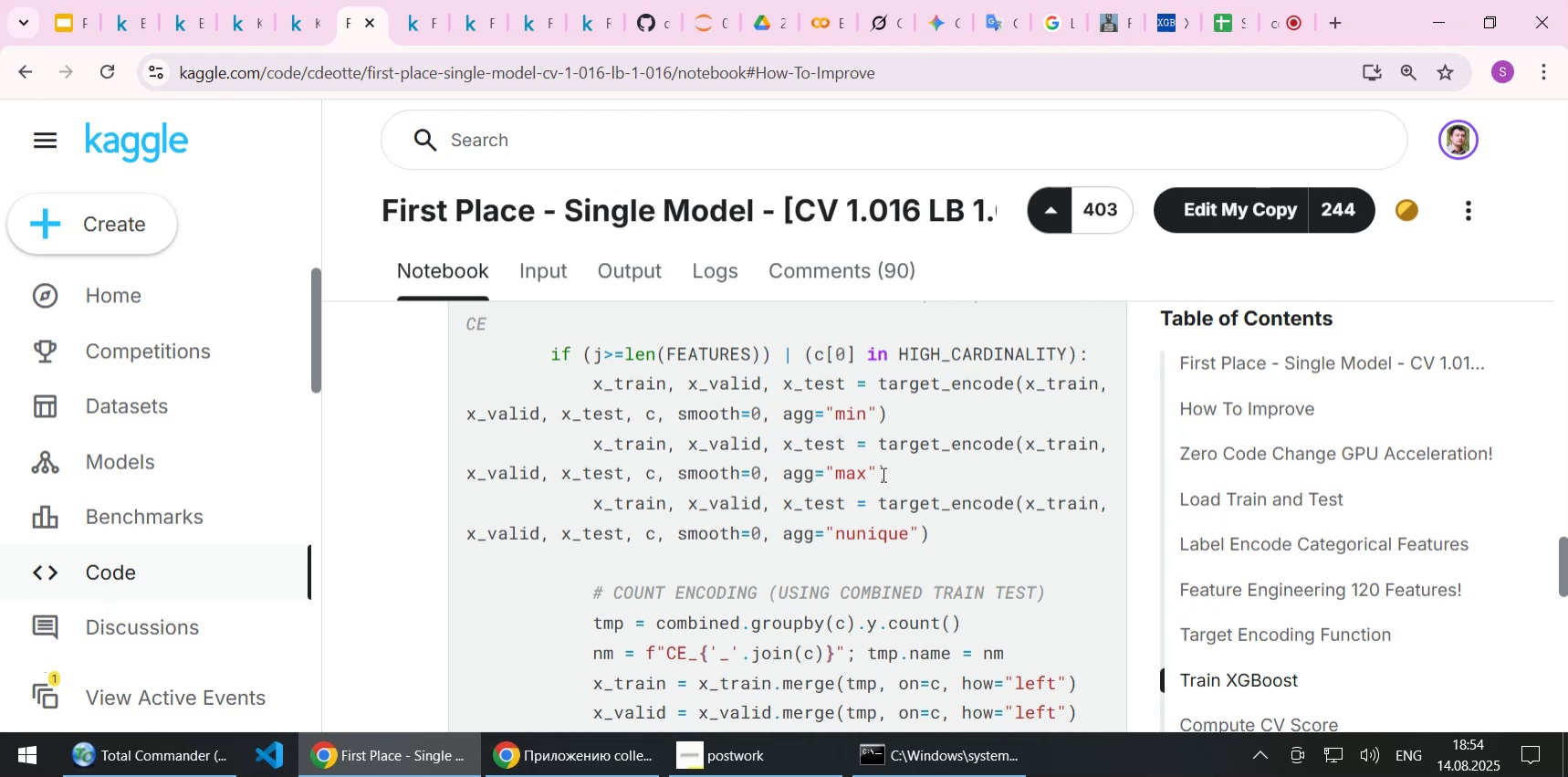 
scroll: coordinate [820, 530], scroll_direction: down, amount: 2.0
 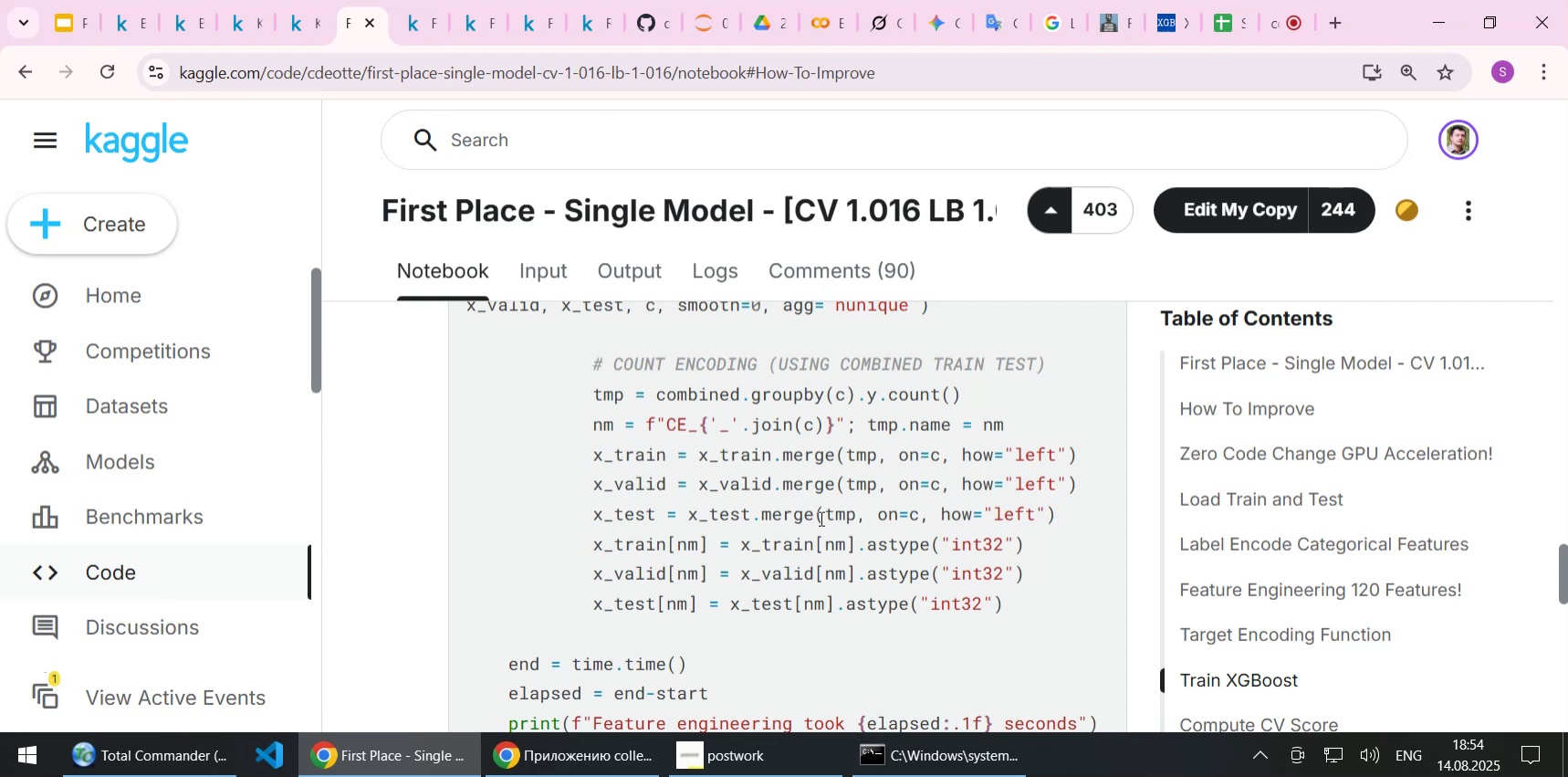 
wait(15.33)
 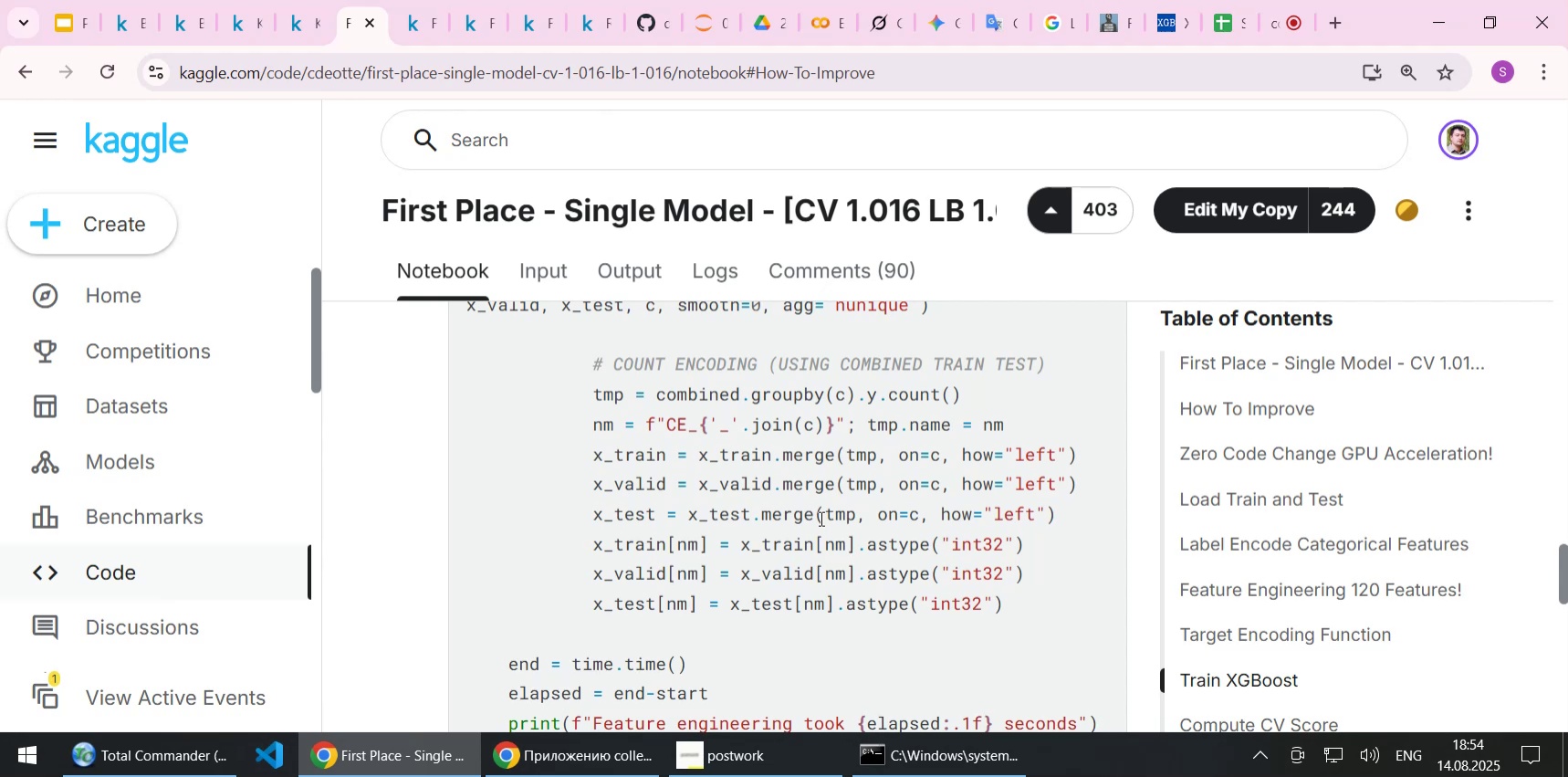 
scroll: coordinate [820, 518], scroll_direction: down, amount: 3.0
 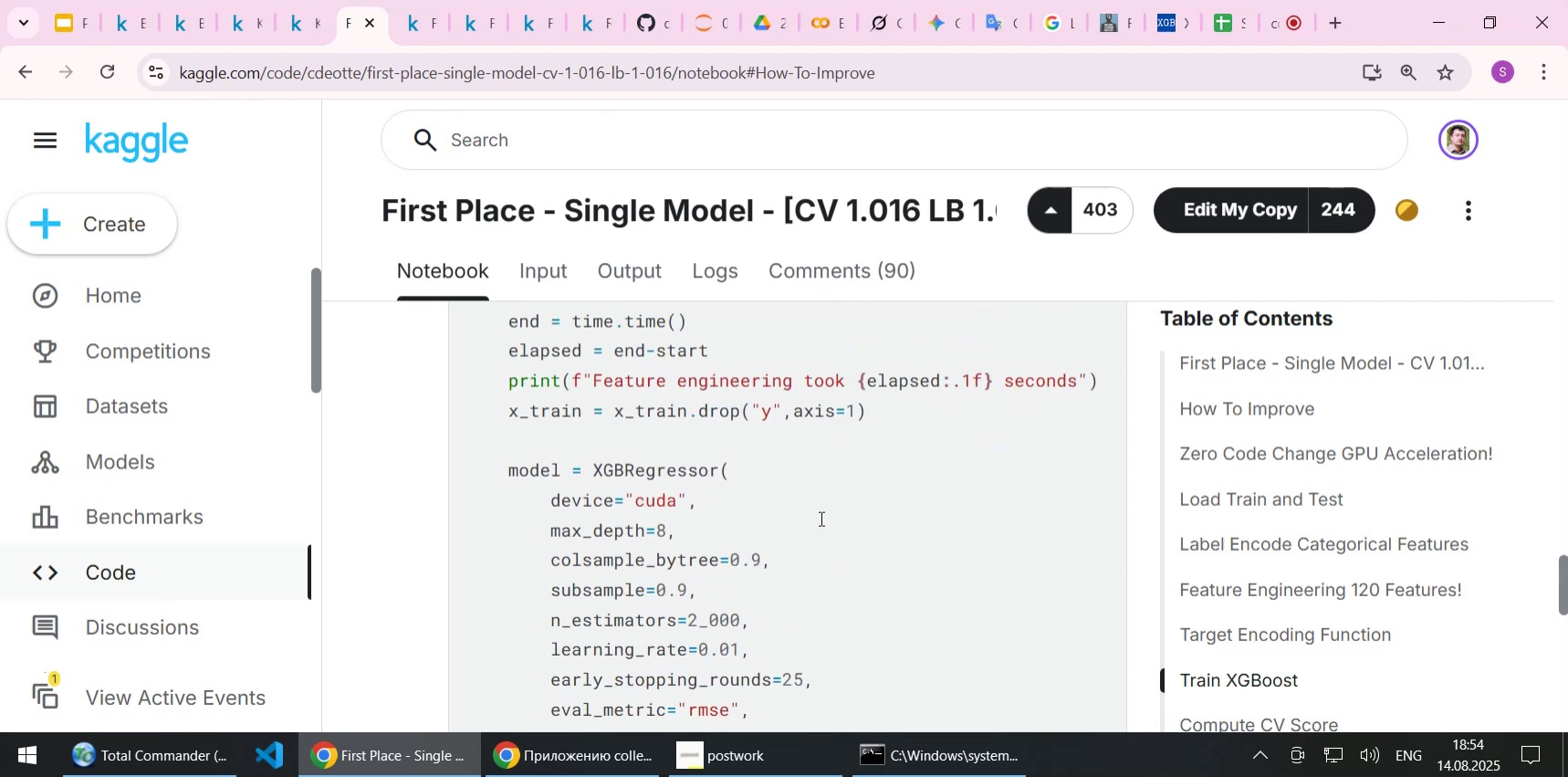 
scroll: coordinate [820, 518], scroll_direction: up, amount: 2.0
 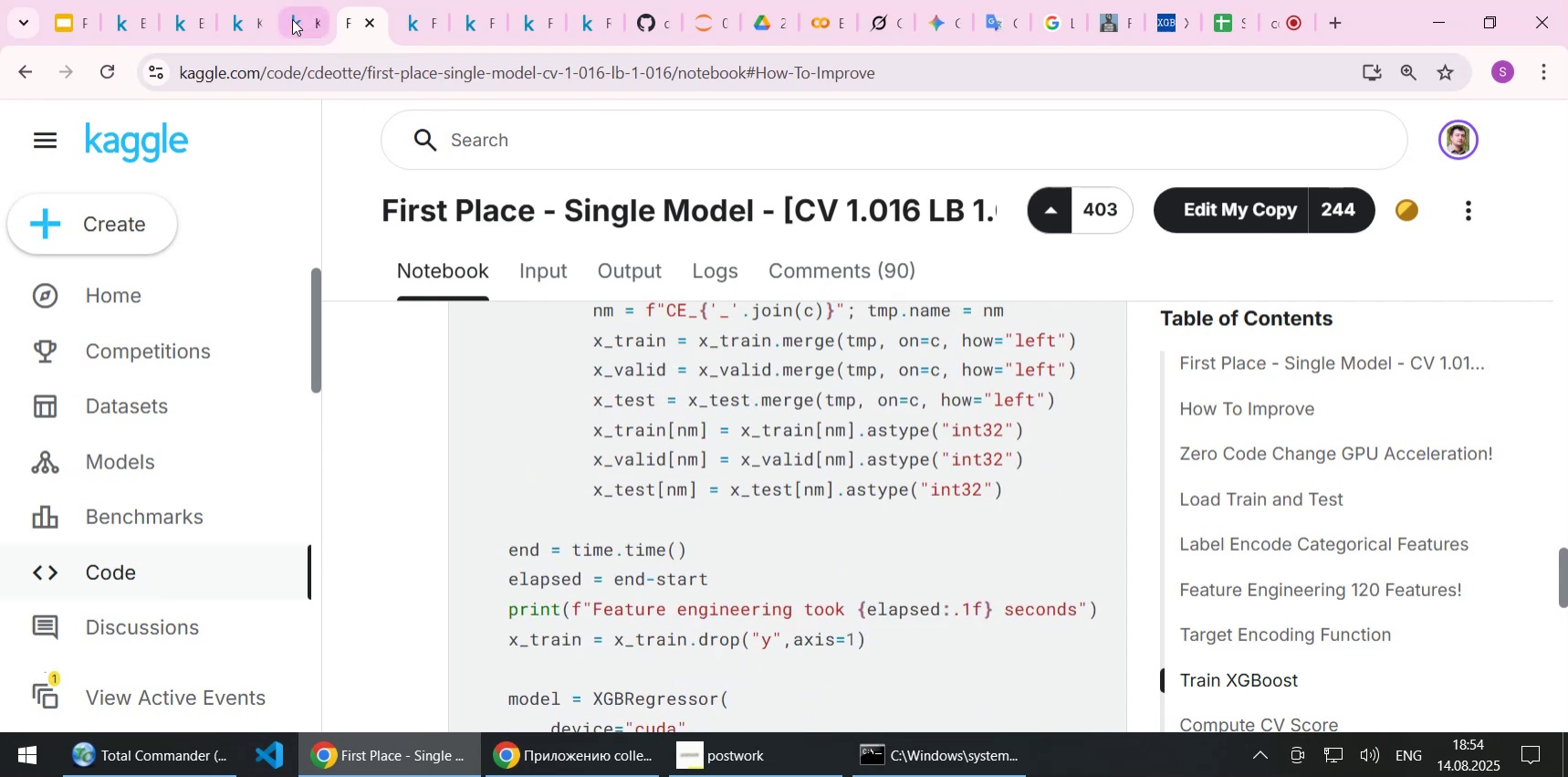 
left_click([292, 13])
 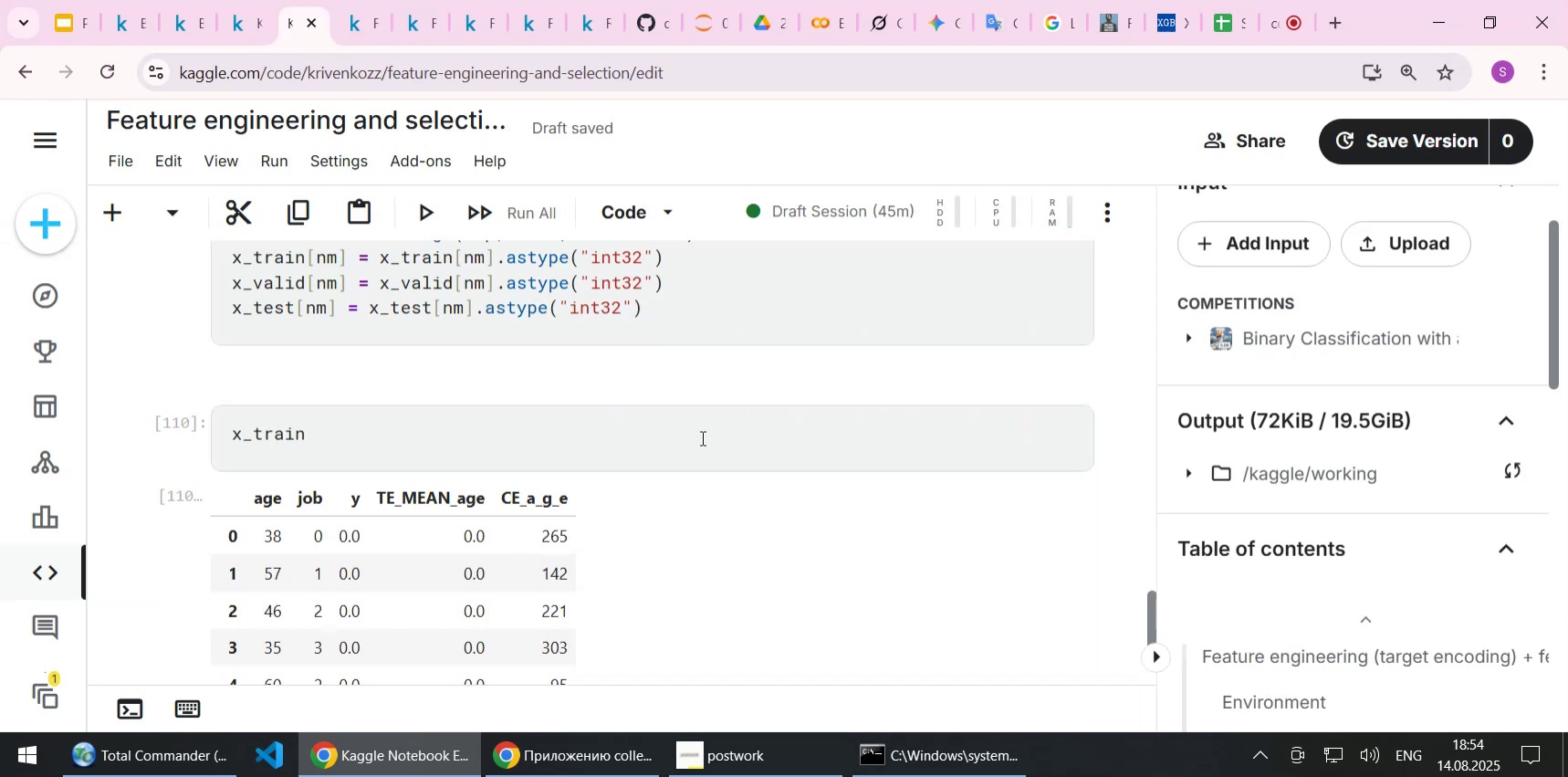 
scroll: coordinate [701, 467], scroll_direction: up, amount: 2.0
 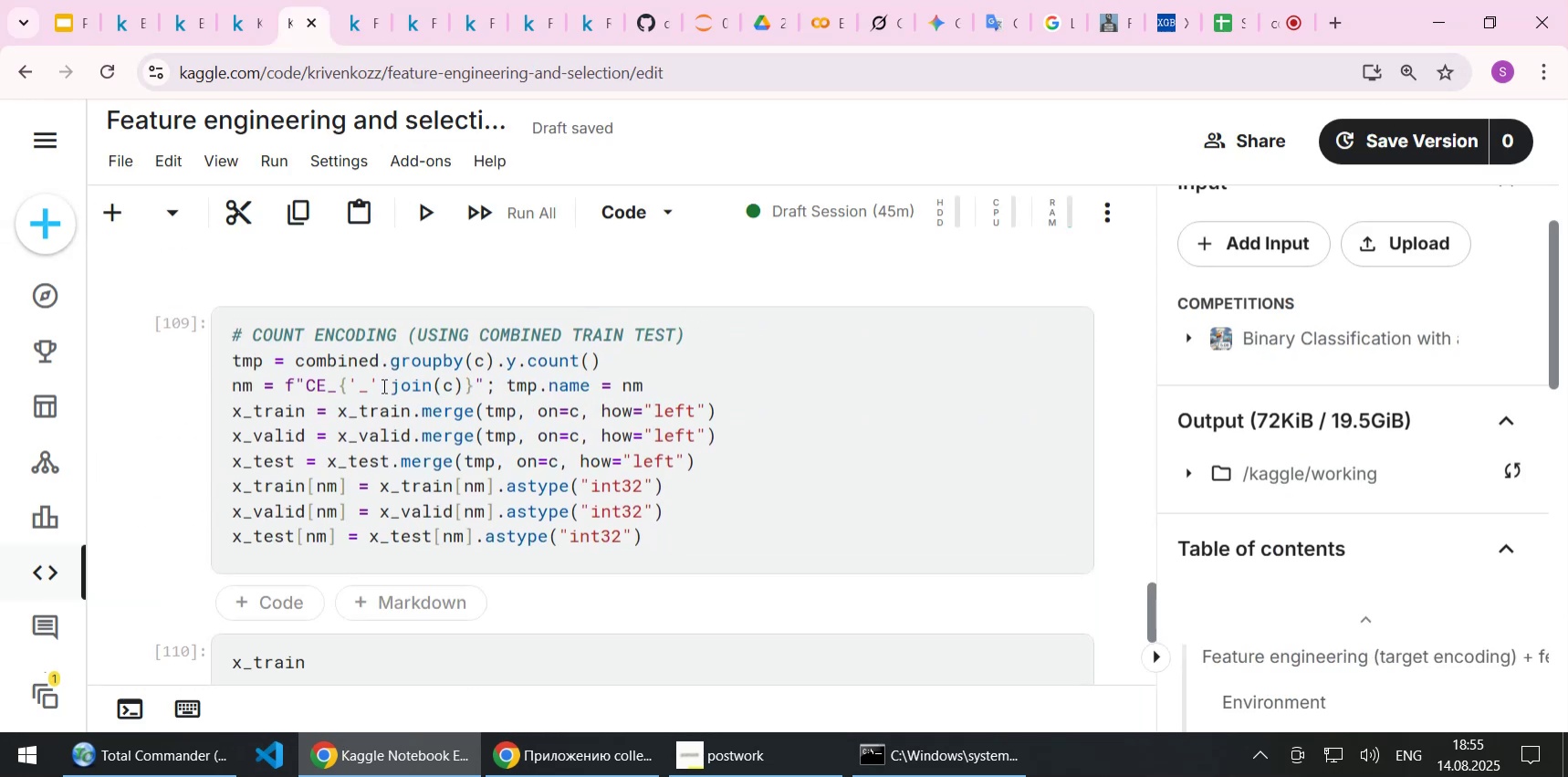 
left_click([359, 383])
 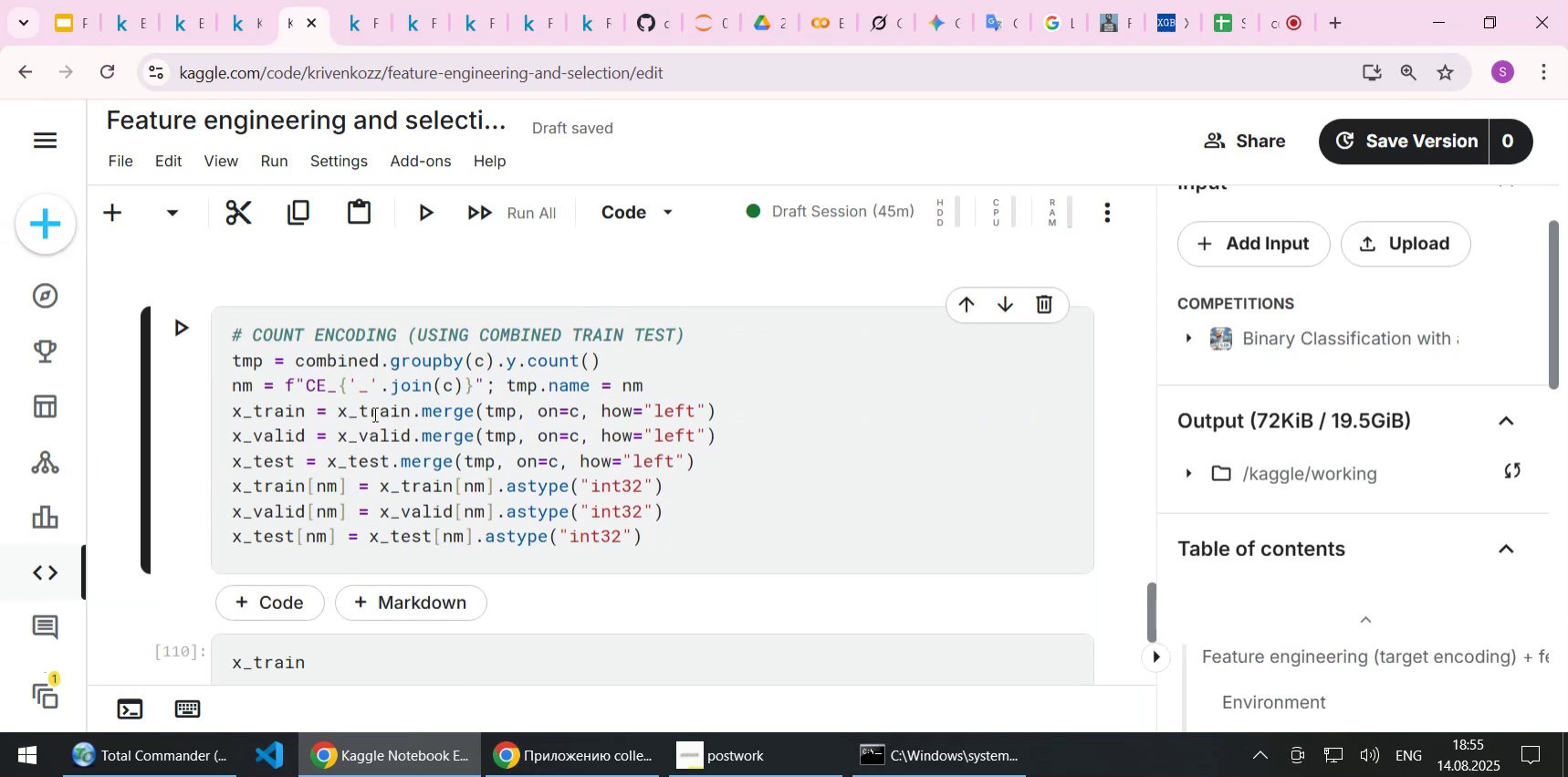 
key(Delete)
 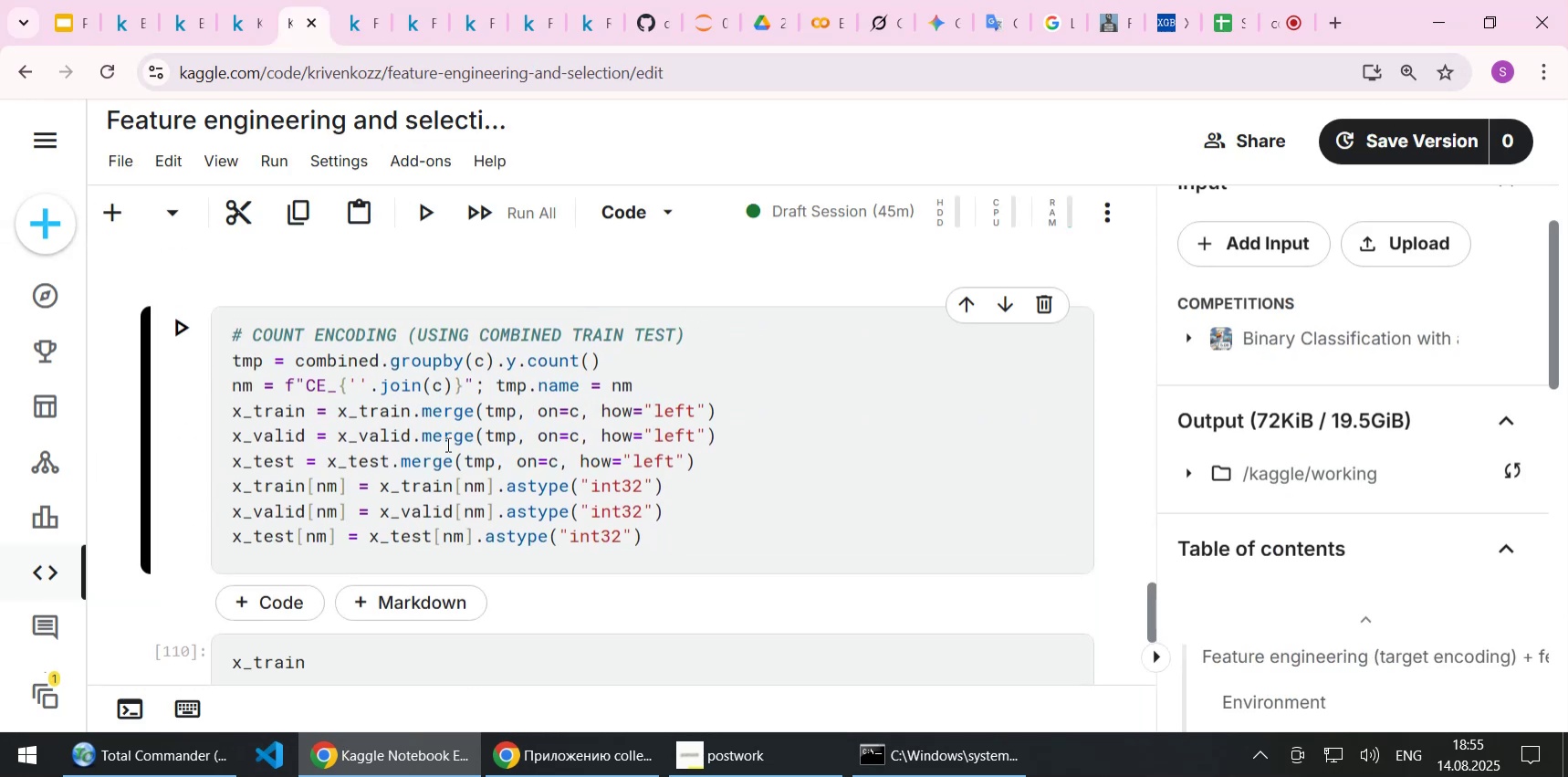 
scroll: coordinate [525, 426], scroll_direction: up, amount: 2.0
 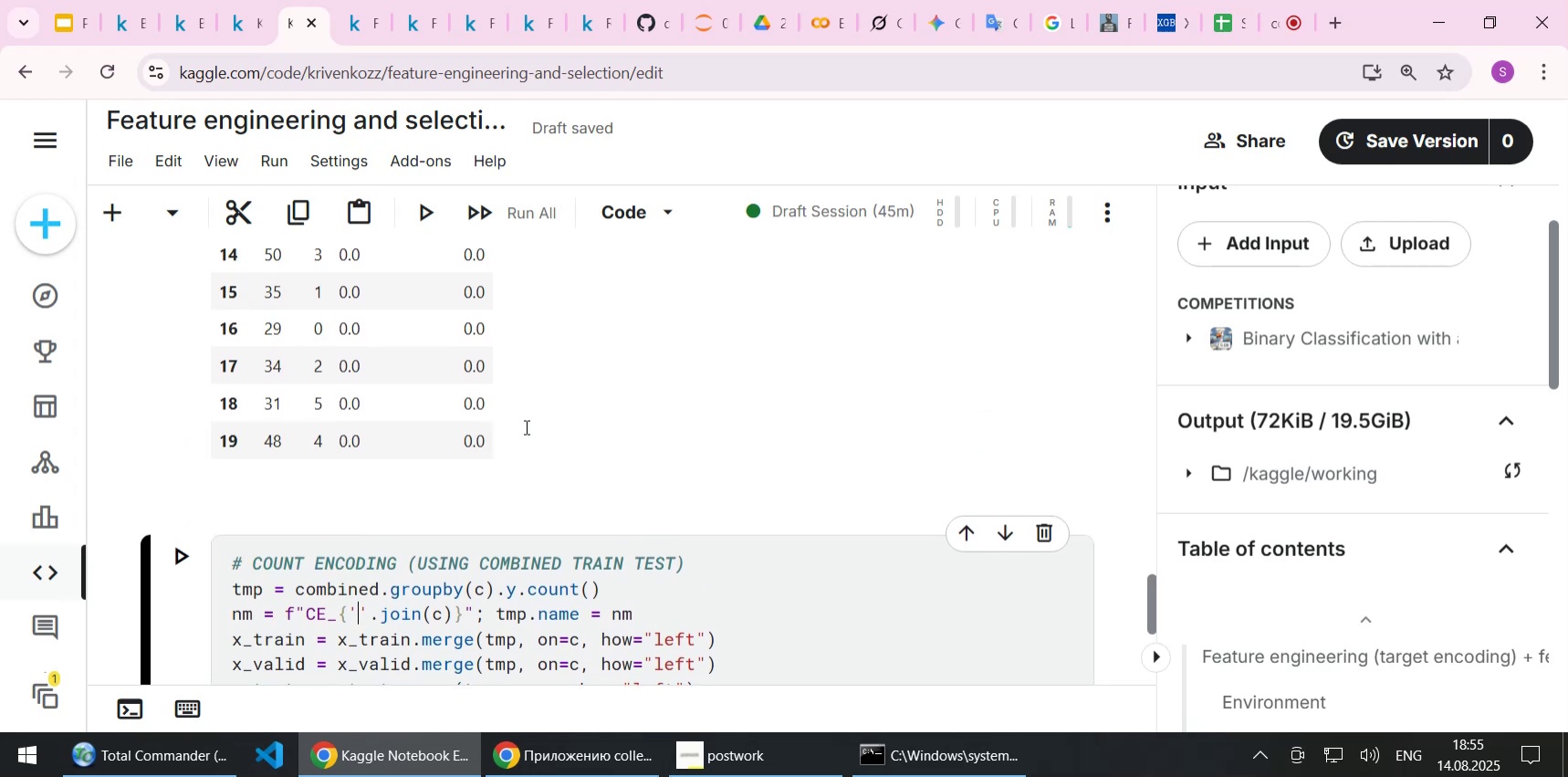 
scroll: coordinate [525, 426], scroll_direction: down, amount: 1.0
 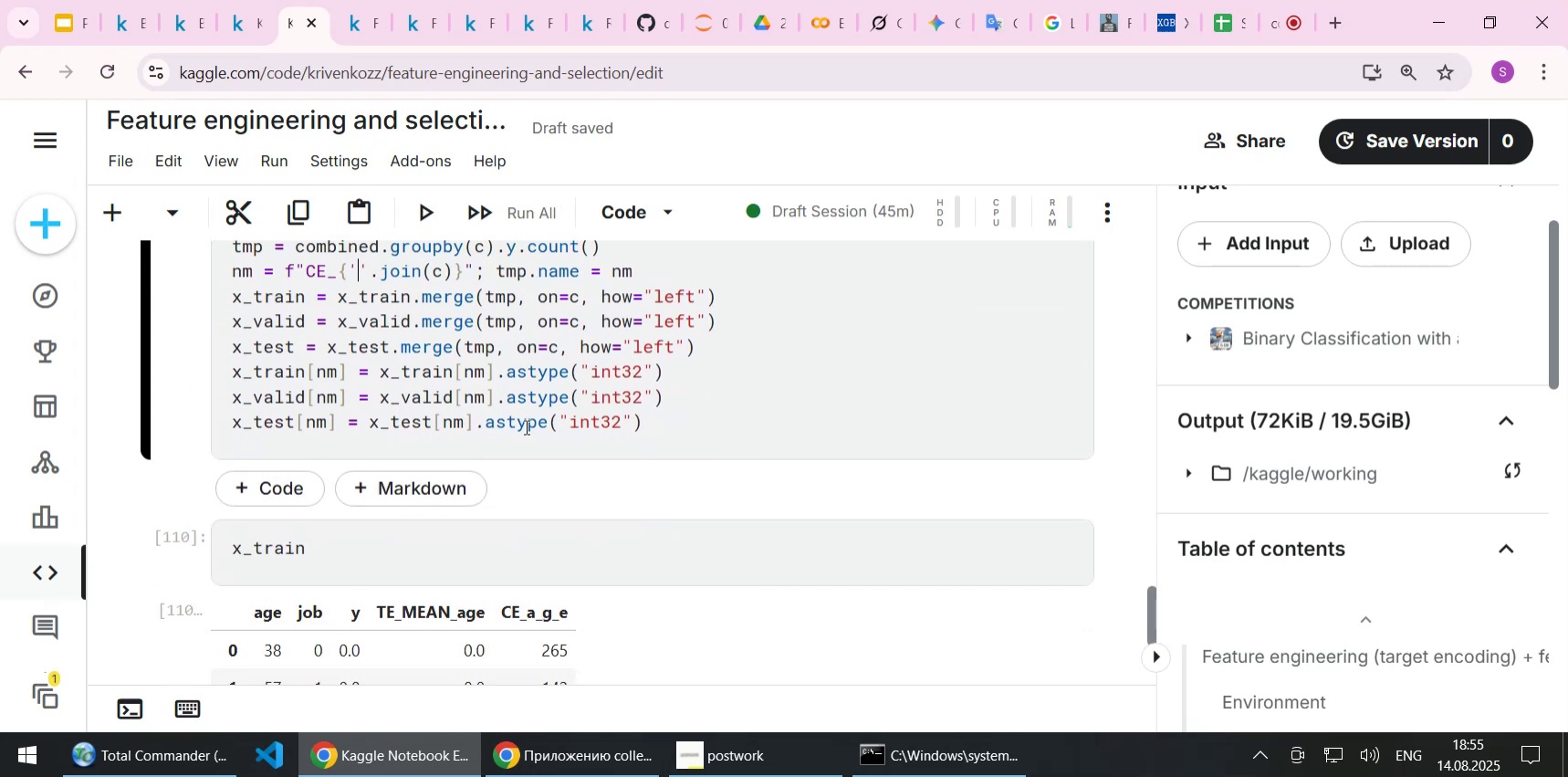 
key(Shift+Enter)
 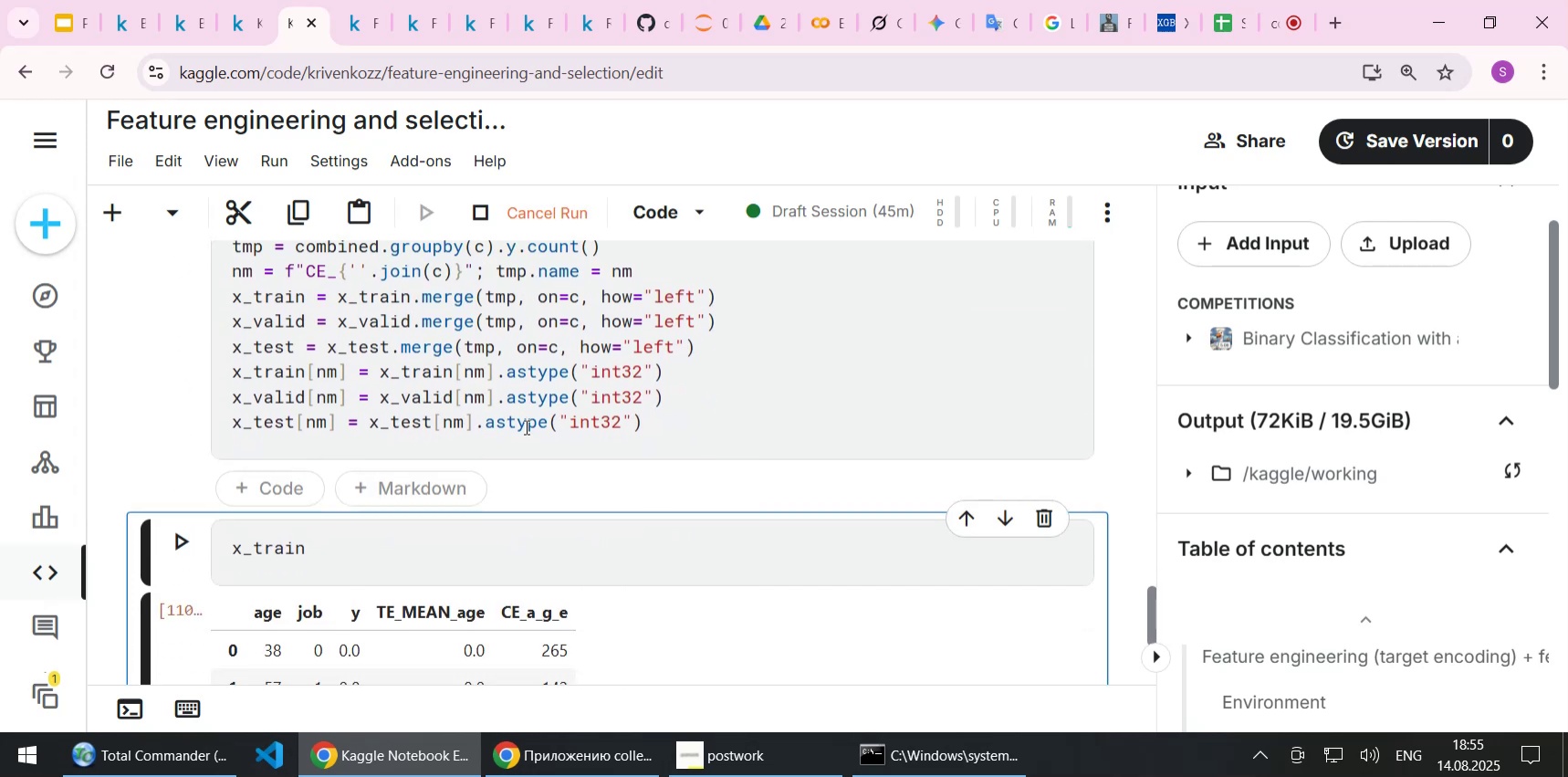 
key(Shift+ShiftLeft)
 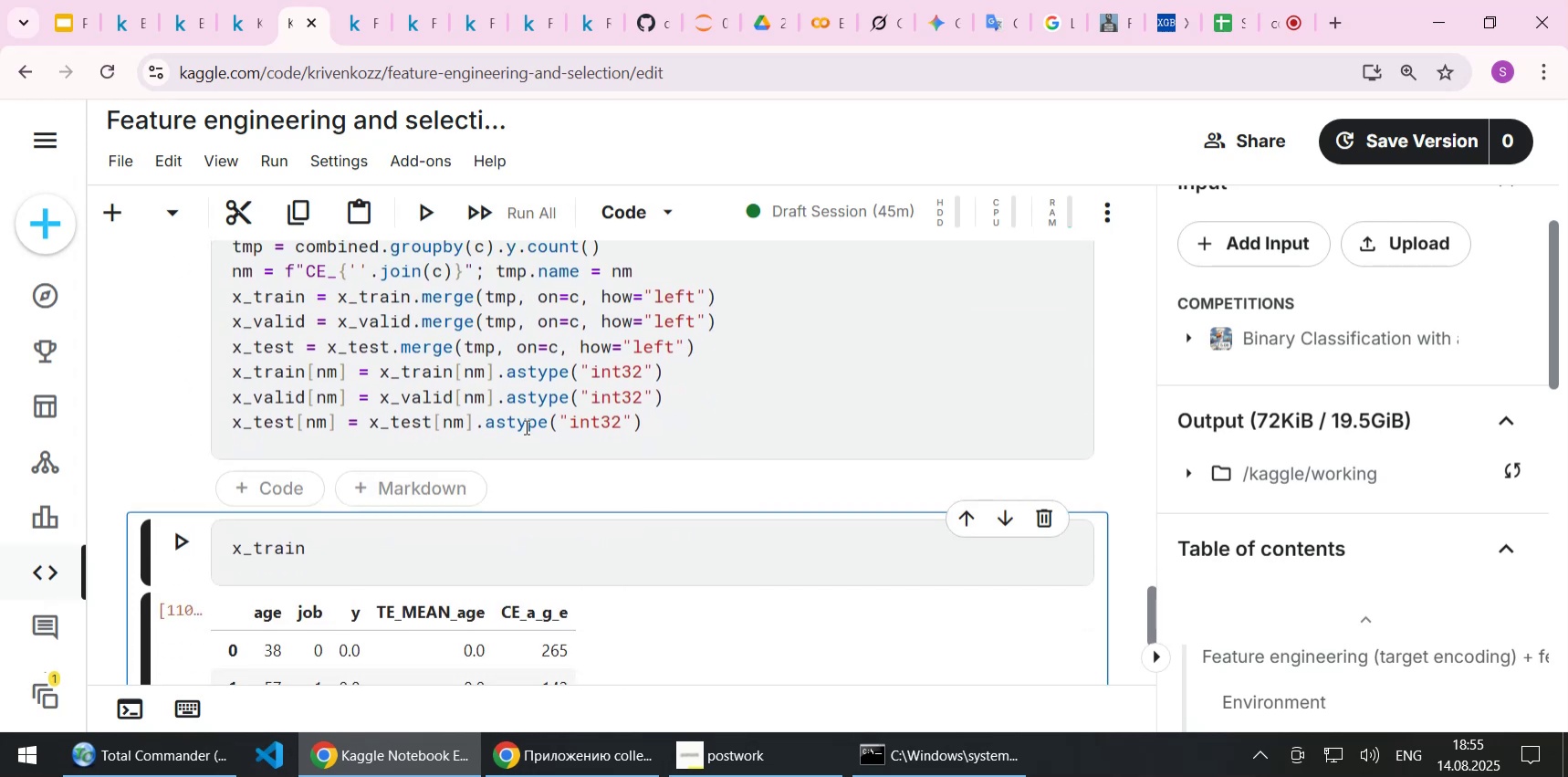 
key(Shift+Enter)
 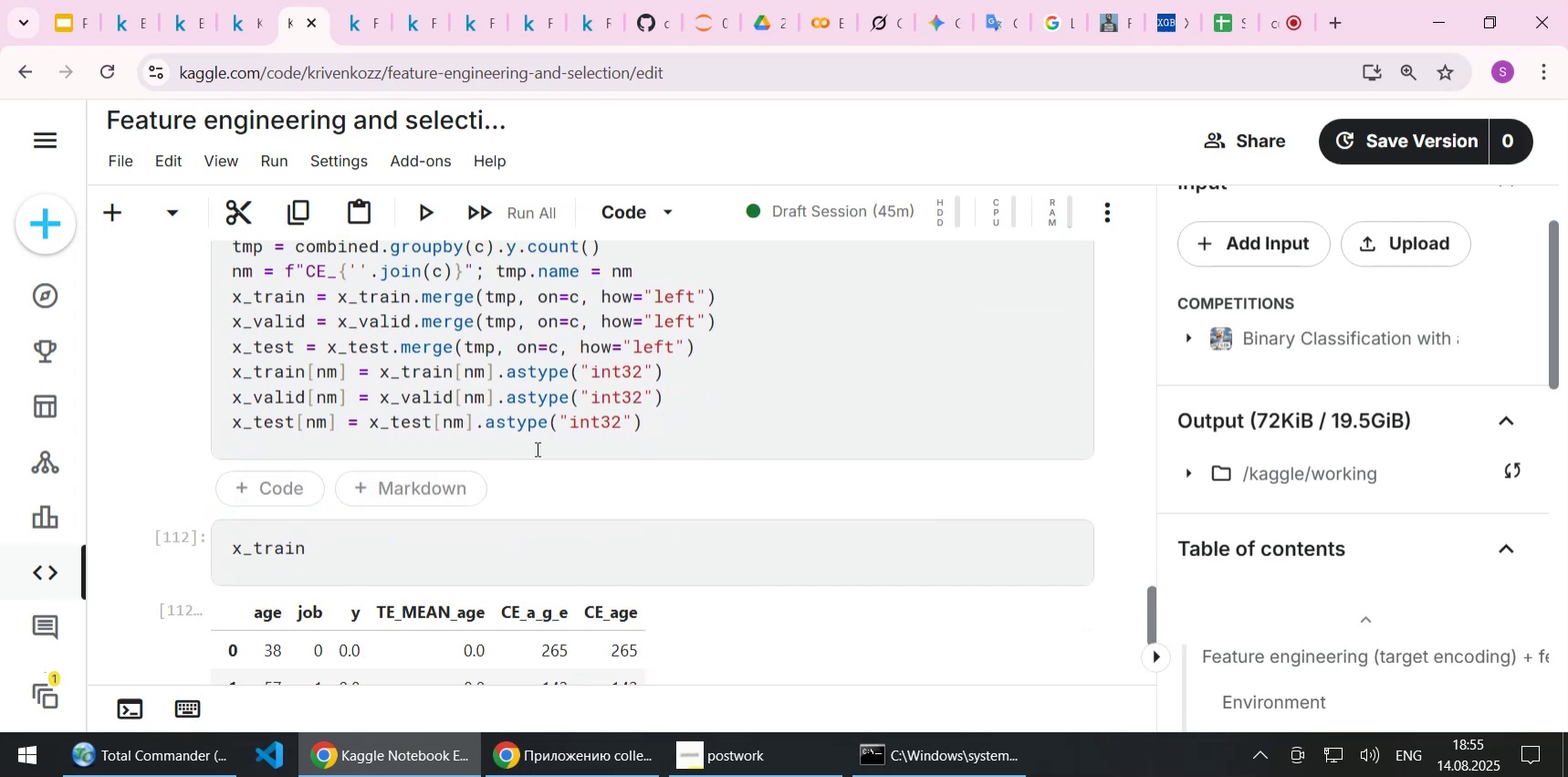 
scroll: coordinate [762, 471], scroll_direction: down, amount: 3.0
 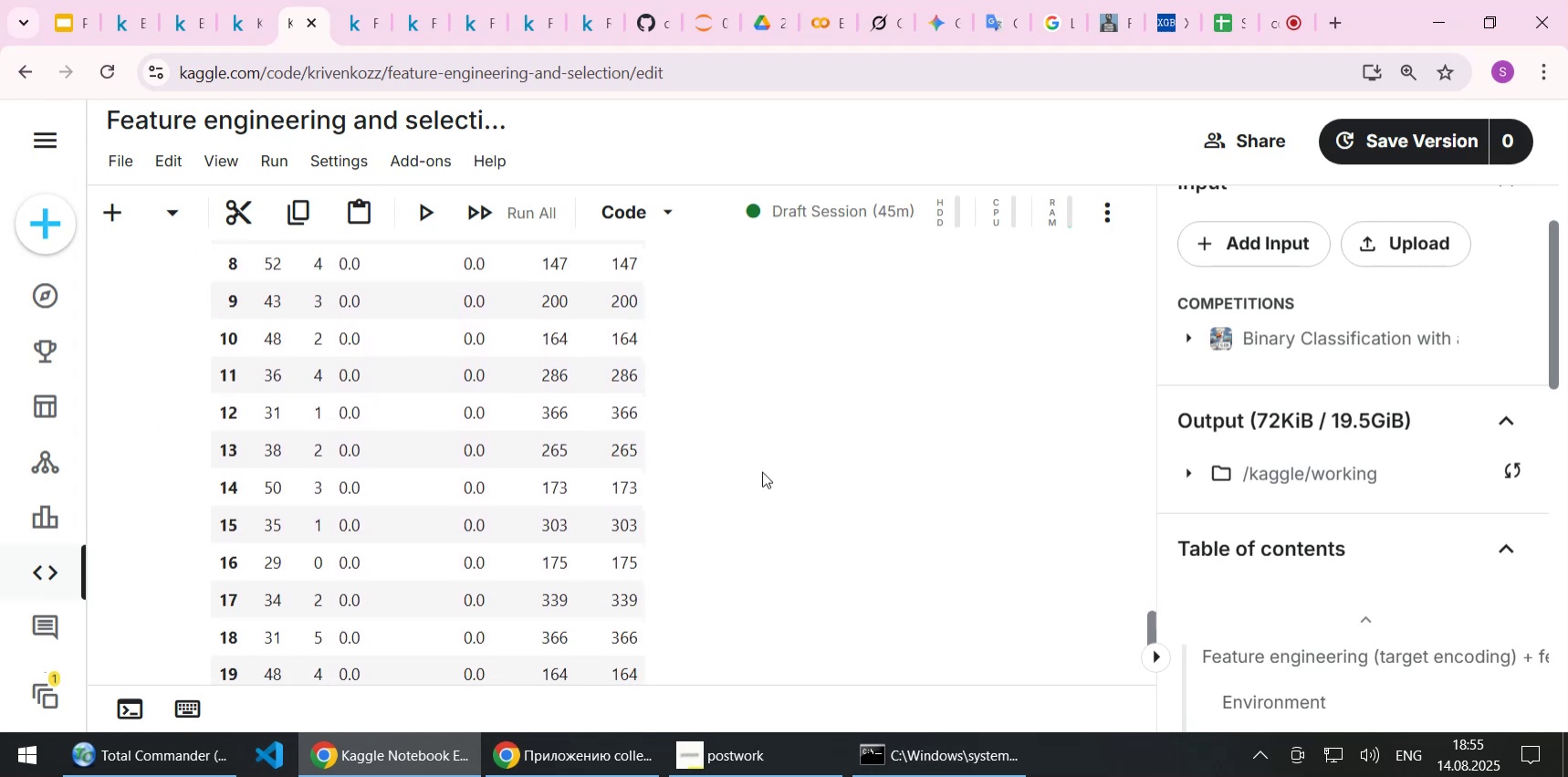 
scroll: coordinate [762, 471], scroll_direction: up, amount: 8.0
 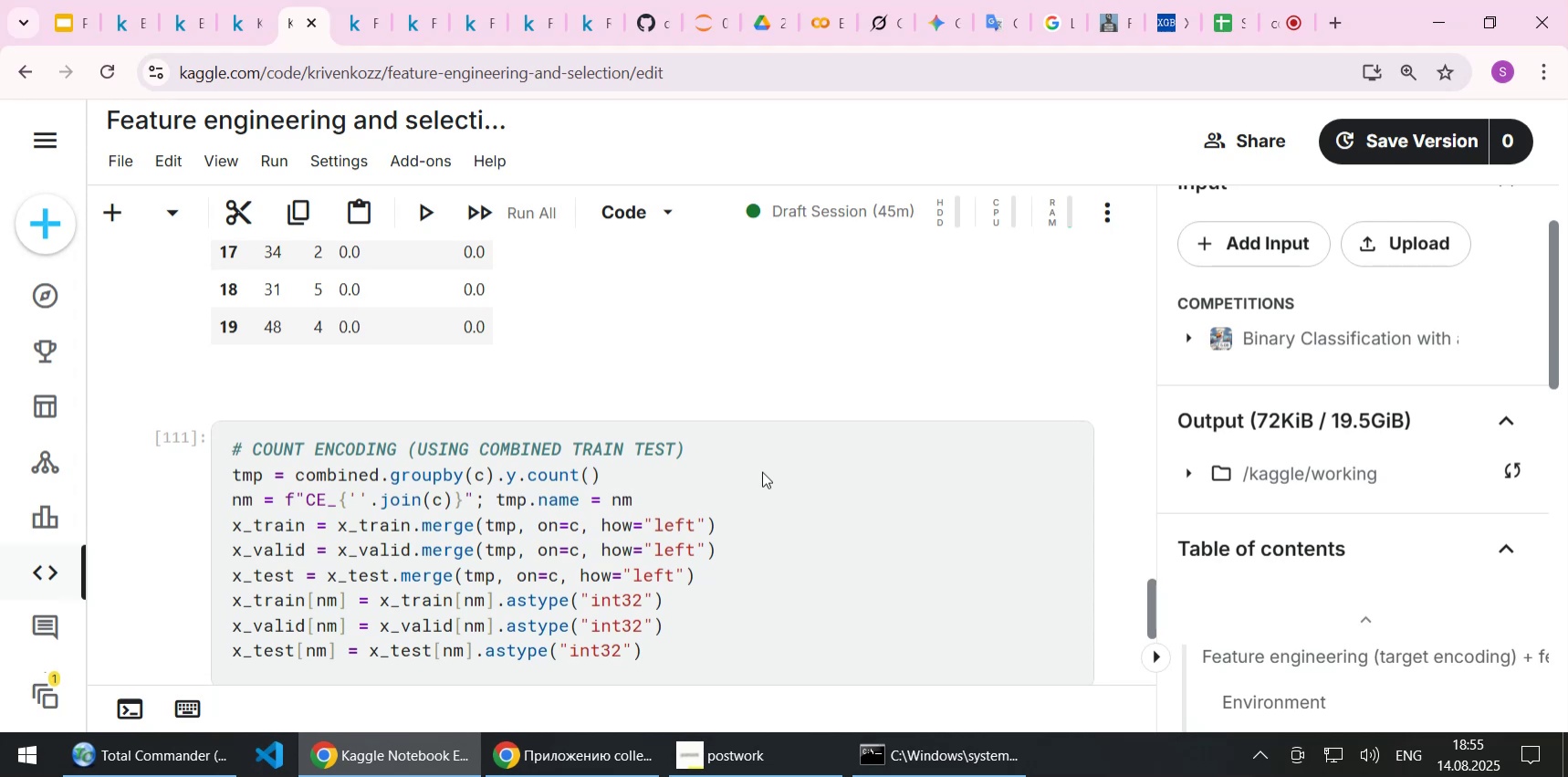 
wait(7.39)
 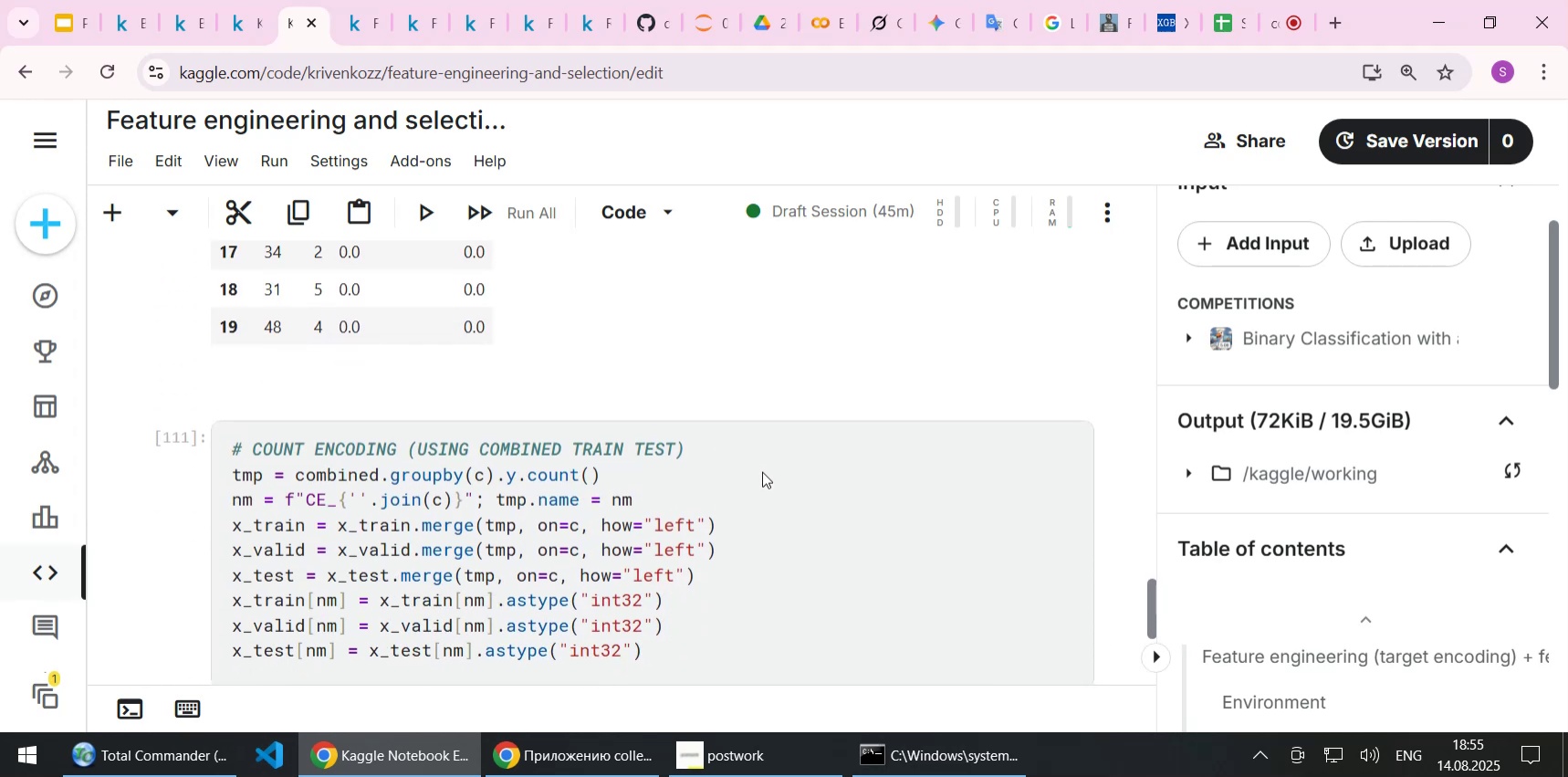 
scroll: coordinate [762, 471], scroll_direction: down, amount: 2.0
 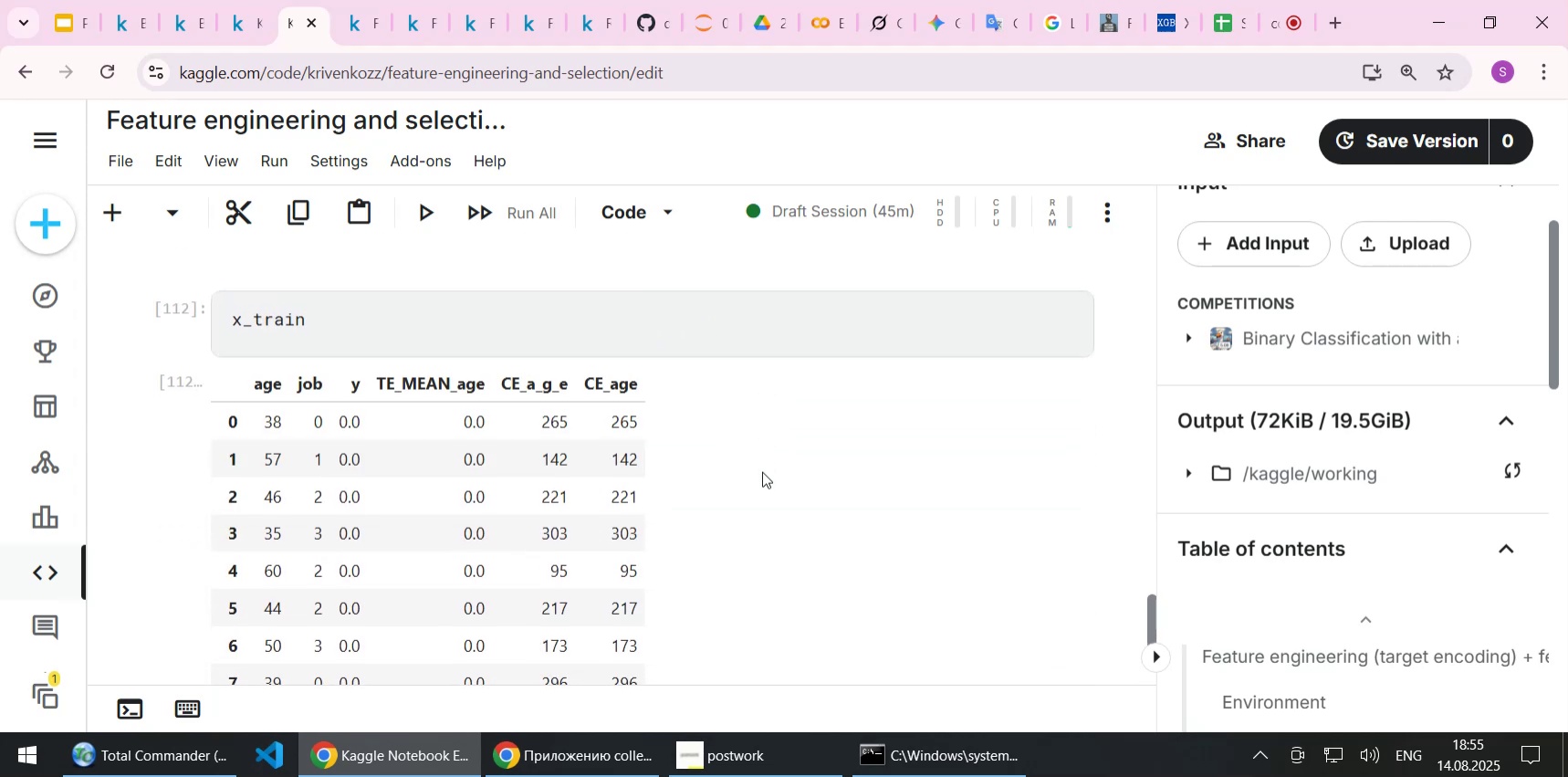 
scroll: coordinate [762, 471], scroll_direction: up, amount: 12.0
 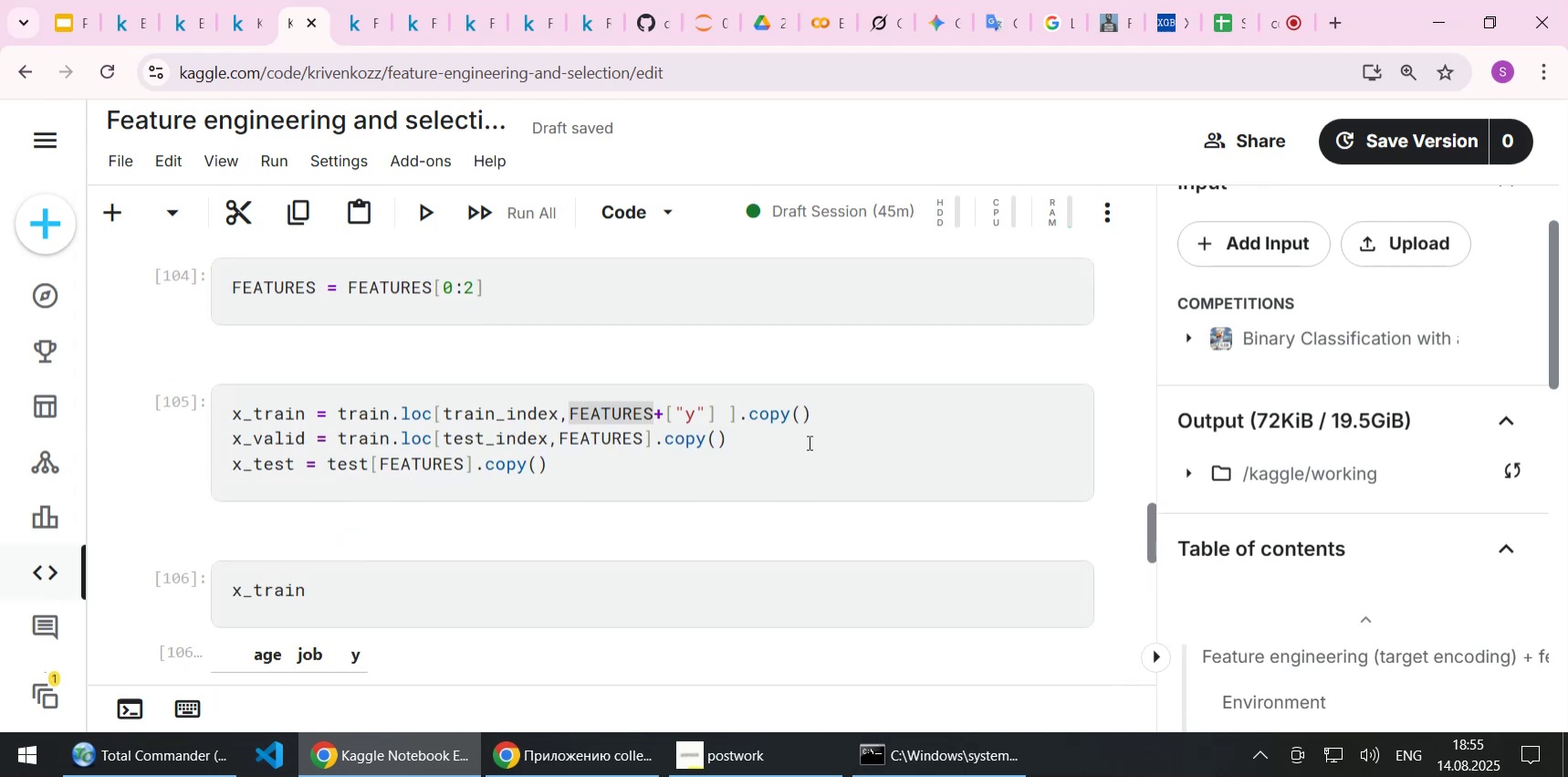 
left_click([832, 423])
 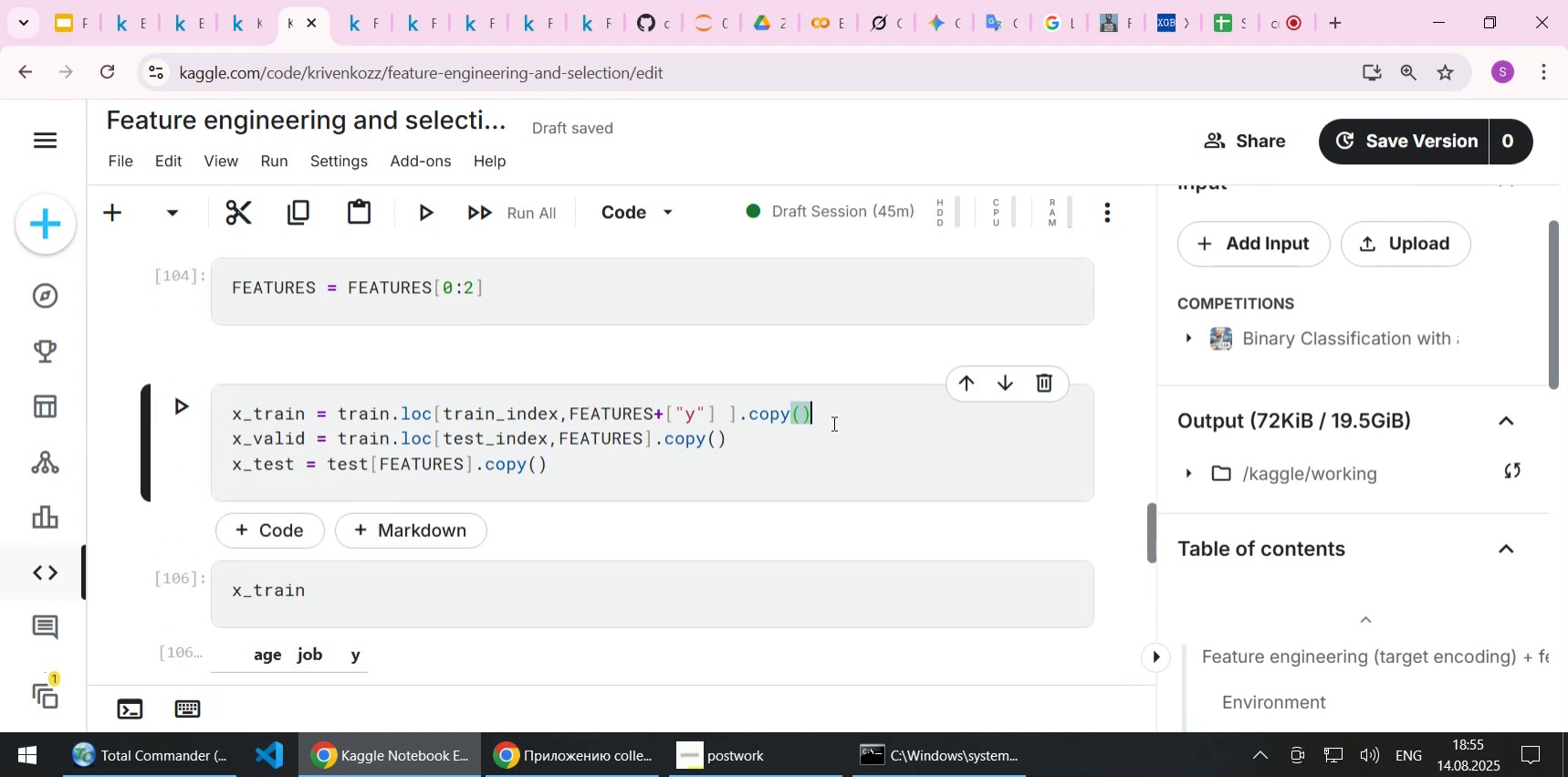 
key(Shift+Enter)
 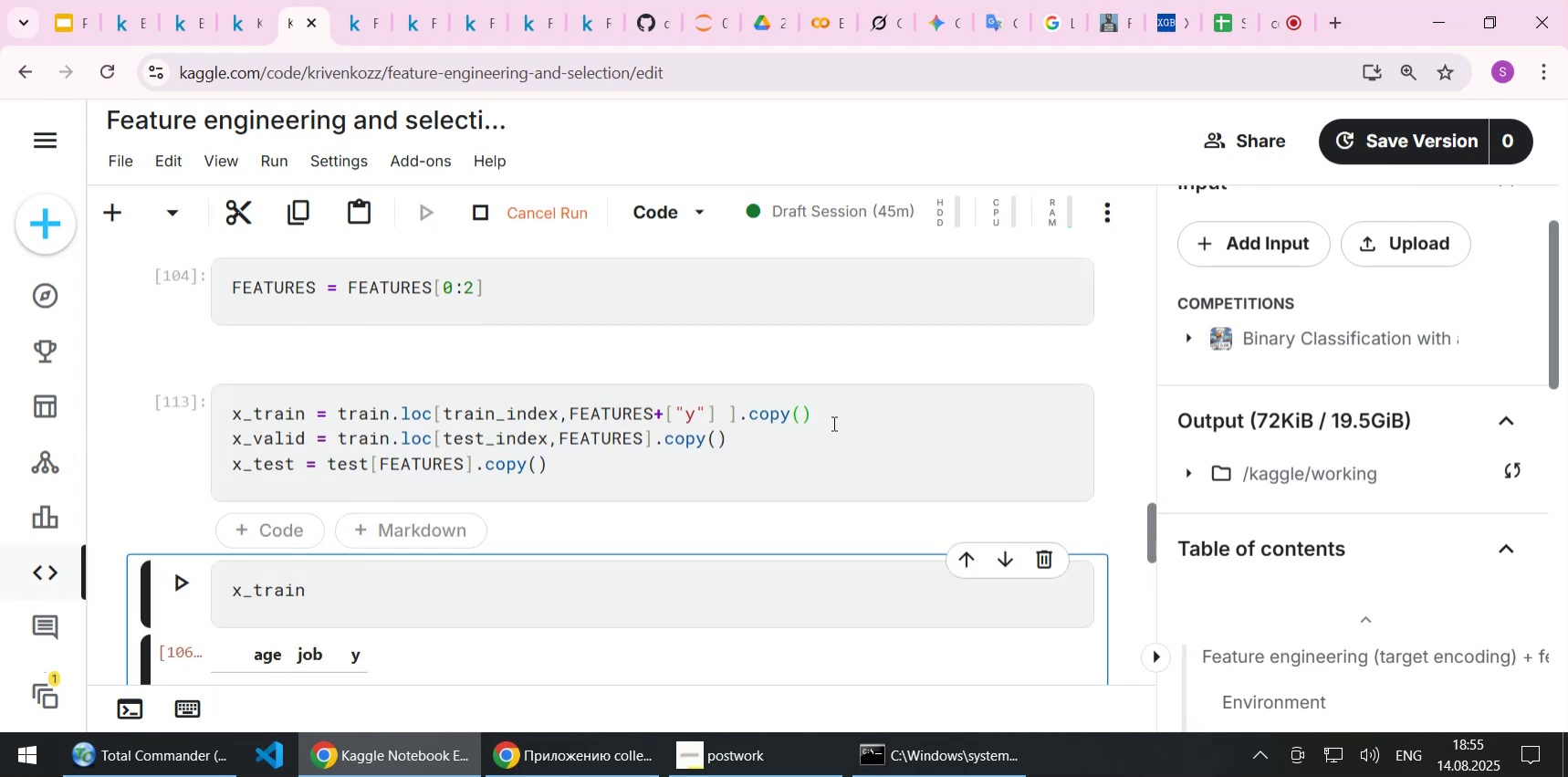 
key(Shift+Enter)
 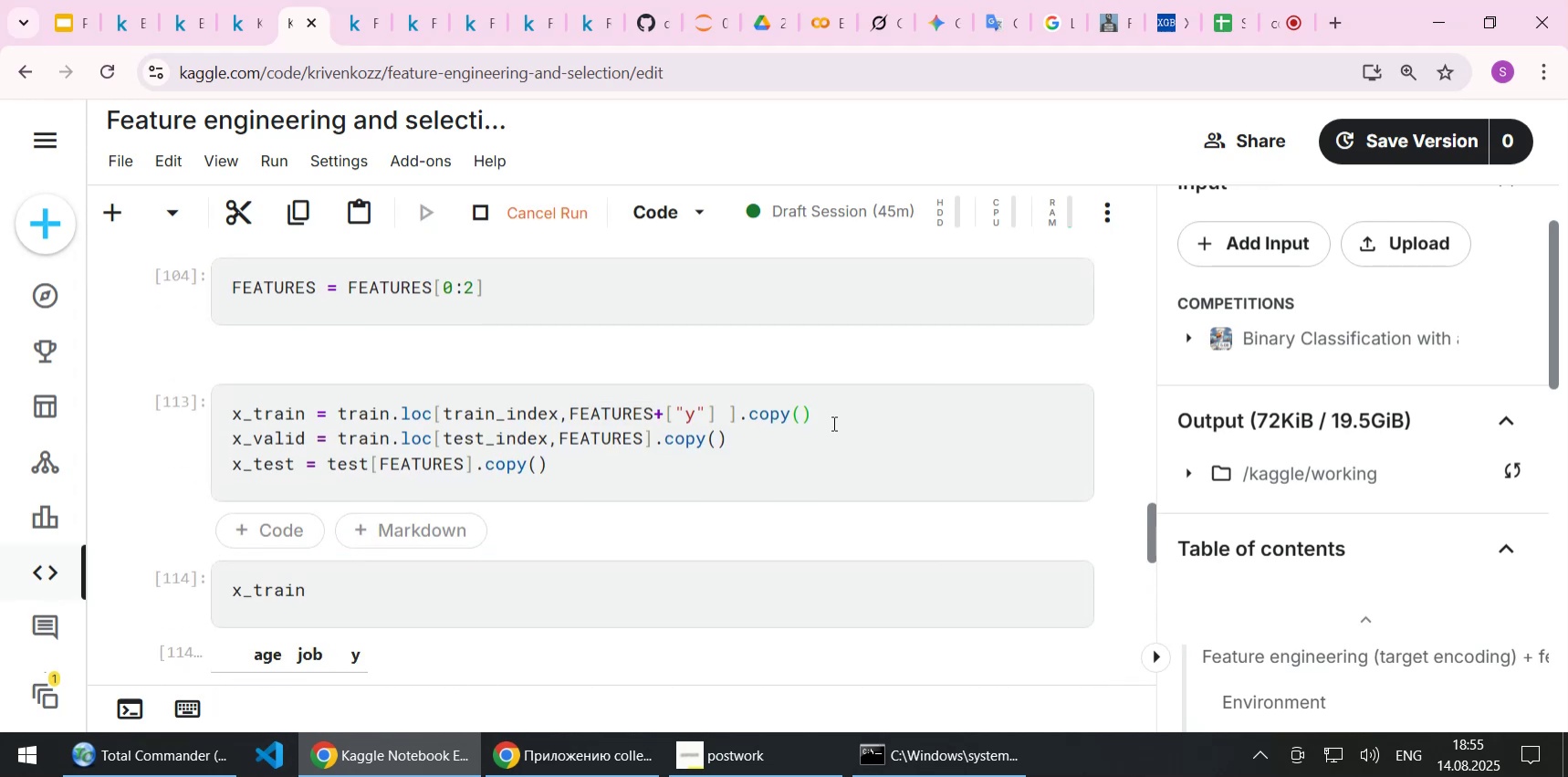 
scroll: coordinate [832, 421], scroll_direction: down, amount: 10.0
 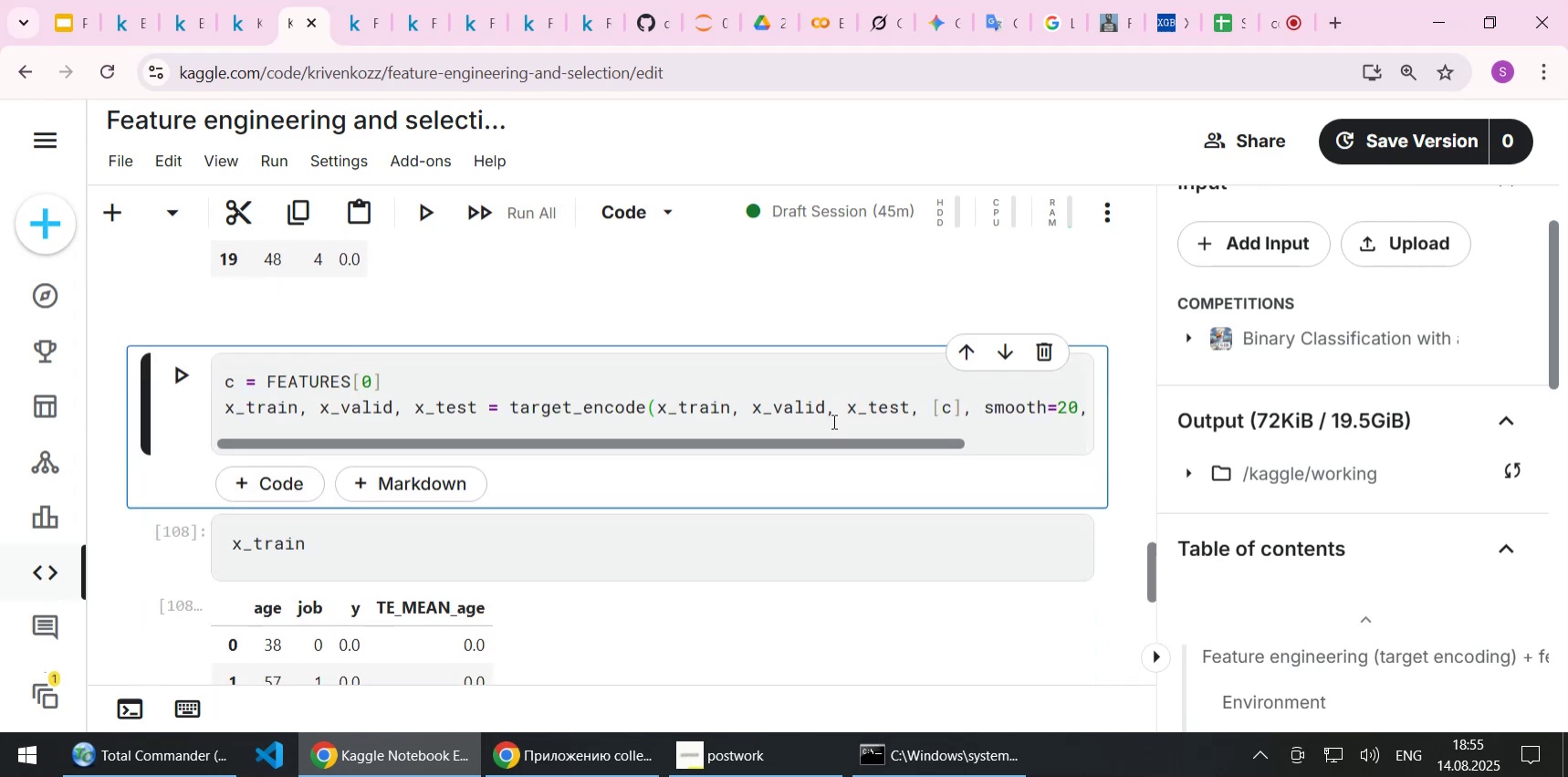 
key(Shift+Enter)
 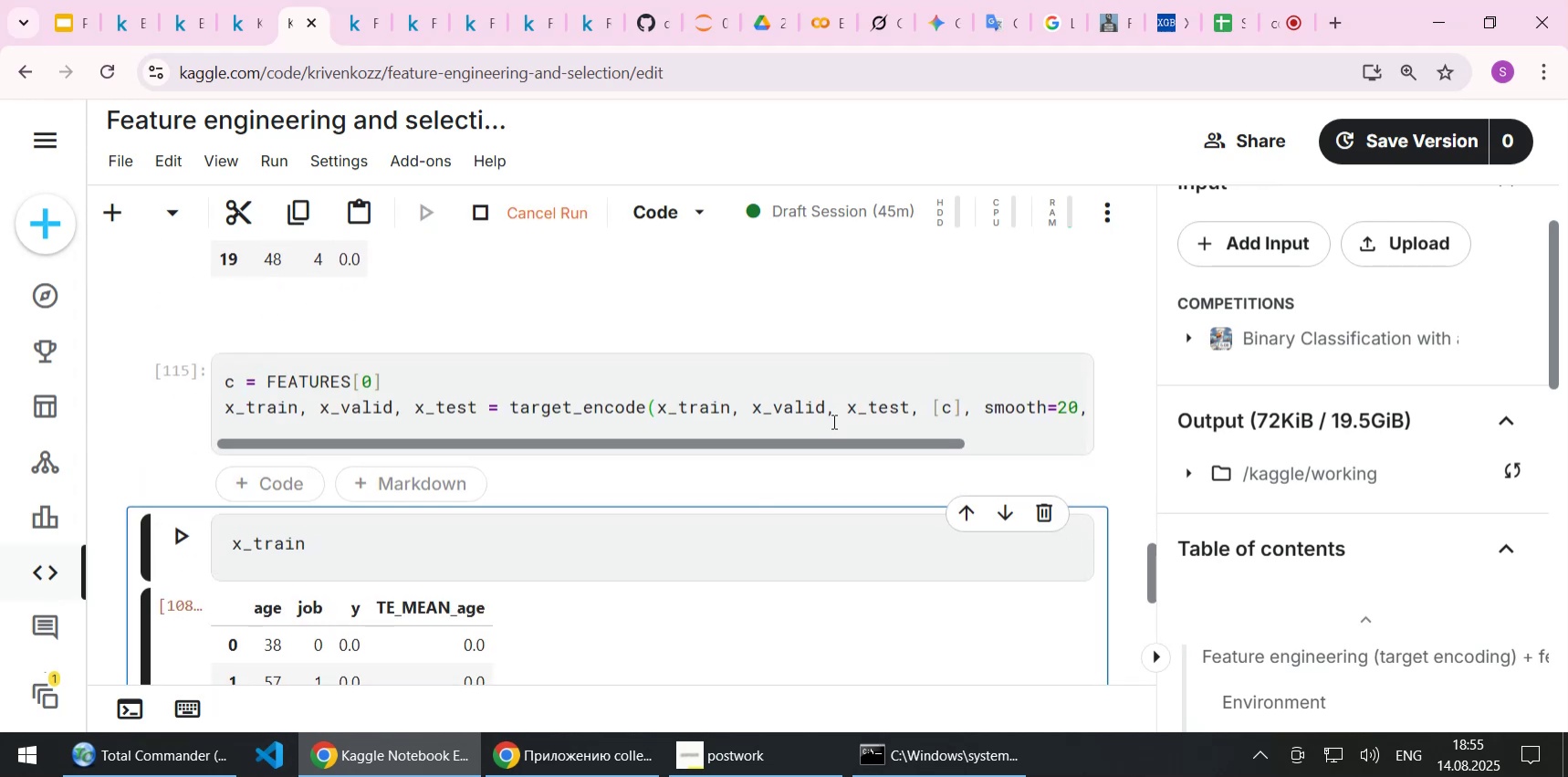 
key(Shift+Enter)
 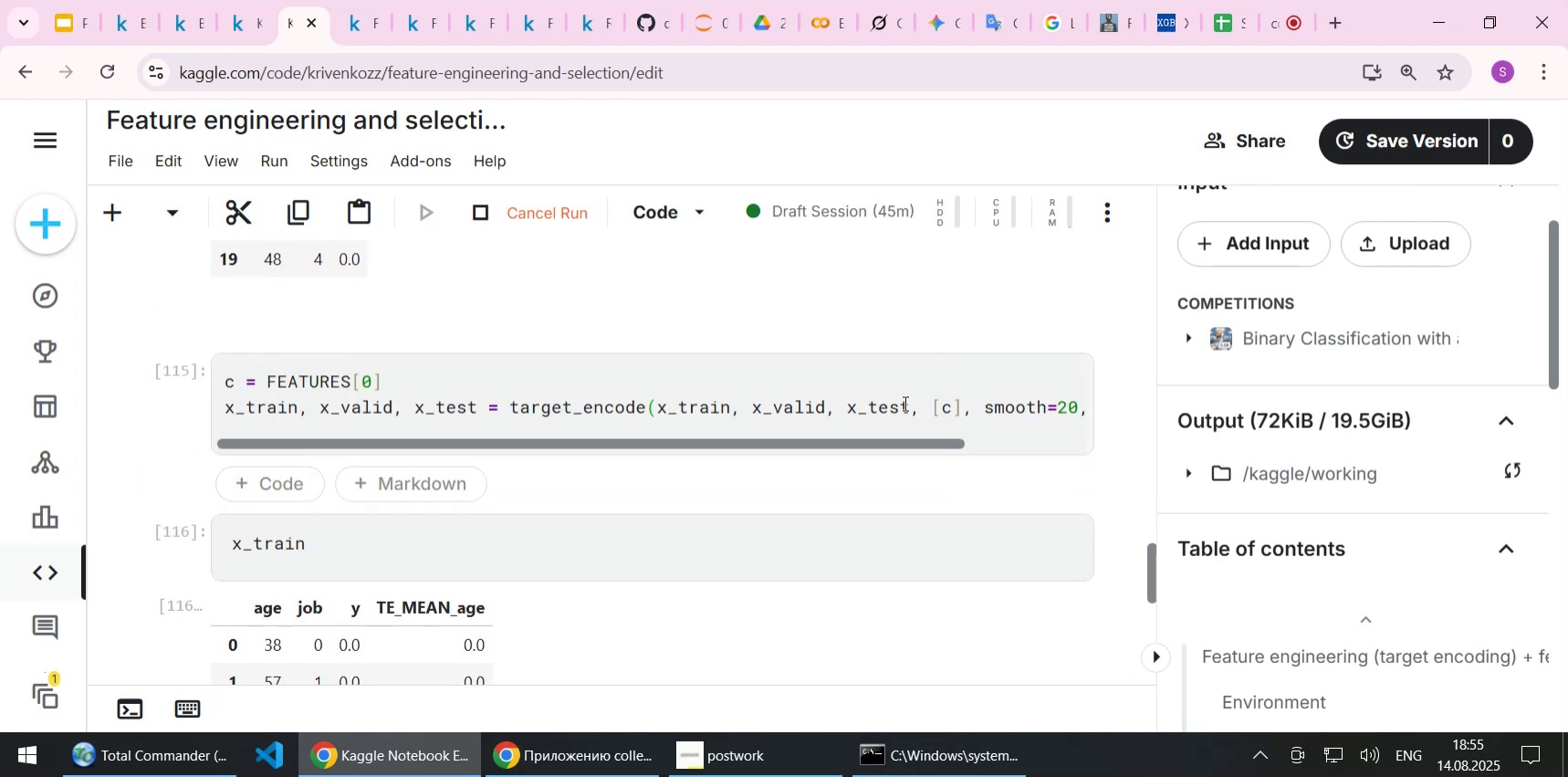 
scroll: coordinate [825, 415], scroll_direction: down, amount: 9.0
 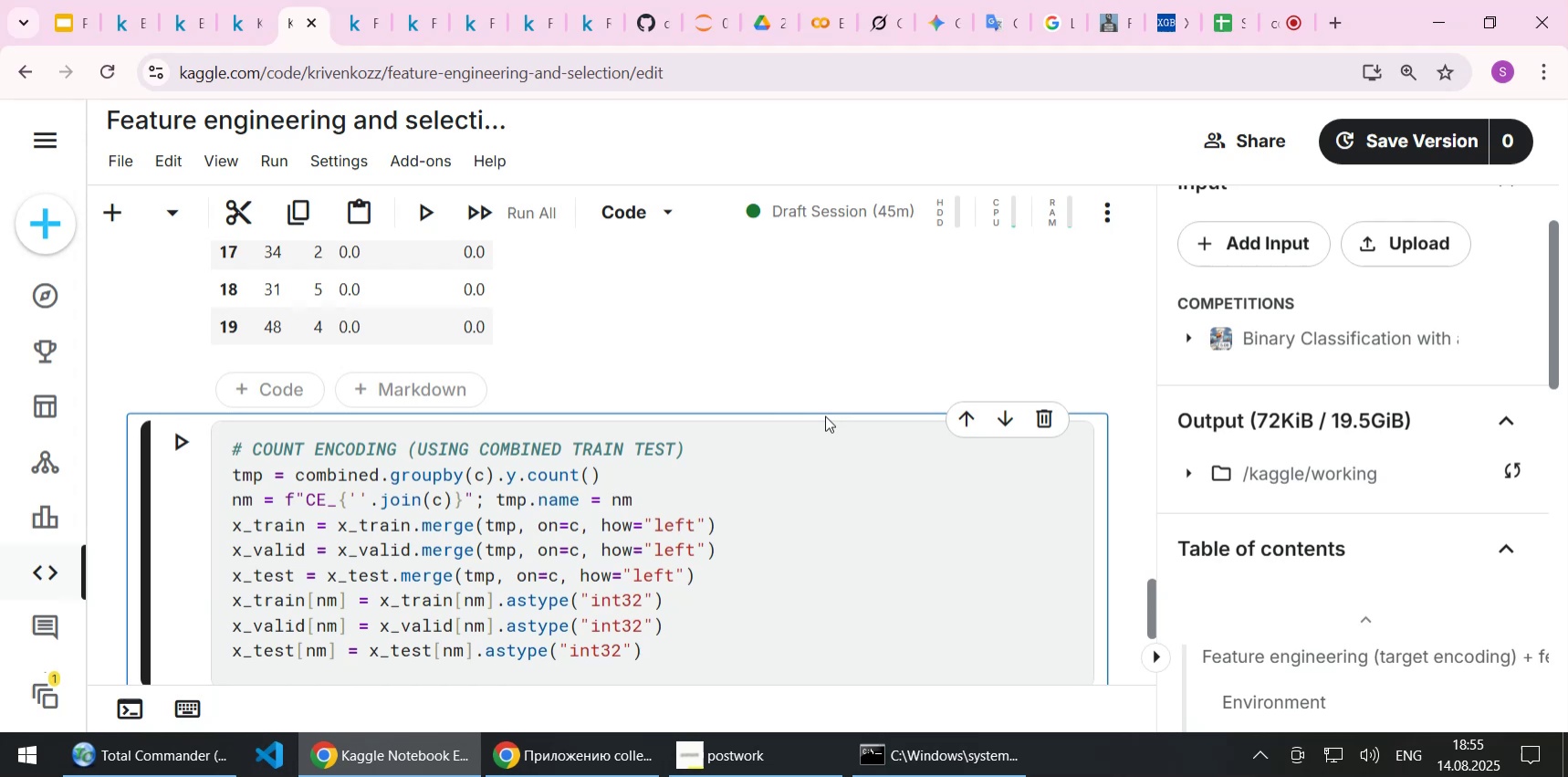 
key(Shift+Enter)
 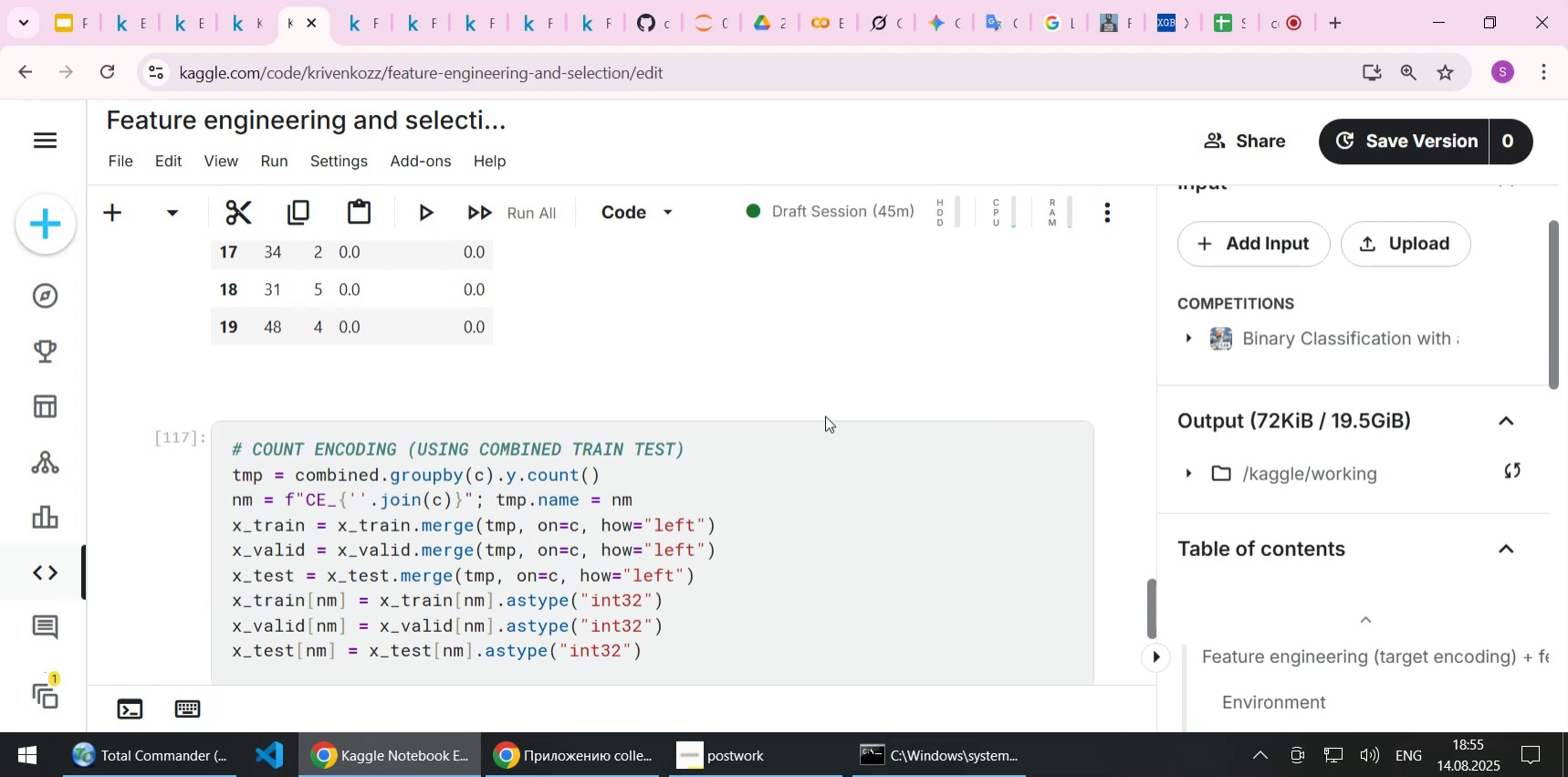 
scroll: coordinate [825, 415], scroll_direction: down, amount: 3.0
 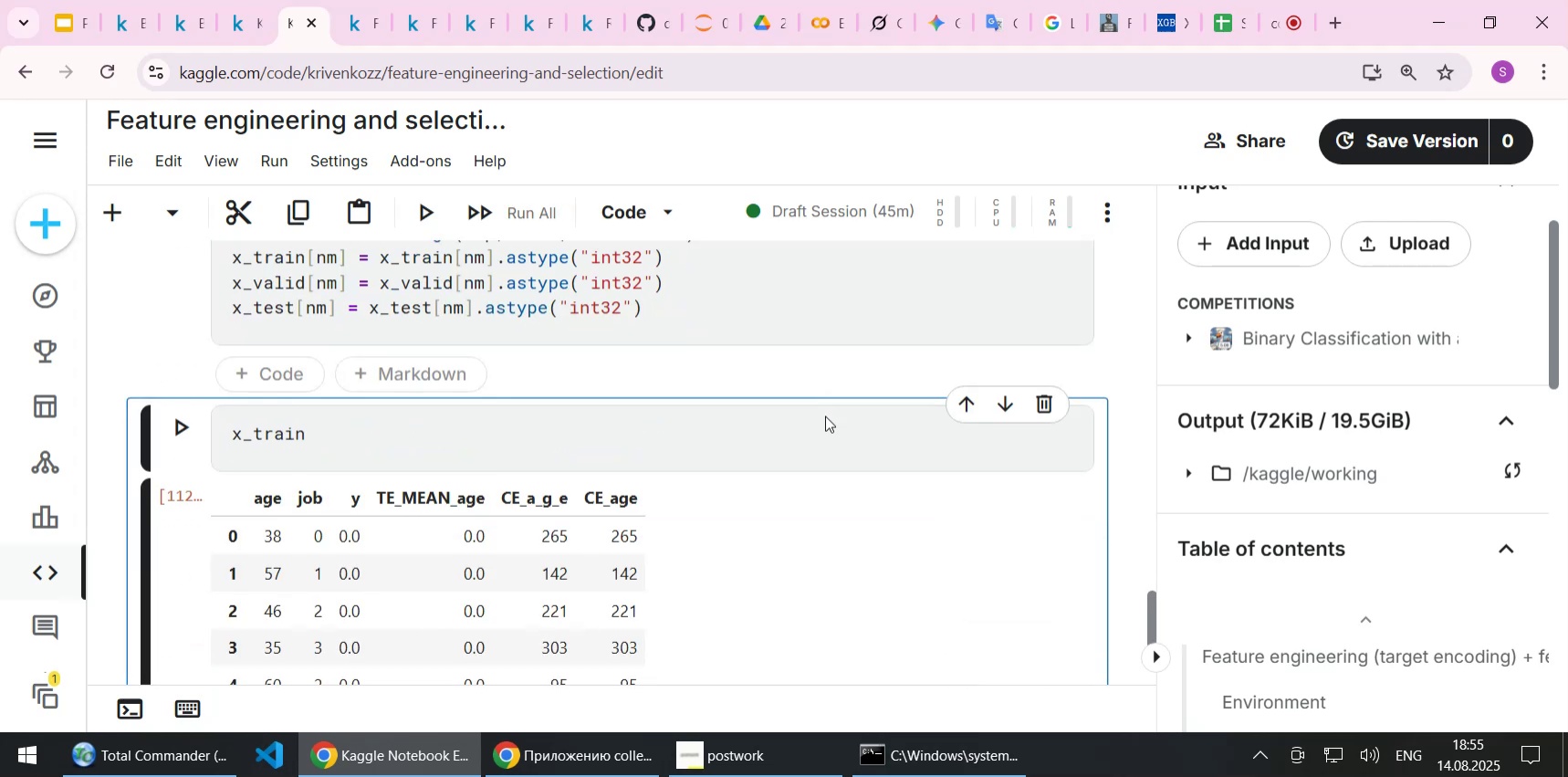 
key(Shift+Enter)
 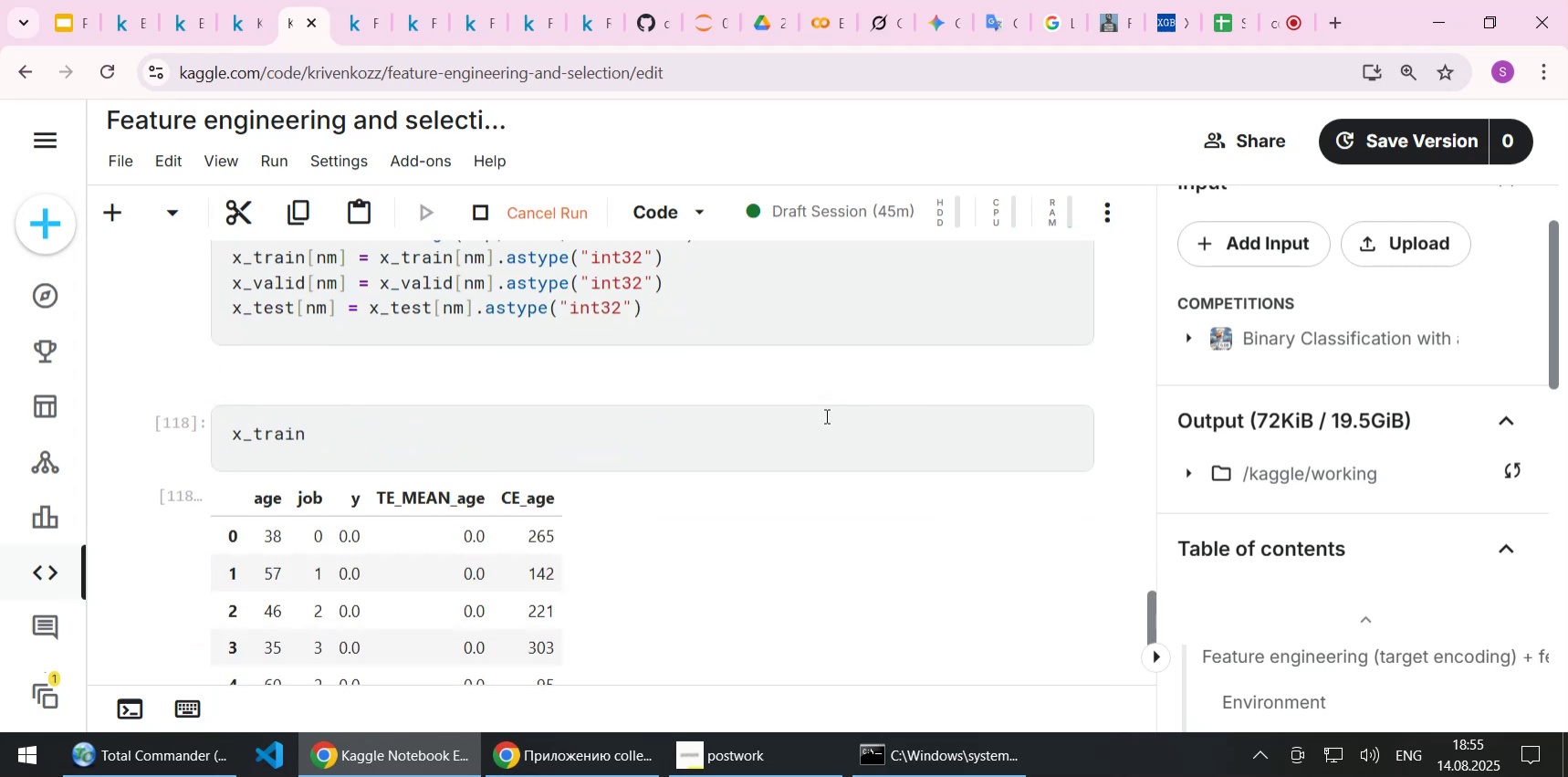 
scroll: coordinate [807, 425], scroll_direction: down, amount: 2.0
 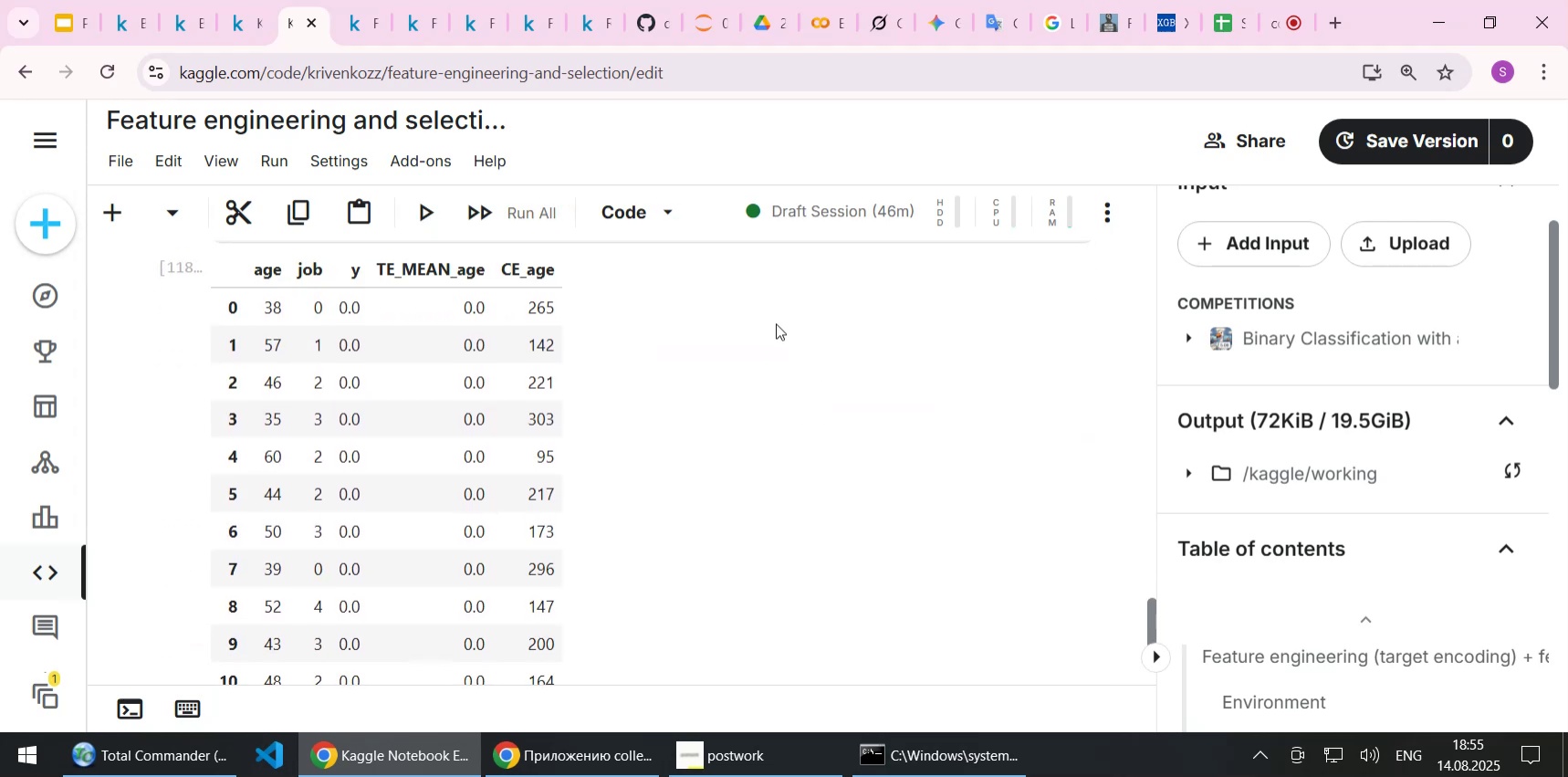 
scroll: coordinate [776, 334], scroll_direction: up, amount: 5.0
 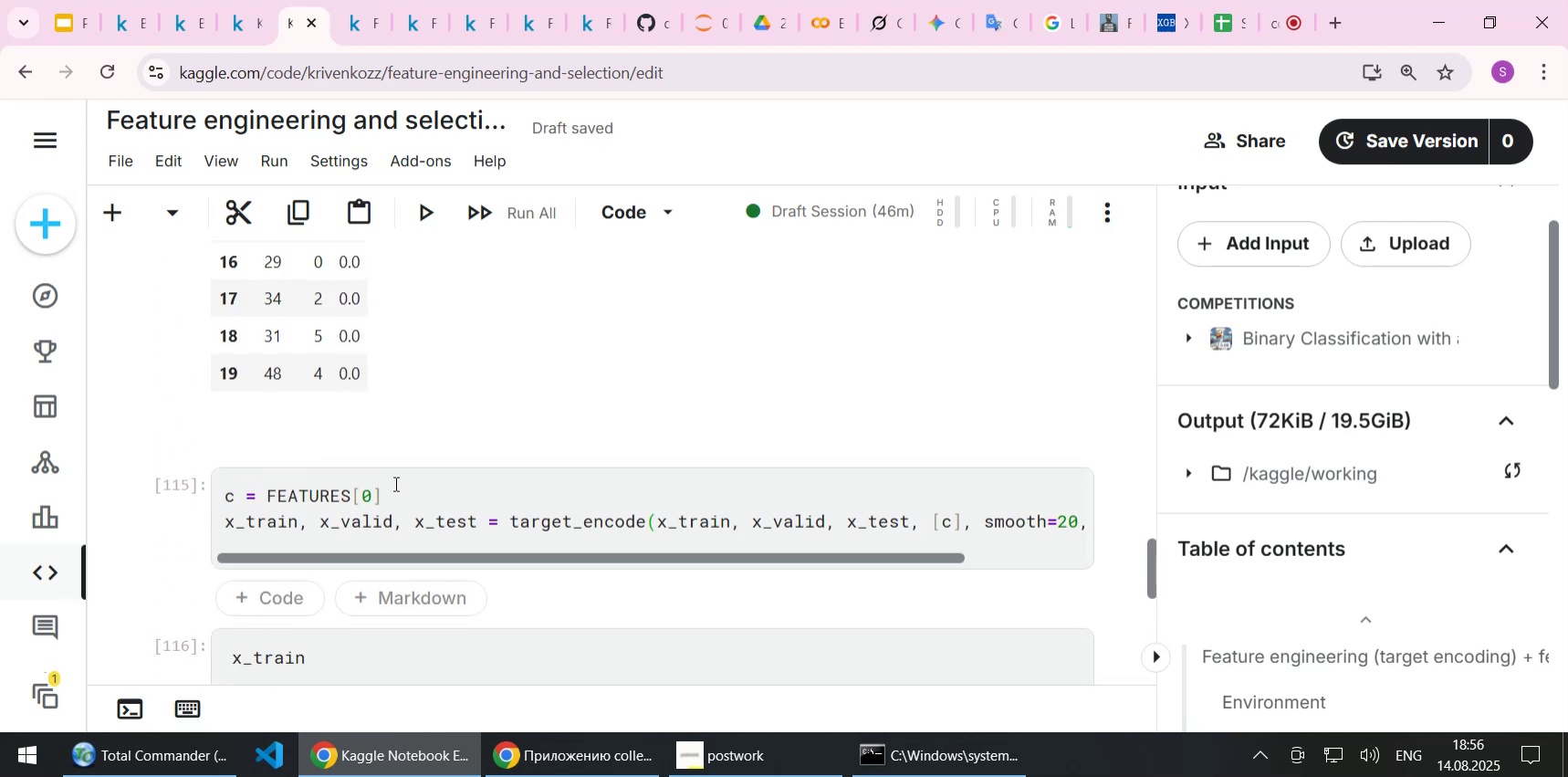 
left_click([365, 489])
 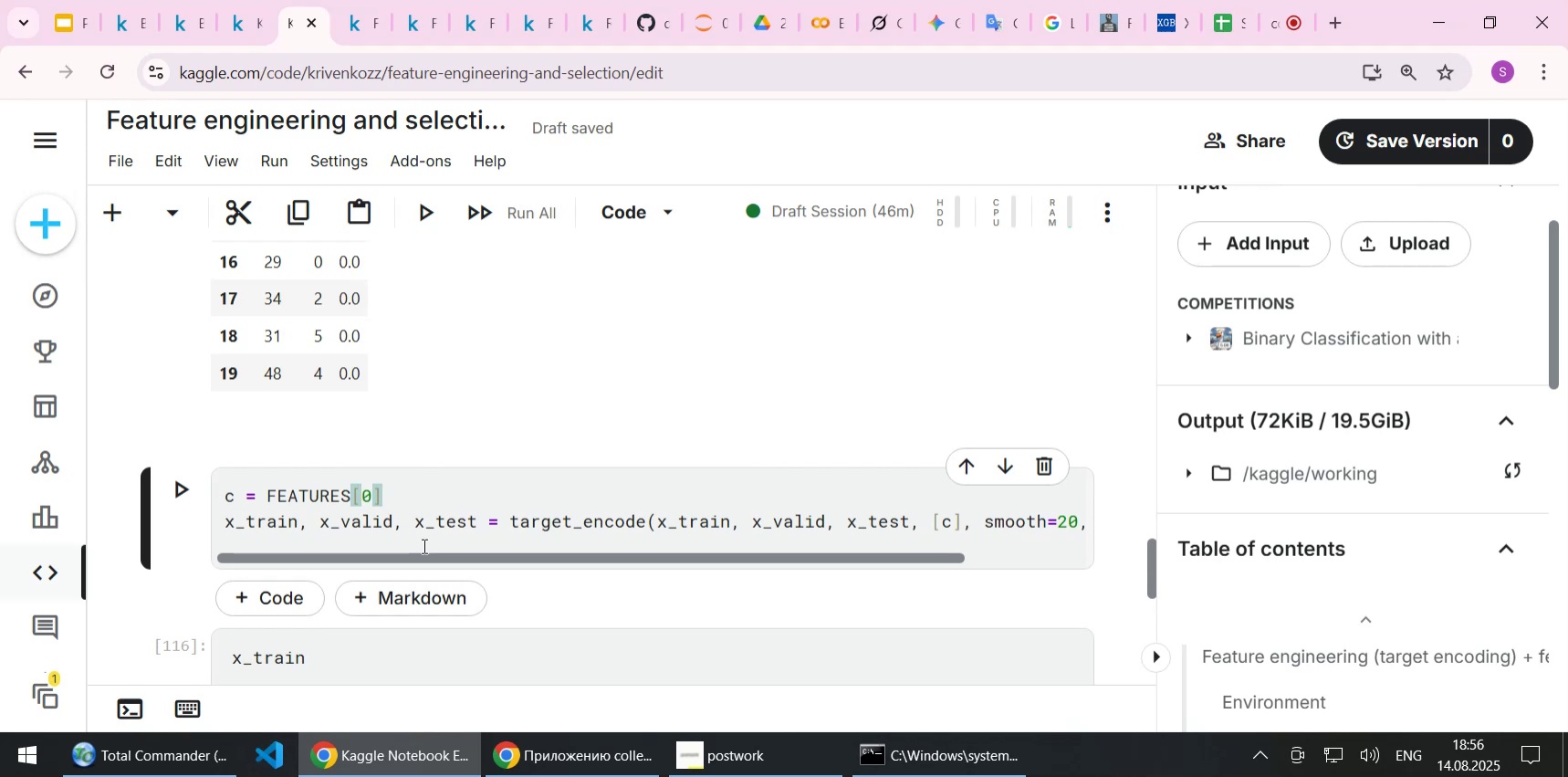 
key(Delete)
 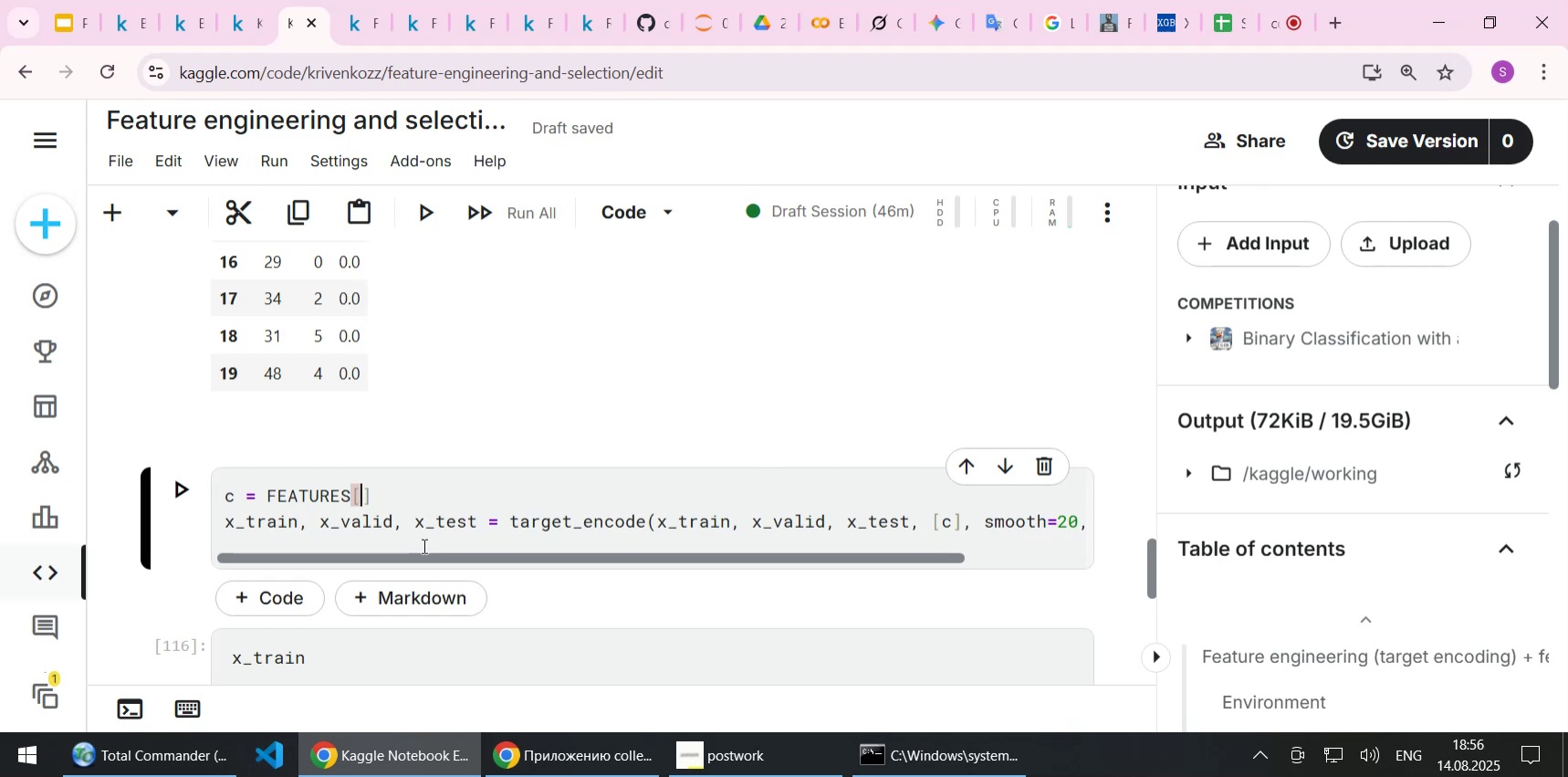 
key(1)
 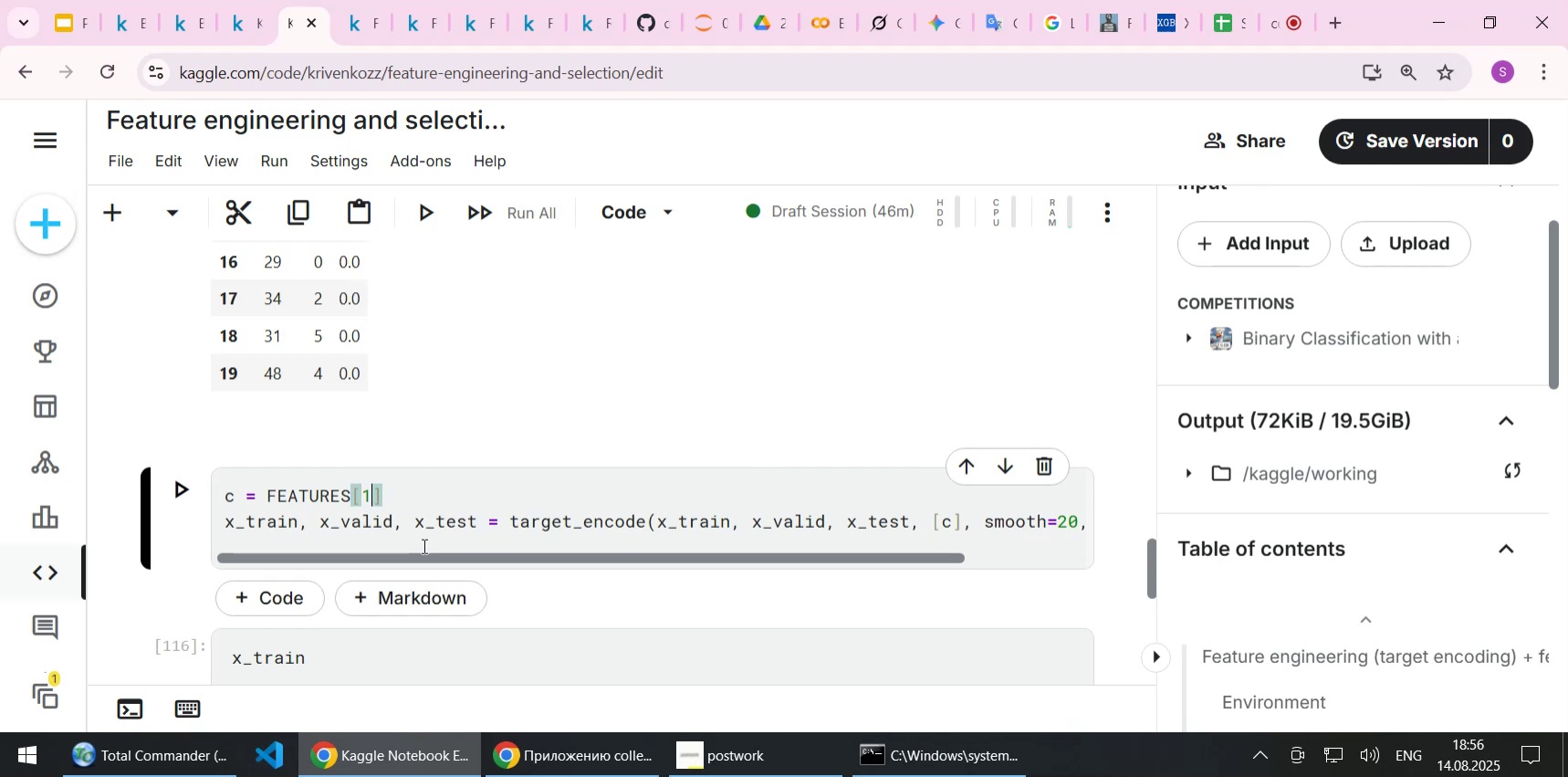 
scroll: coordinate [591, 553], scroll_direction: down, amount: 2.0
 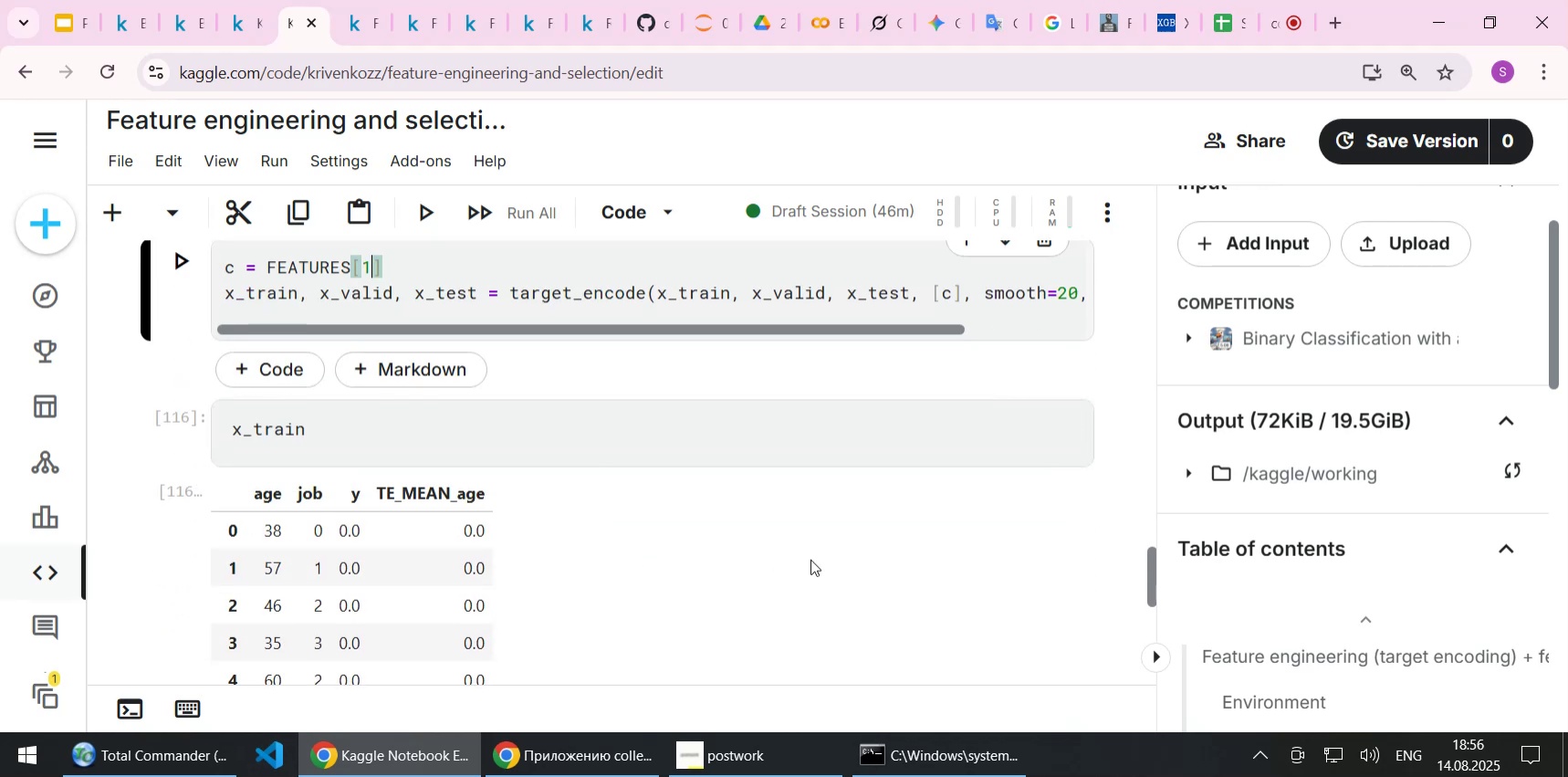 
key(Shift+Enter)
 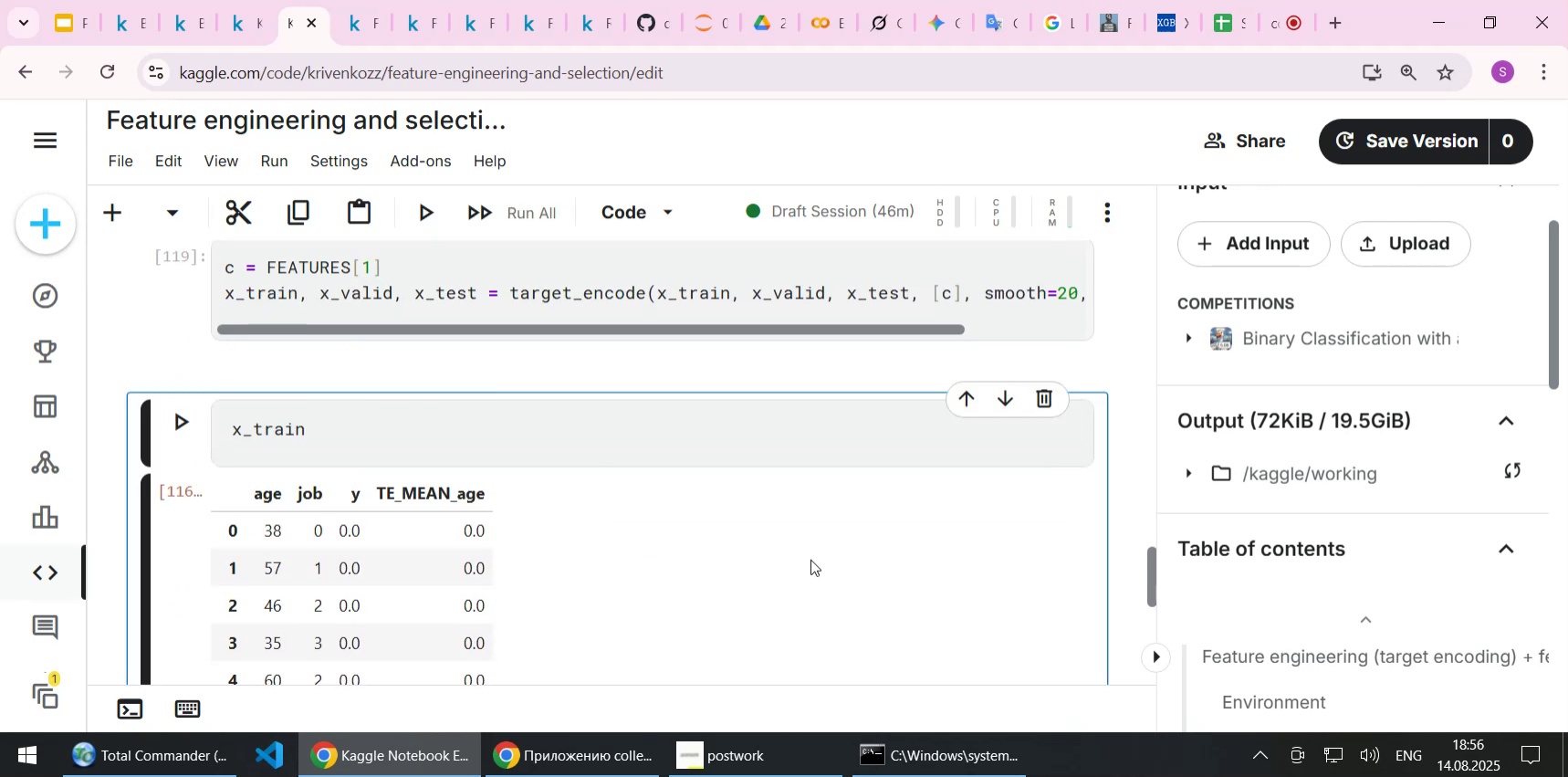 
scroll: coordinate [810, 559], scroll_direction: down, amount: 1.0
 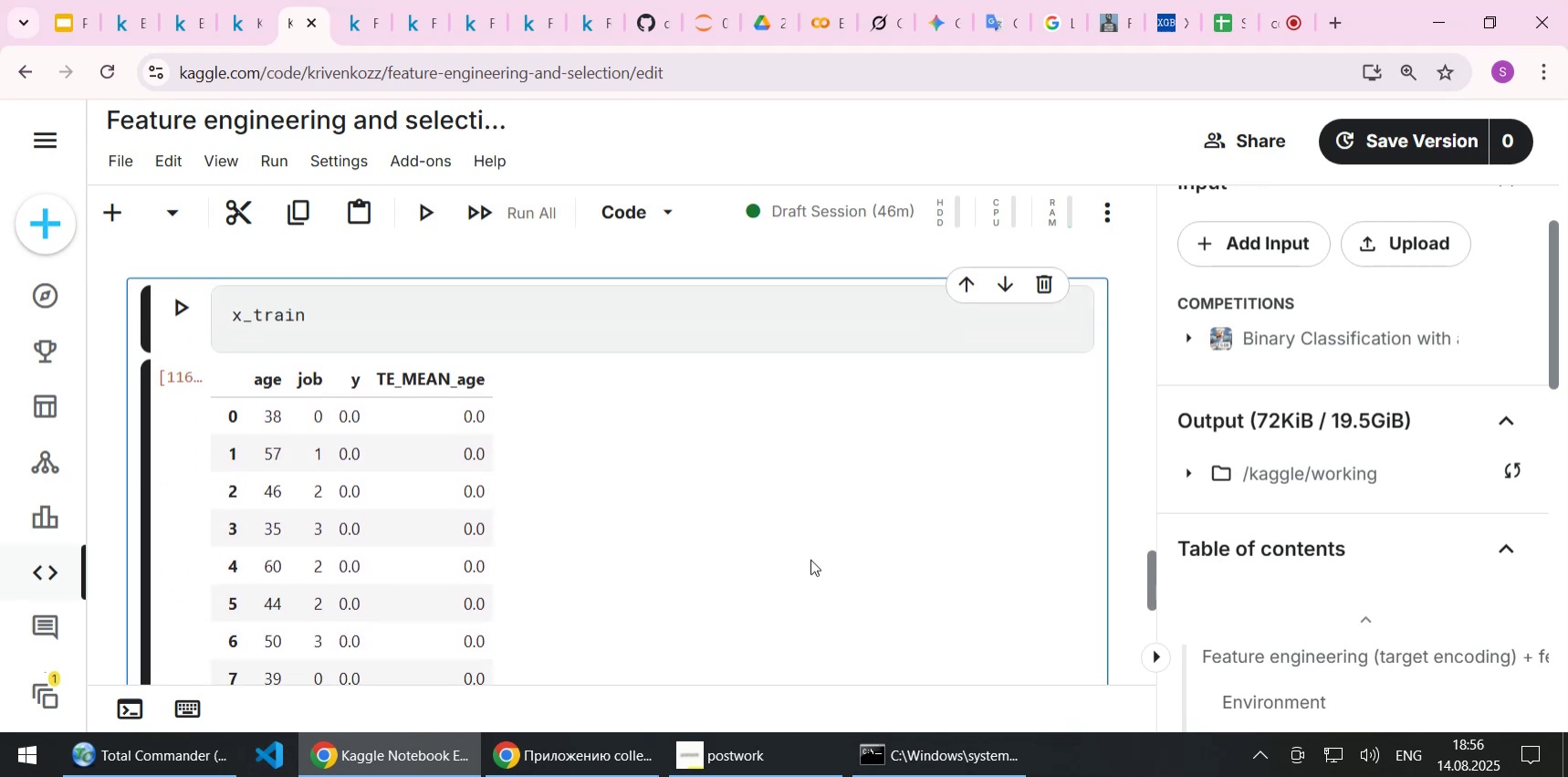 
key(Shift+Enter)
 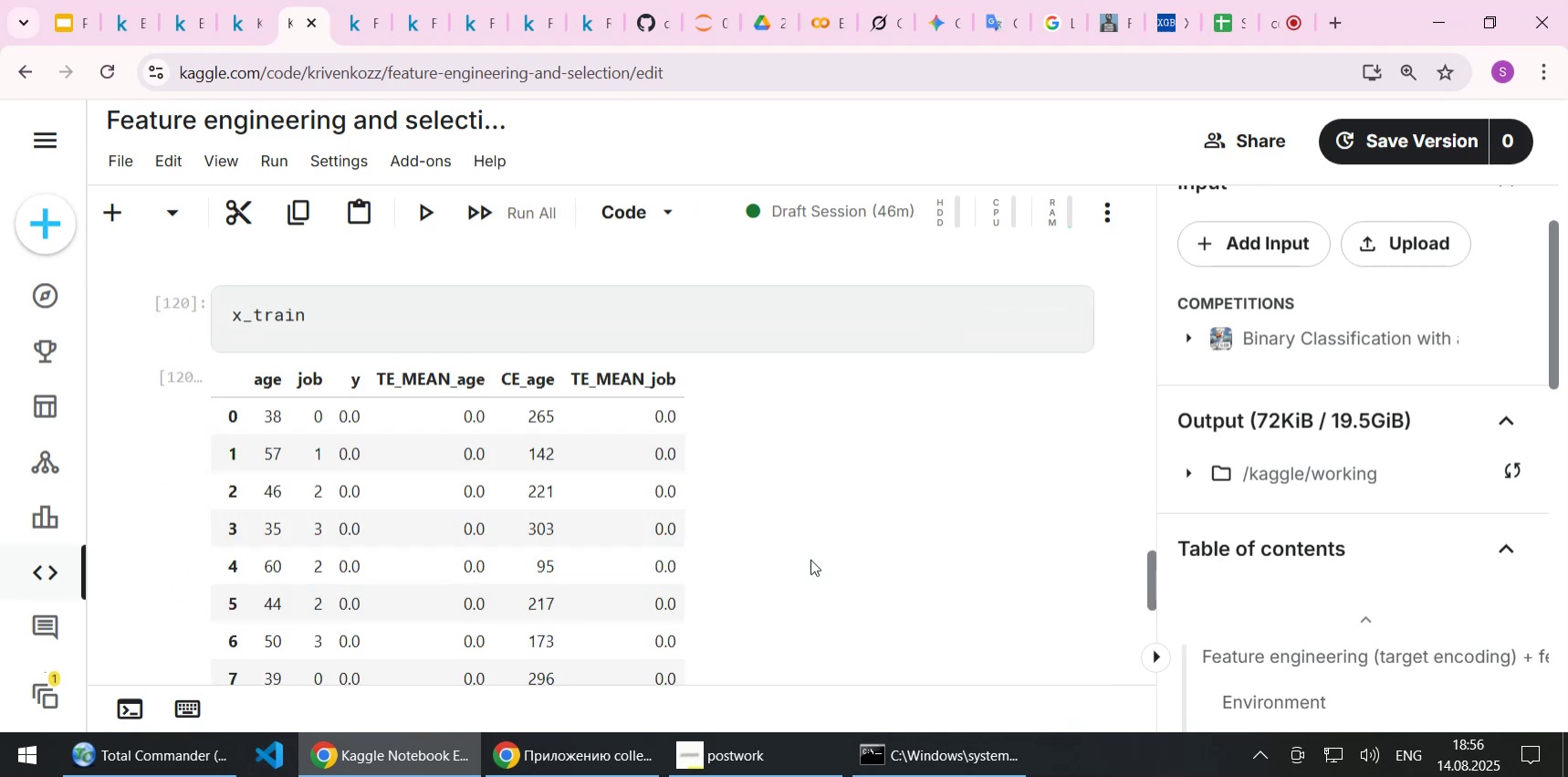 
scroll: coordinate [826, 532], scroll_direction: down, amount: 8.0
 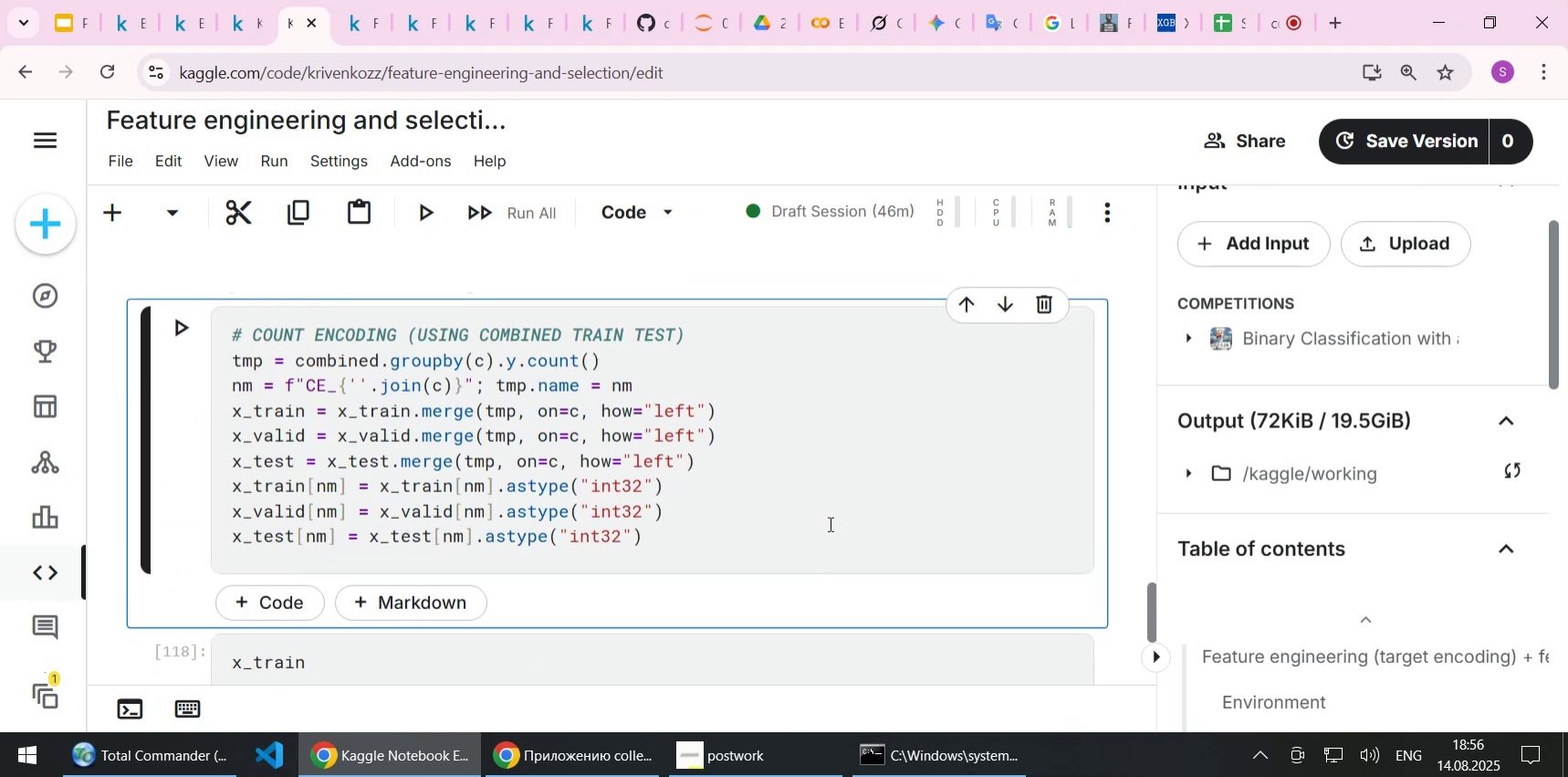 
key(Shift+Enter)
 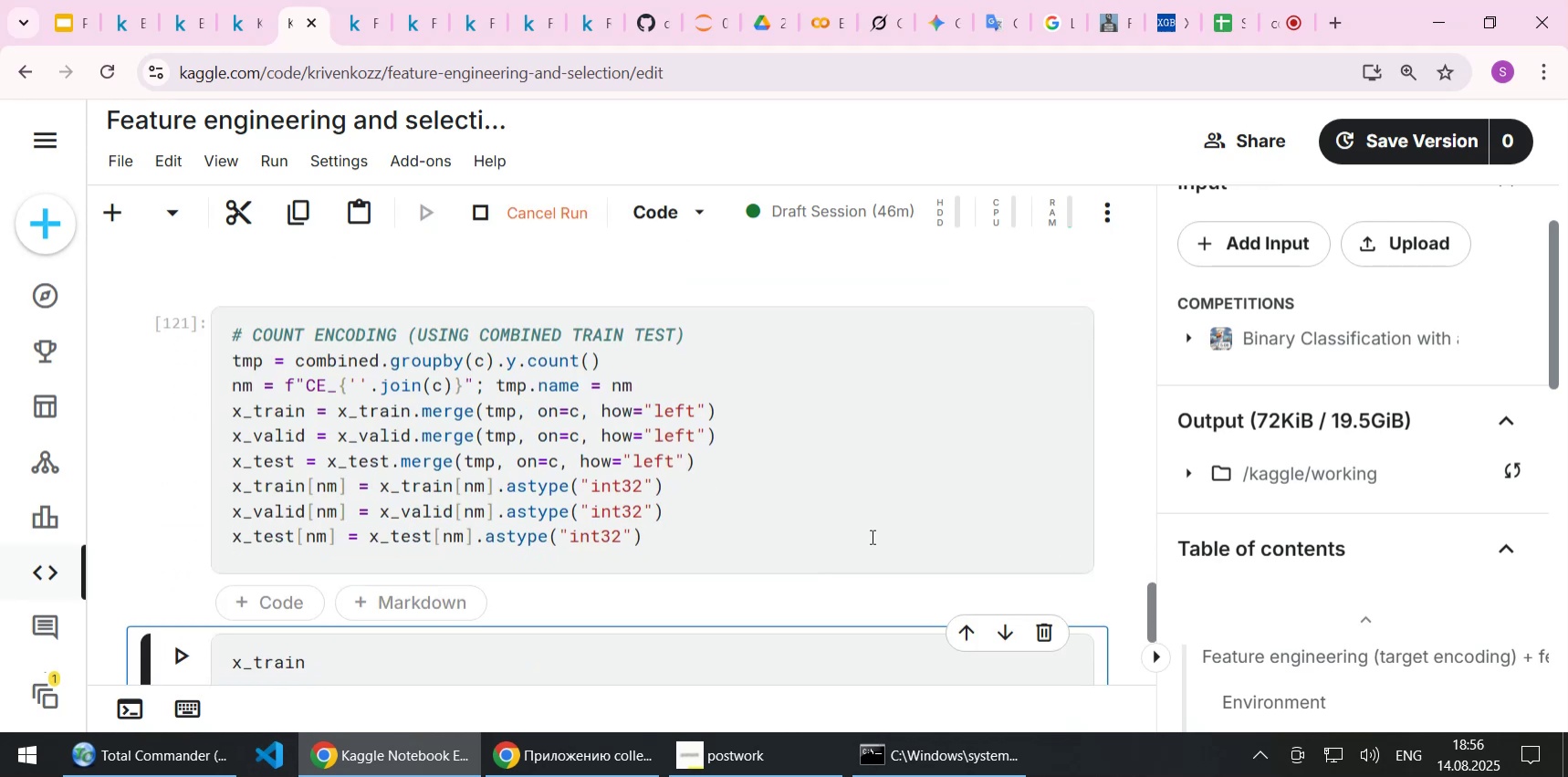 
scroll: coordinate [875, 535], scroll_direction: down, amount: 2.0
 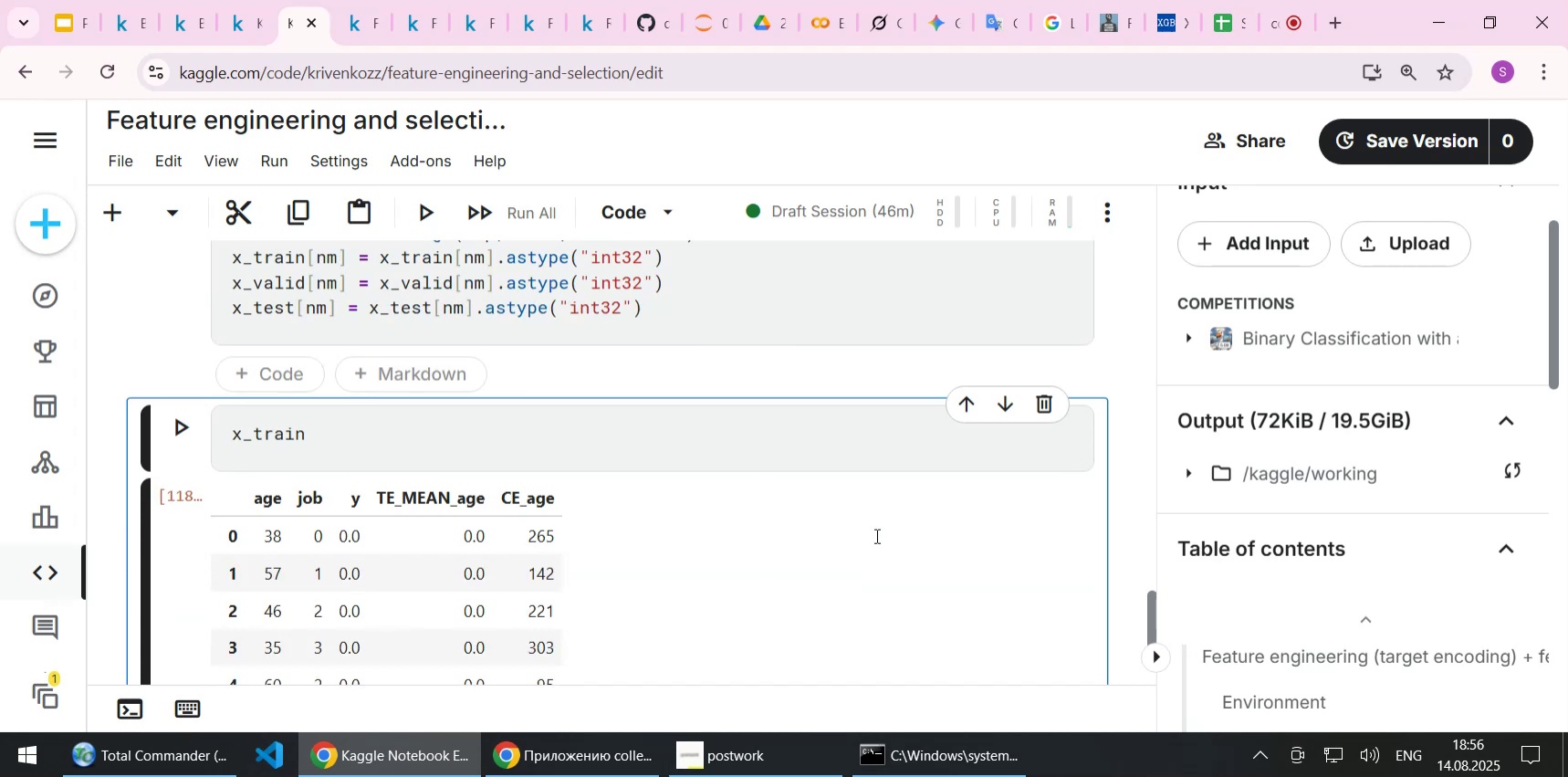 
key(Shift+Enter)
 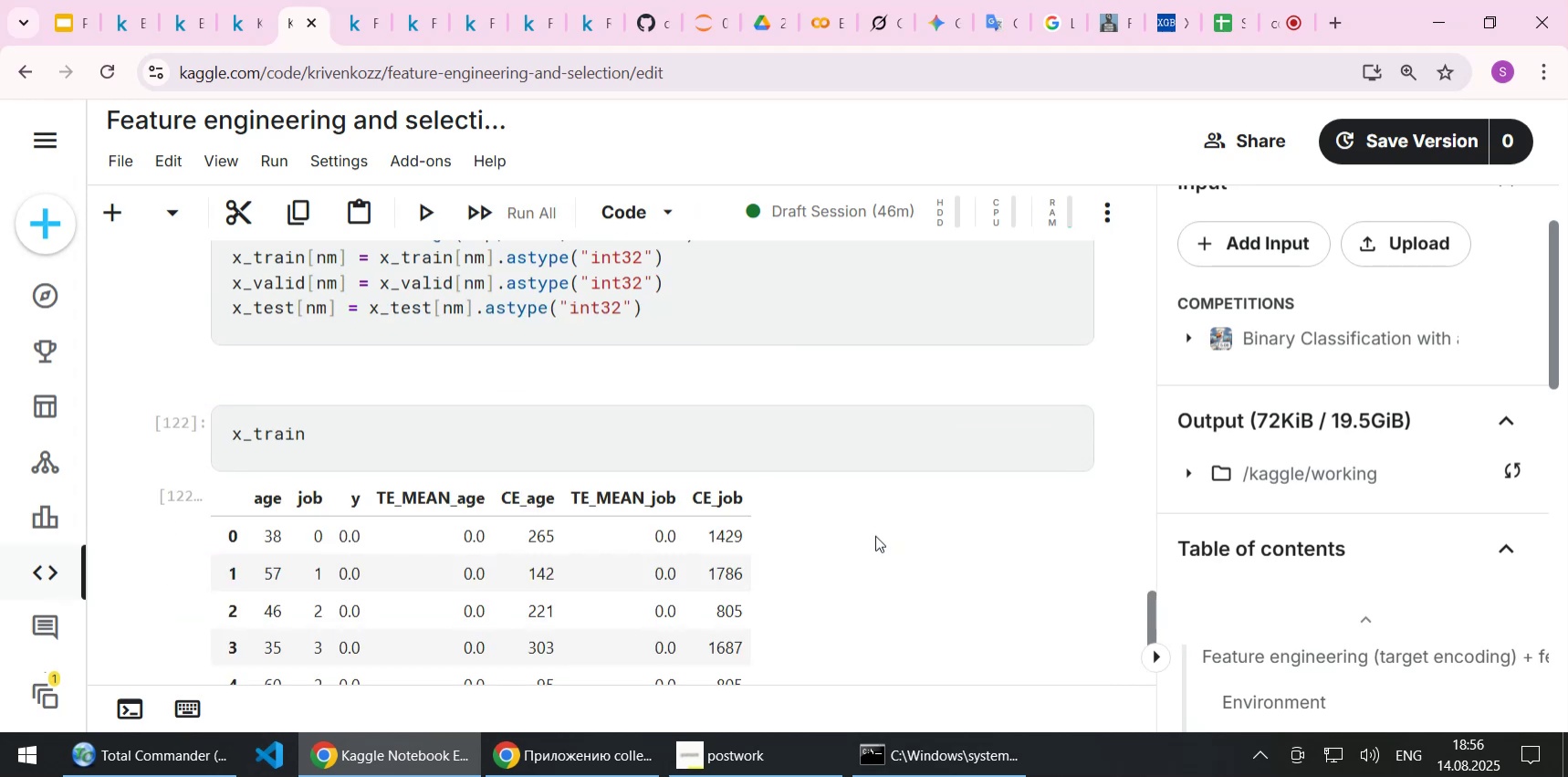 
scroll: coordinate [822, 515], scroll_direction: down, amount: 2.0
 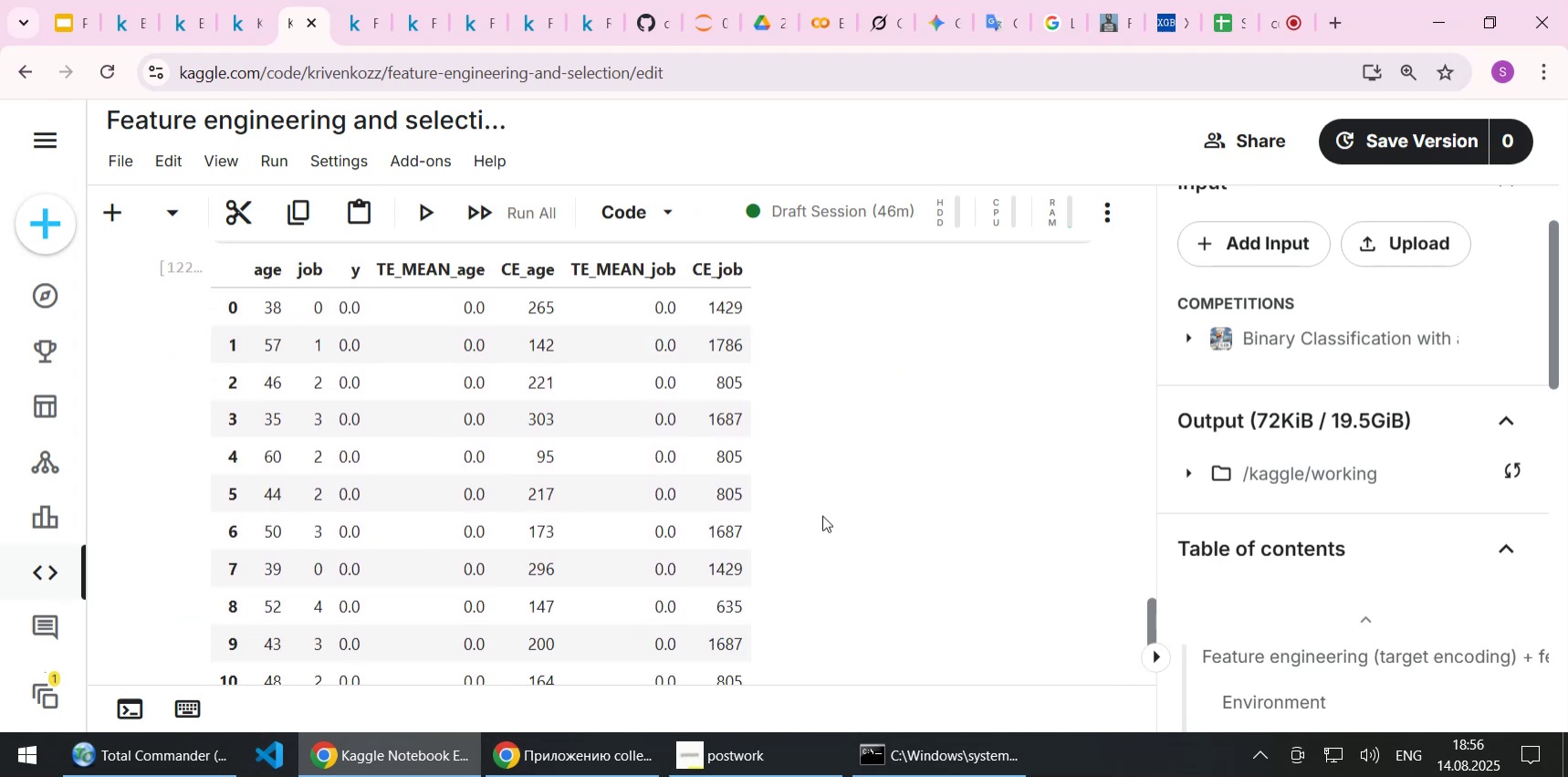 
scroll: coordinate [822, 513], scroll_direction: up, amount: 6.0
 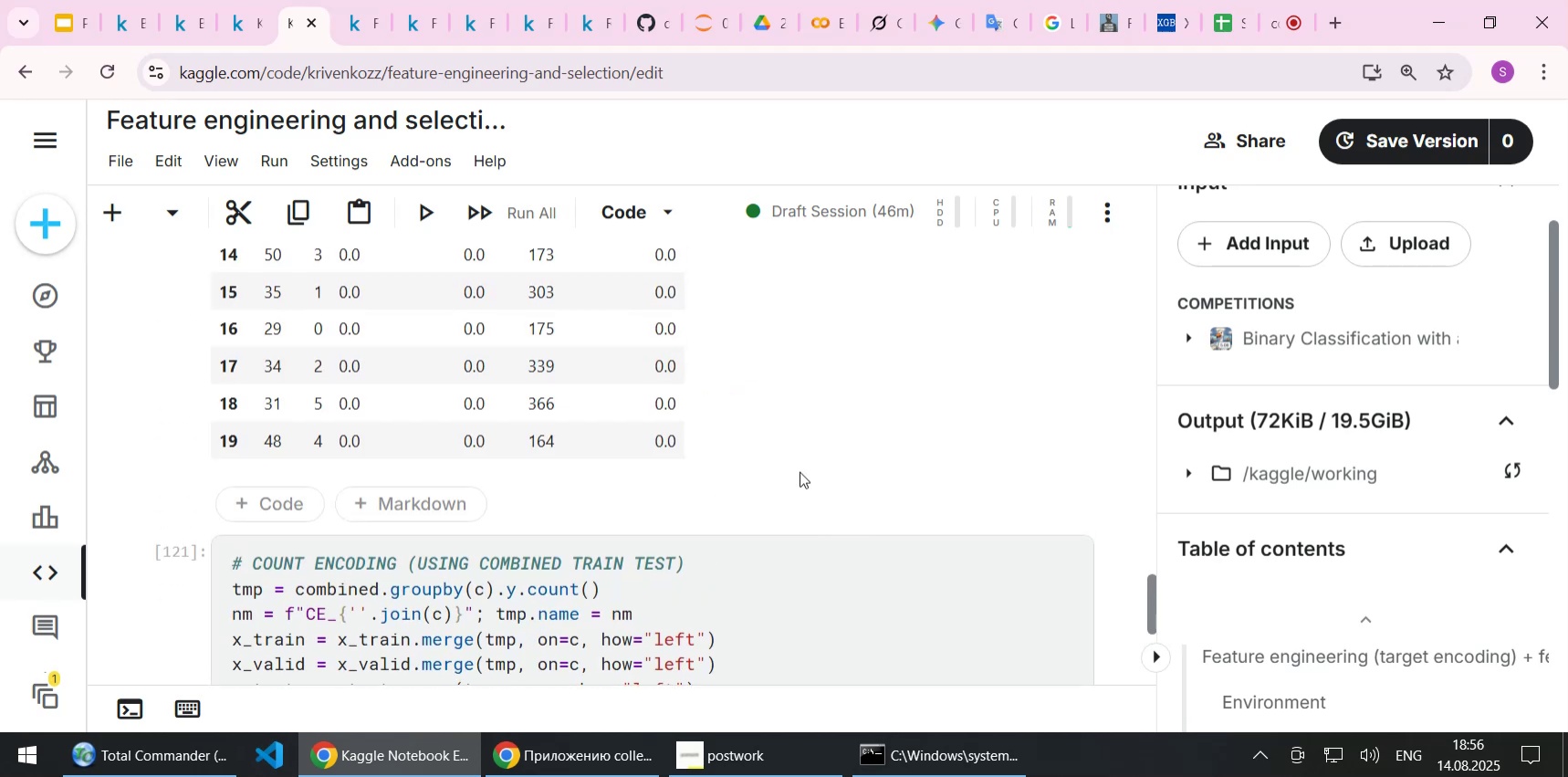 
scroll: coordinate [800, 471], scroll_direction: down, amount: 1.0
 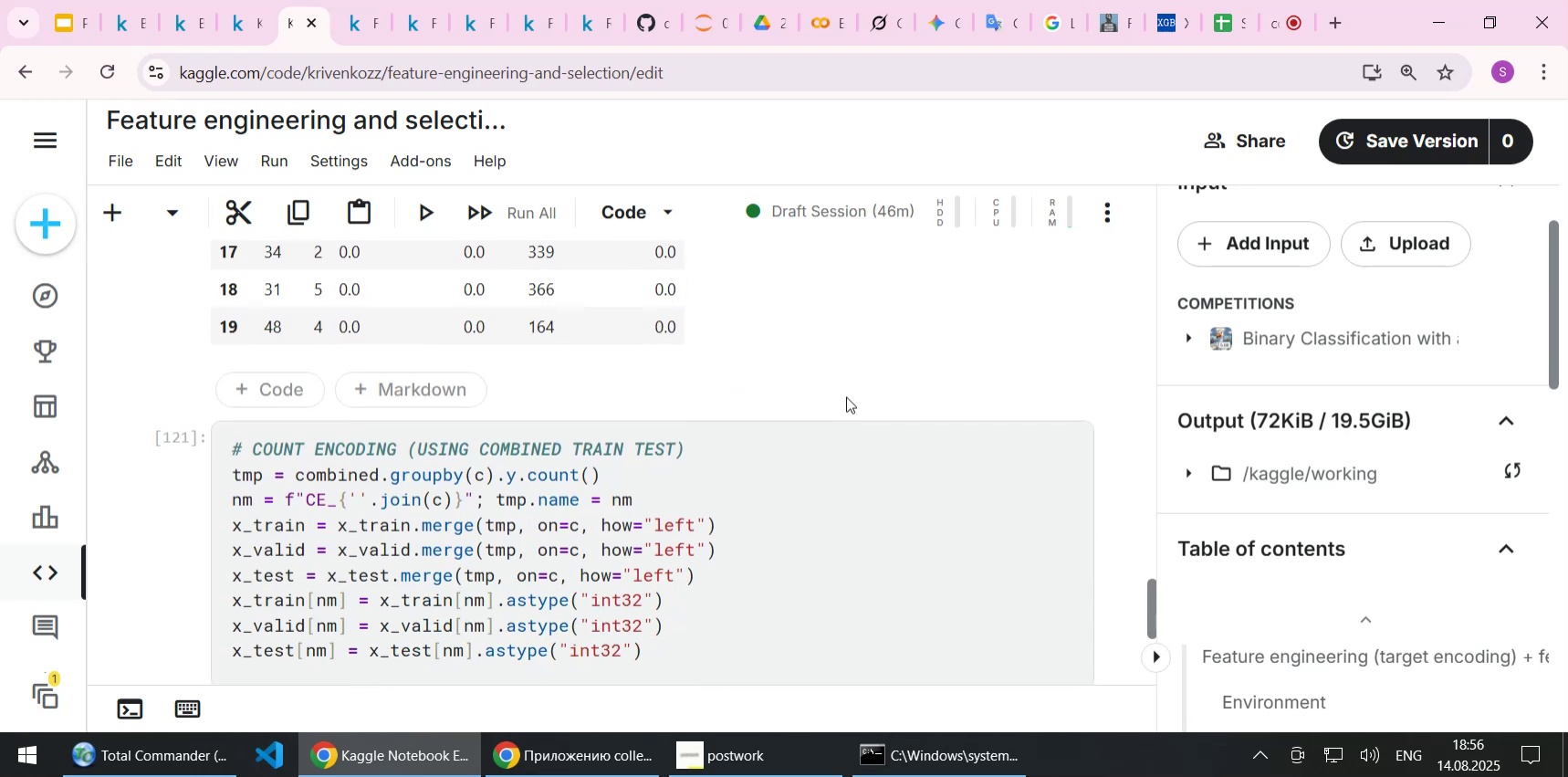 
scroll: coordinate [829, 375], scroll_direction: up, amount: 28.0
 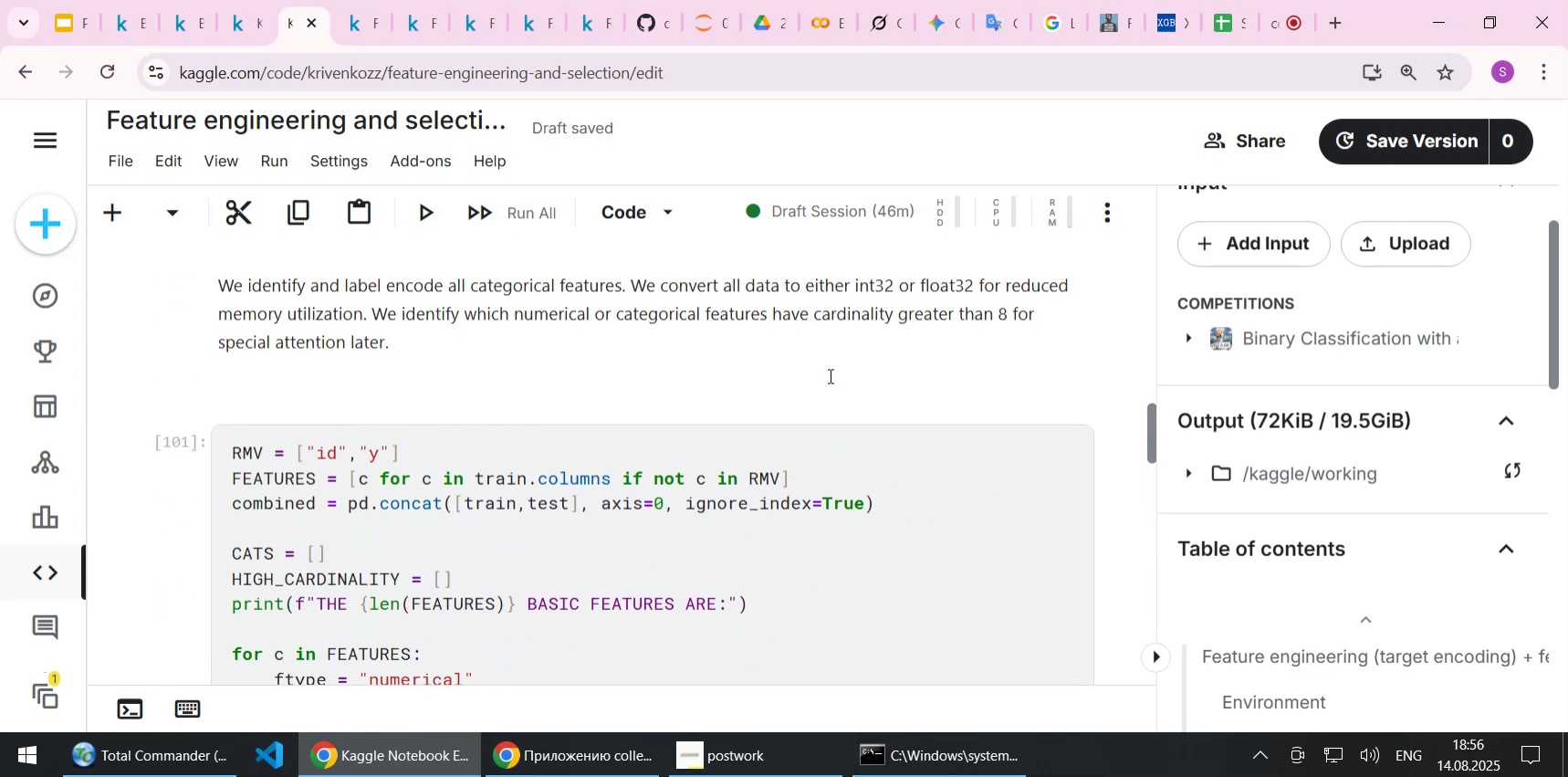 
scroll: coordinate [829, 375], scroll_direction: down, amount: 3.0
 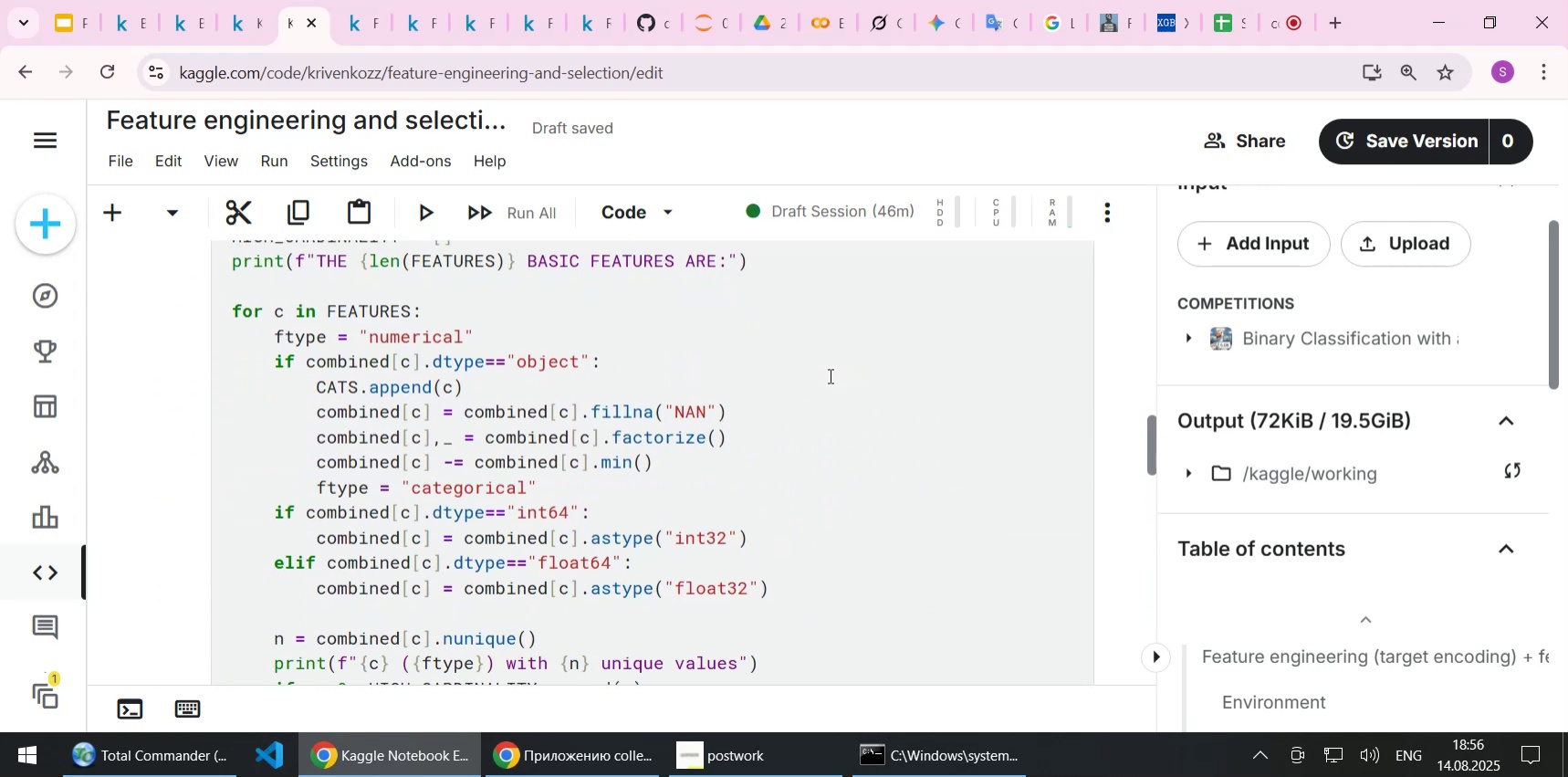 
scroll: coordinate [829, 375], scroll_direction: up, amount: 1.0
 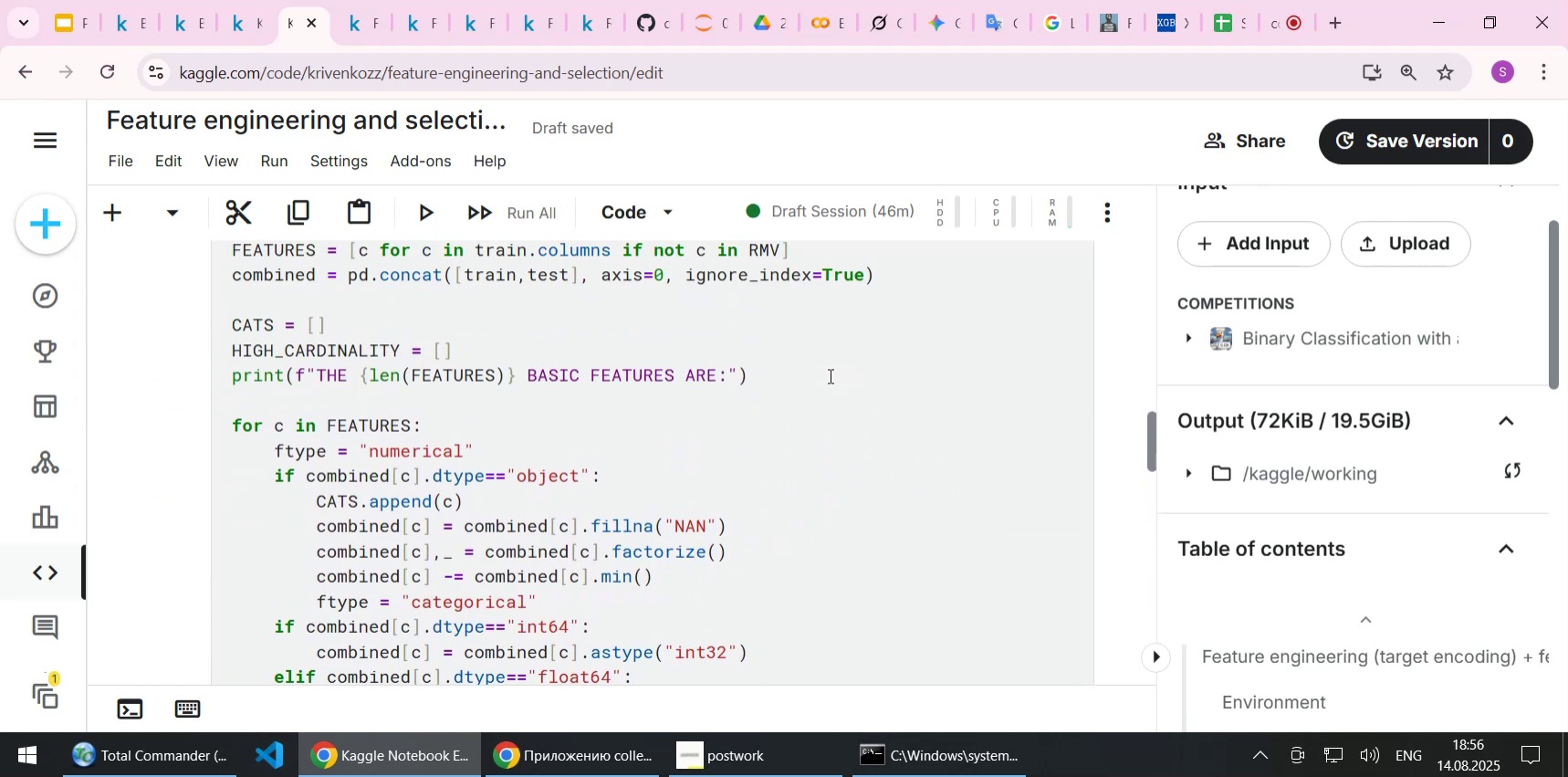 
scroll: coordinate [827, 375], scroll_direction: down, amount: 12.0
 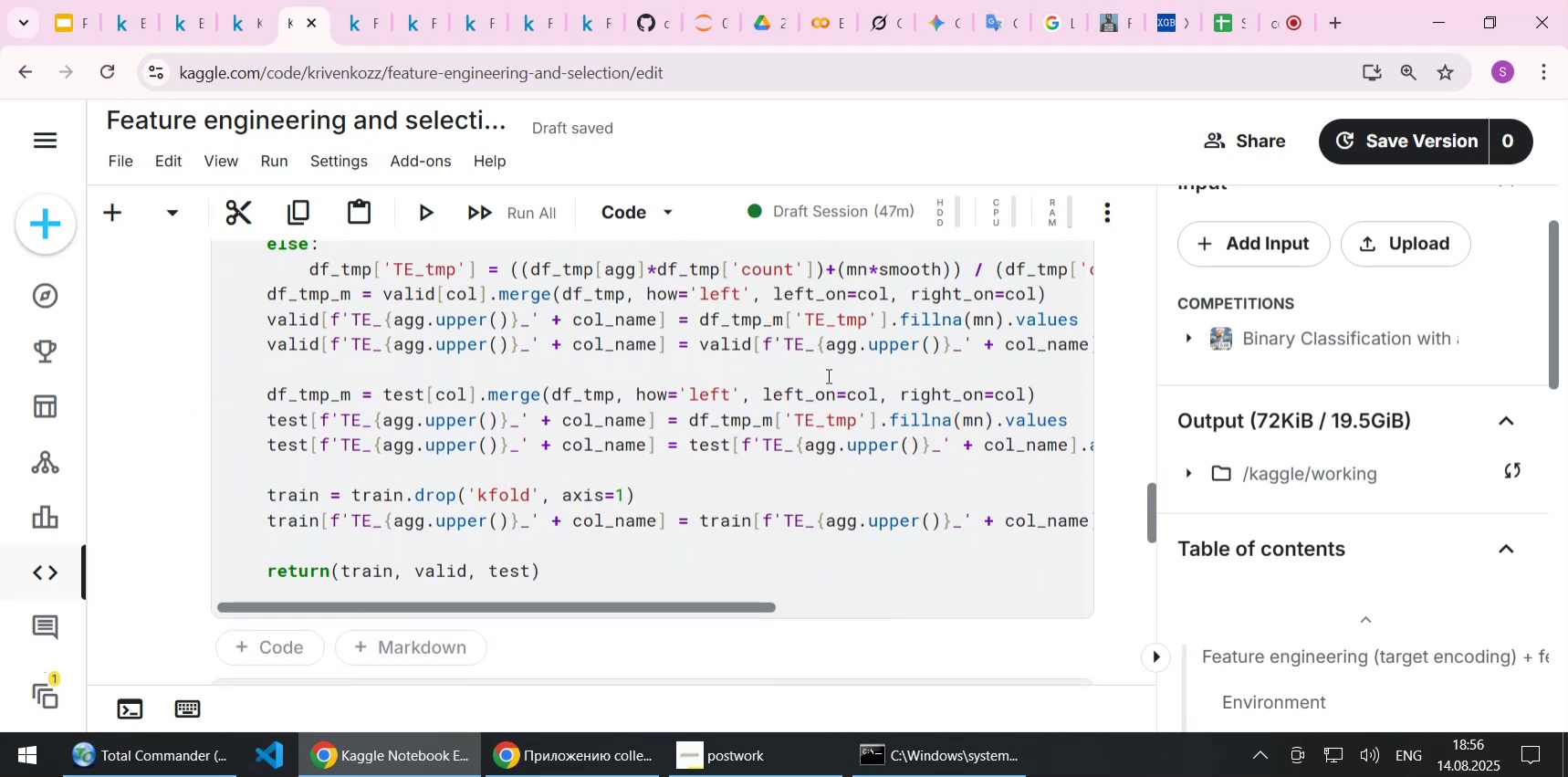 
scroll: coordinate [827, 375], scroll_direction: up, amount: 9.0
 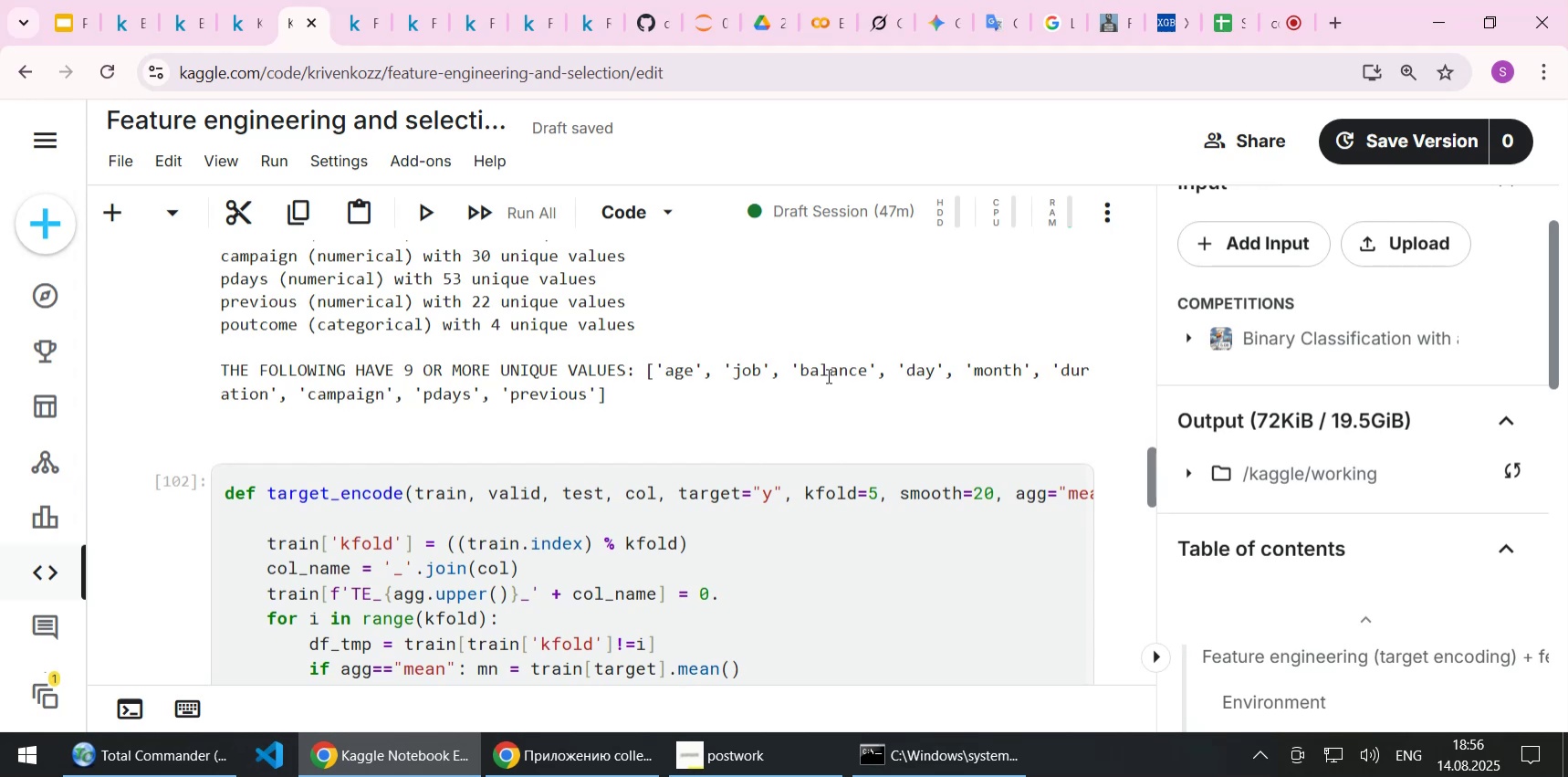 
wait(5.48)
 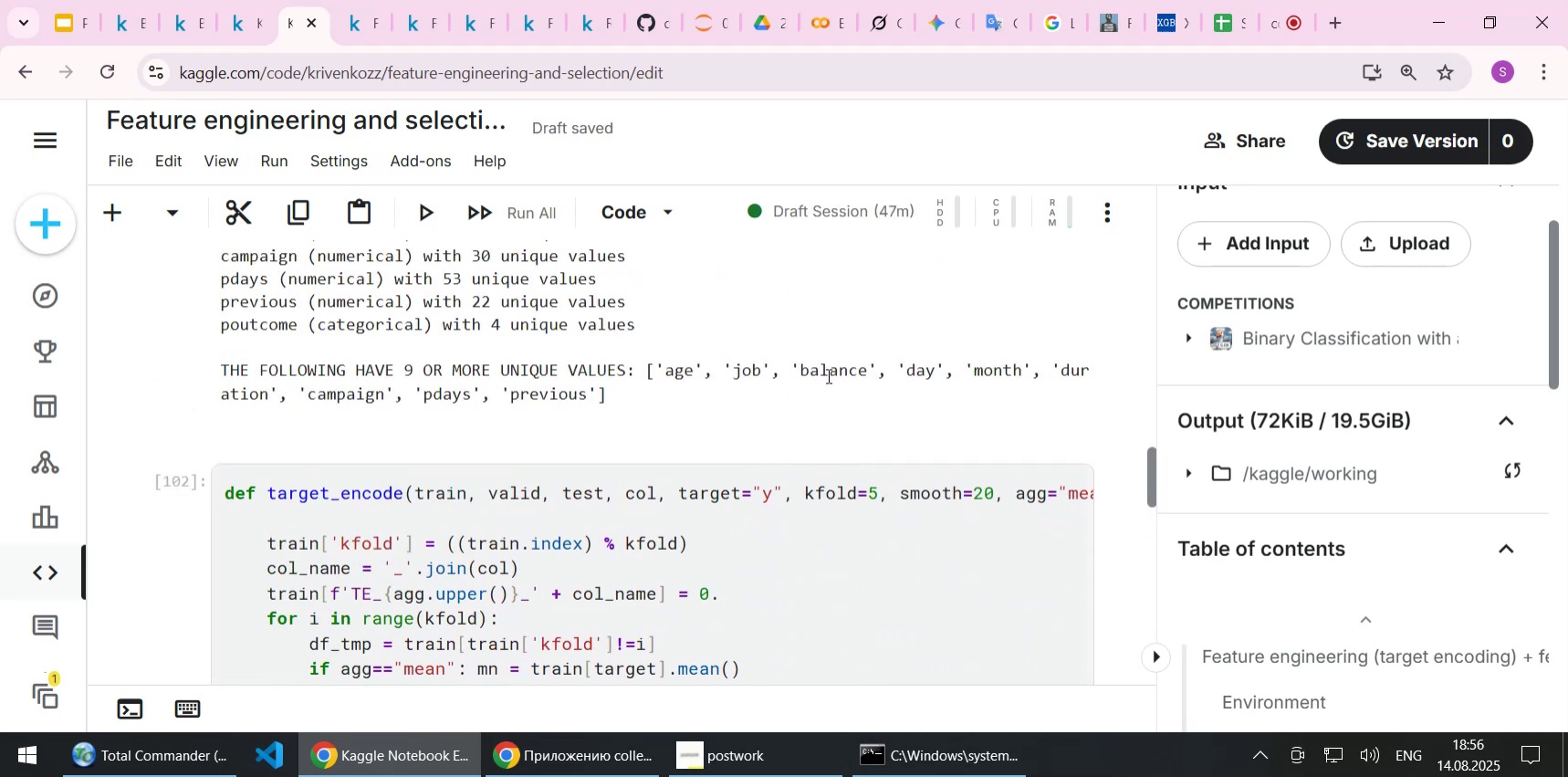 
scroll: coordinate [817, 393], scroll_direction: down, amount: 8.0
 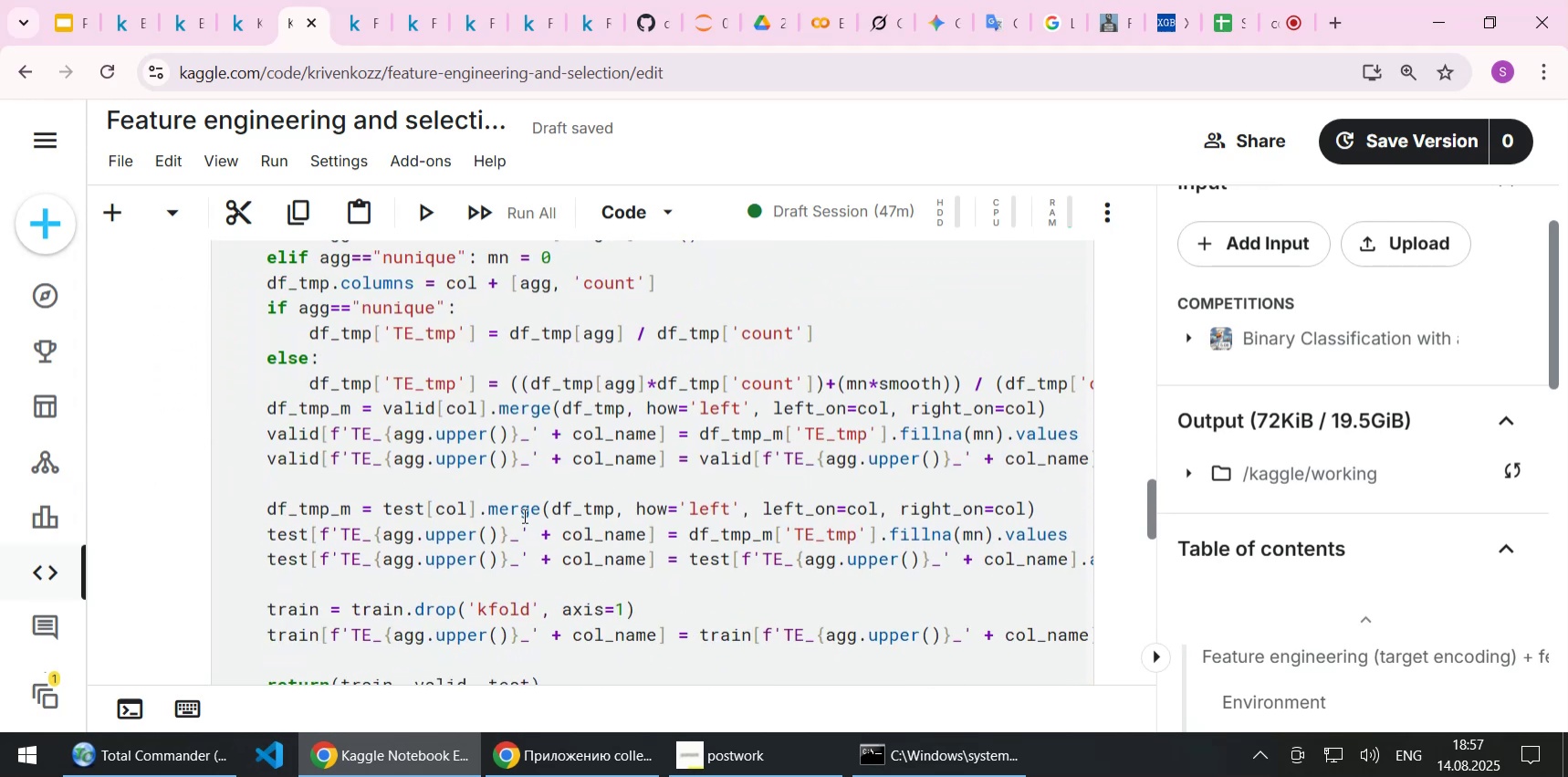 
left_click([521, 515])
 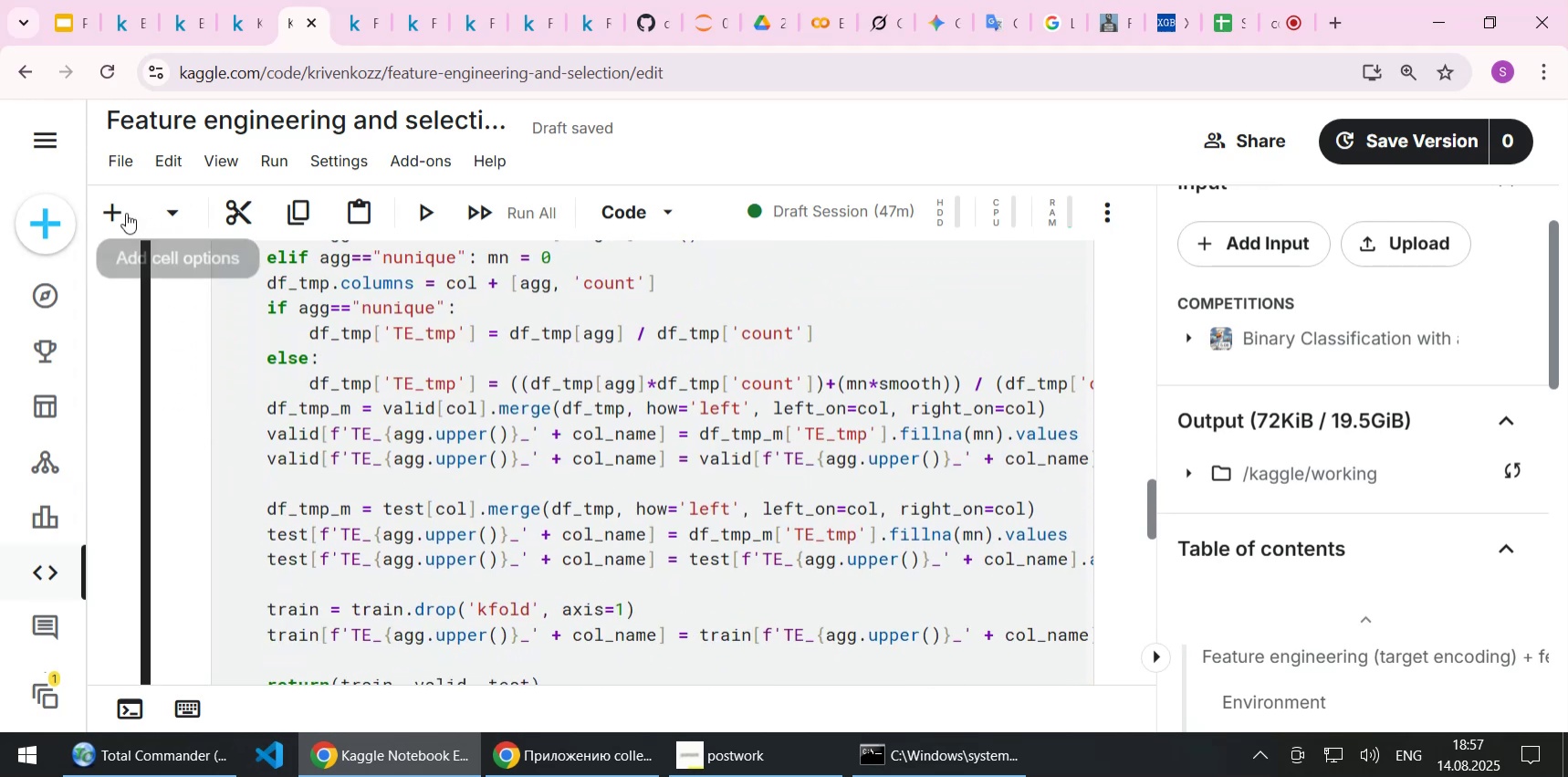 
left_click([123, 212])
 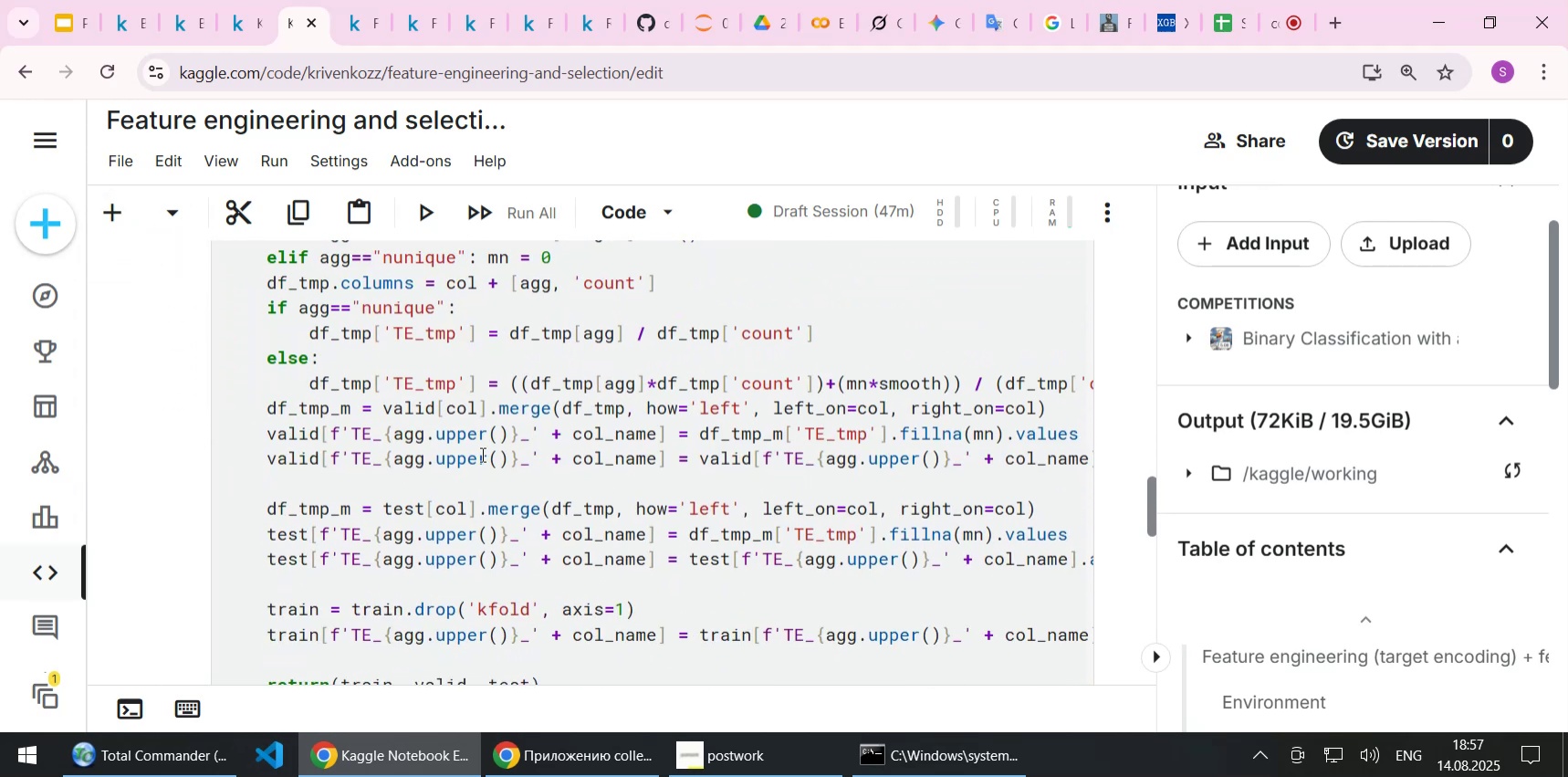 
scroll: coordinate [481, 454], scroll_direction: down, amount: 3.0
 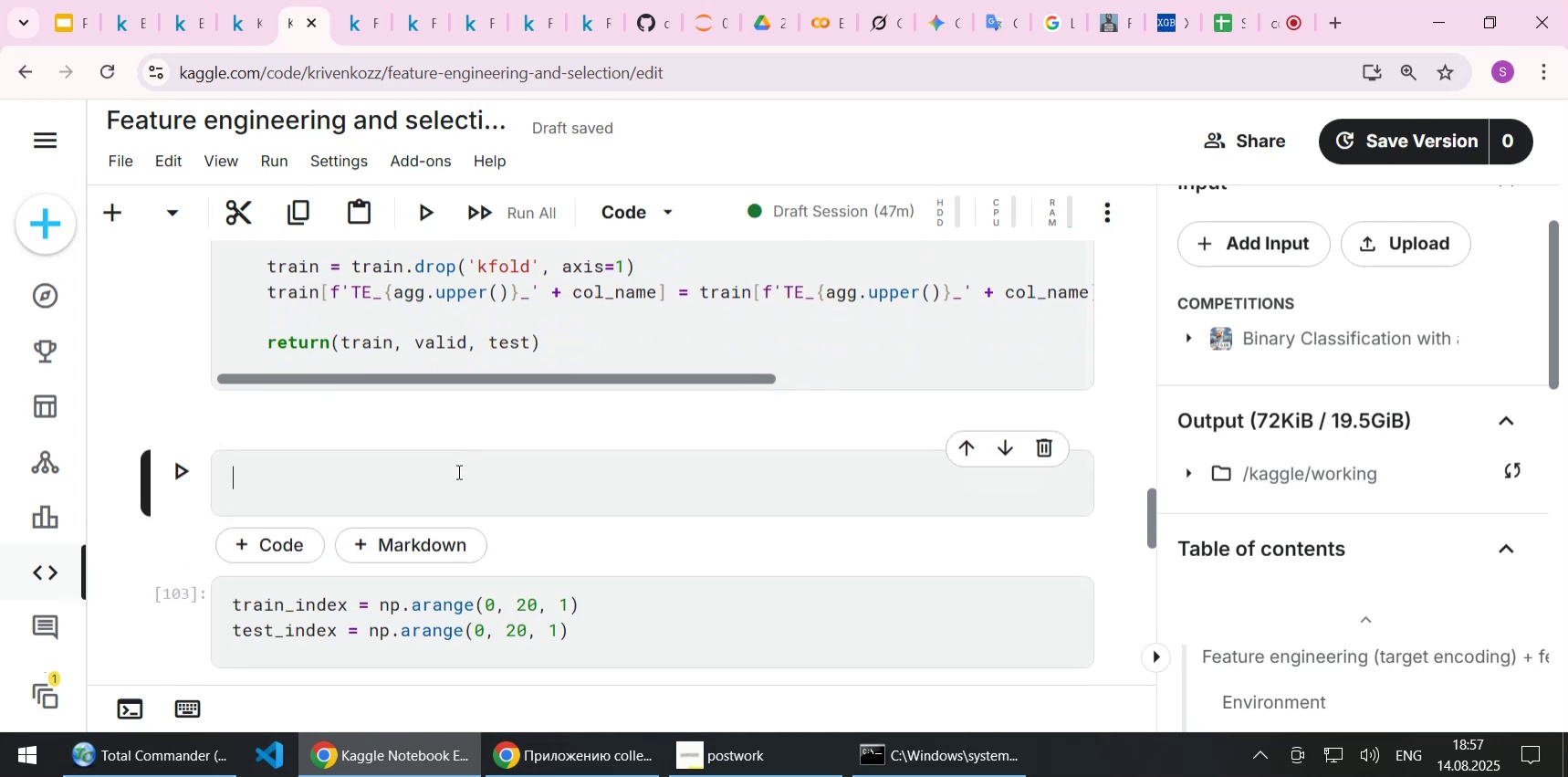 
scroll: coordinate [457, 471], scroll_direction: up, amount: 1.0
 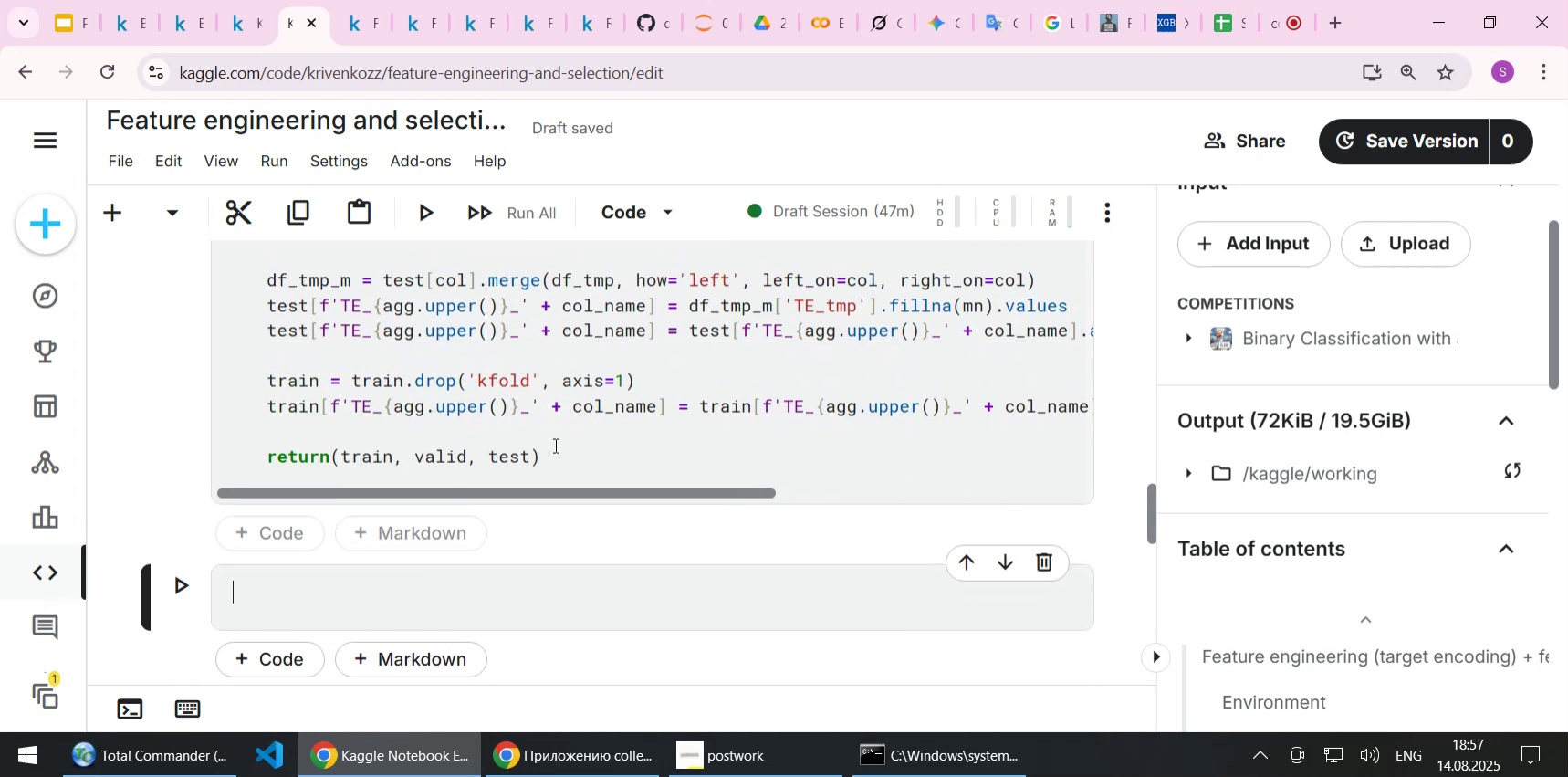 
left_click_drag(start_coordinate=[576, 459], to_coordinate=[221, 602])
 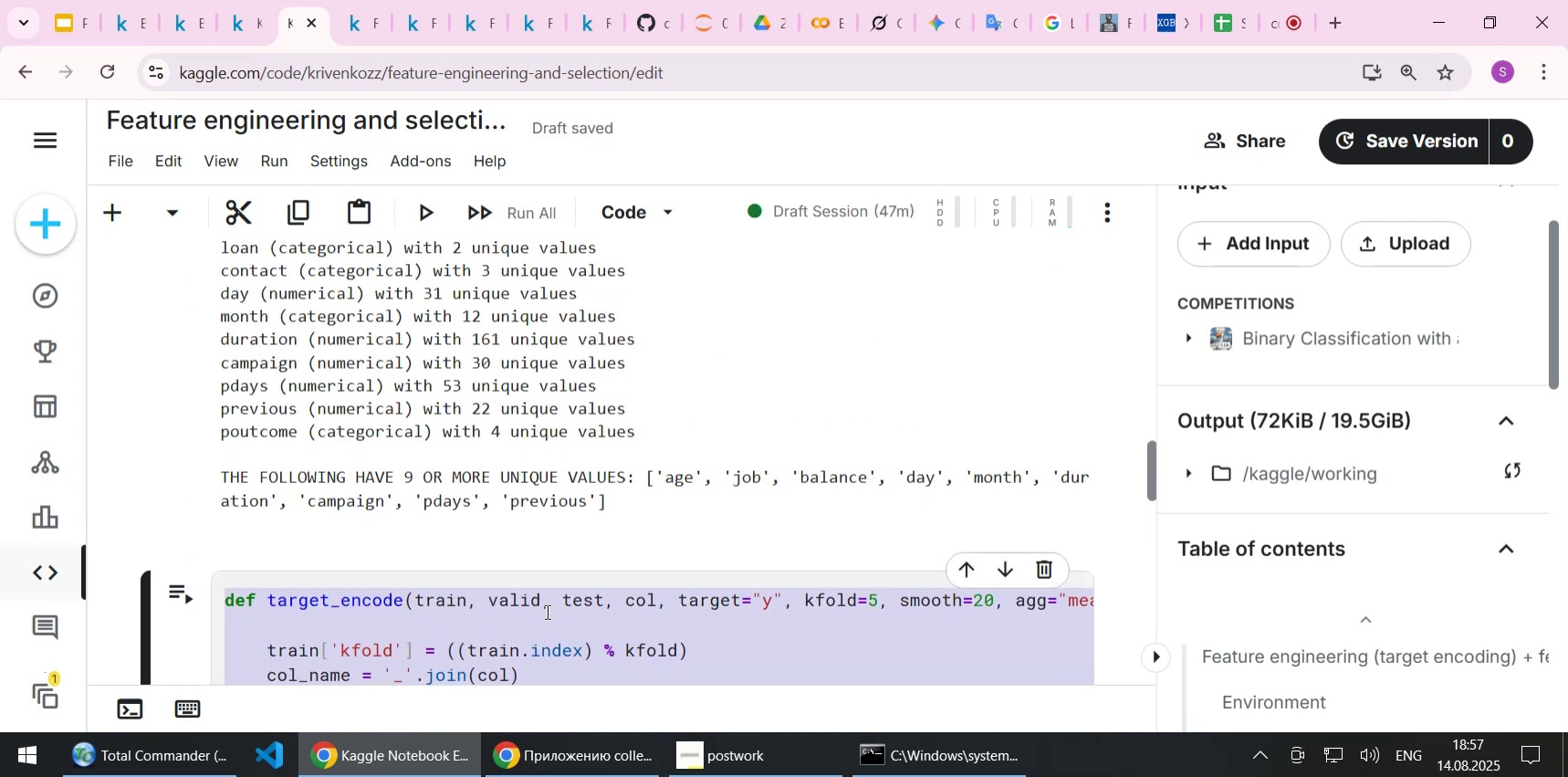 
scroll: coordinate [528, 410], scroll_direction: up, amount: 11.0
 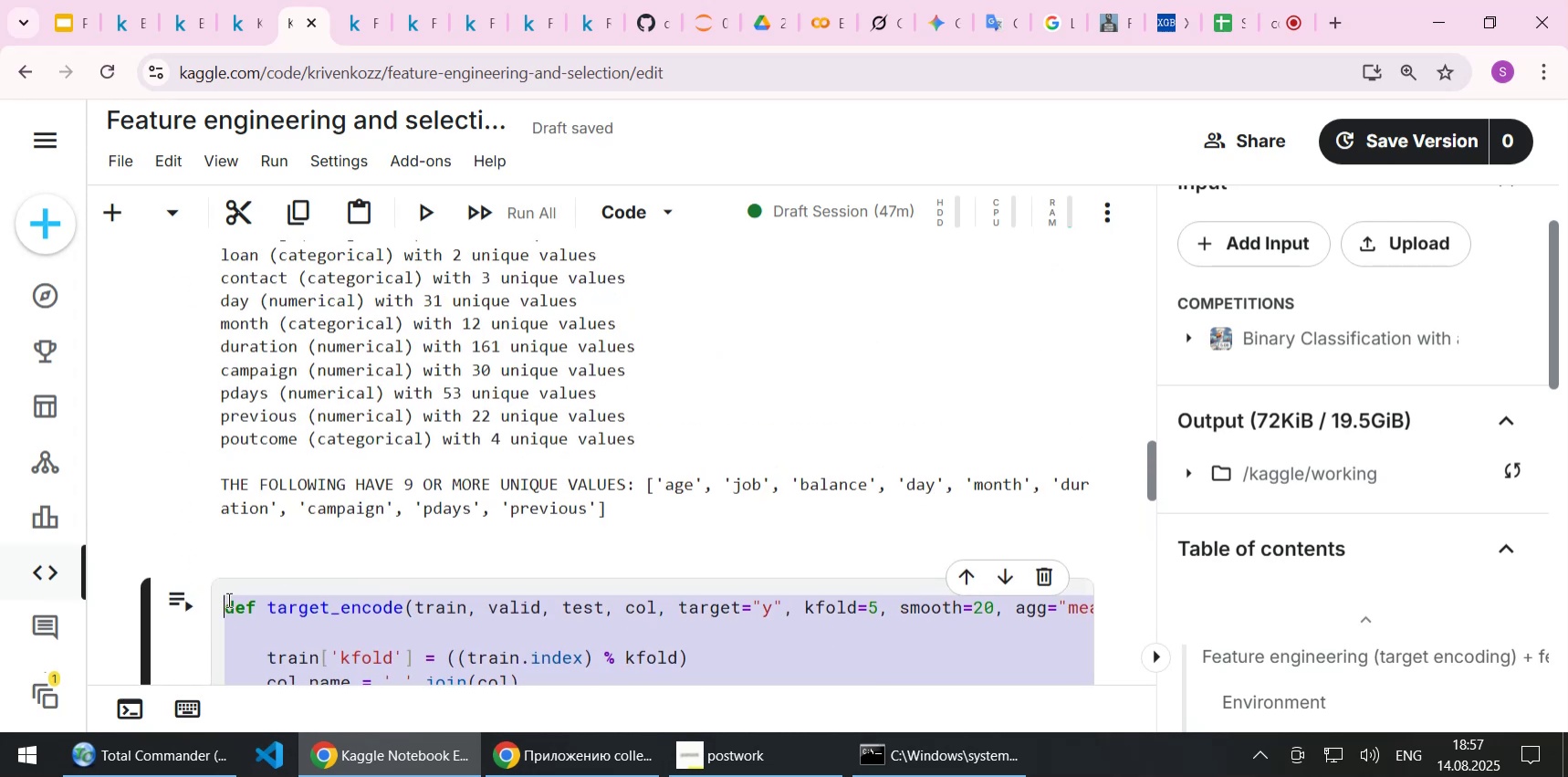 
key(Control+C)
 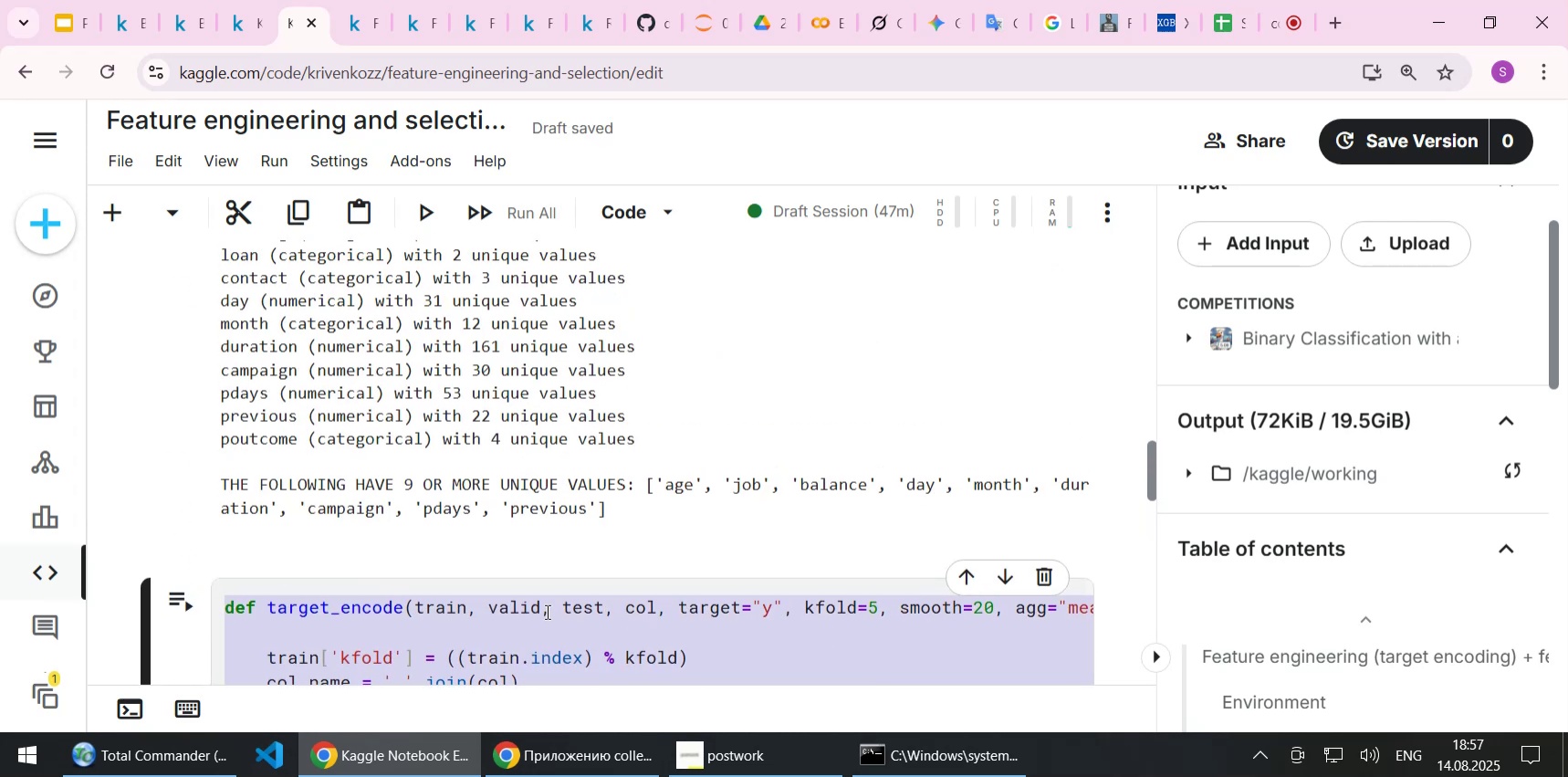 
scroll: coordinate [540, 542], scroll_direction: down, amount: 12.0
 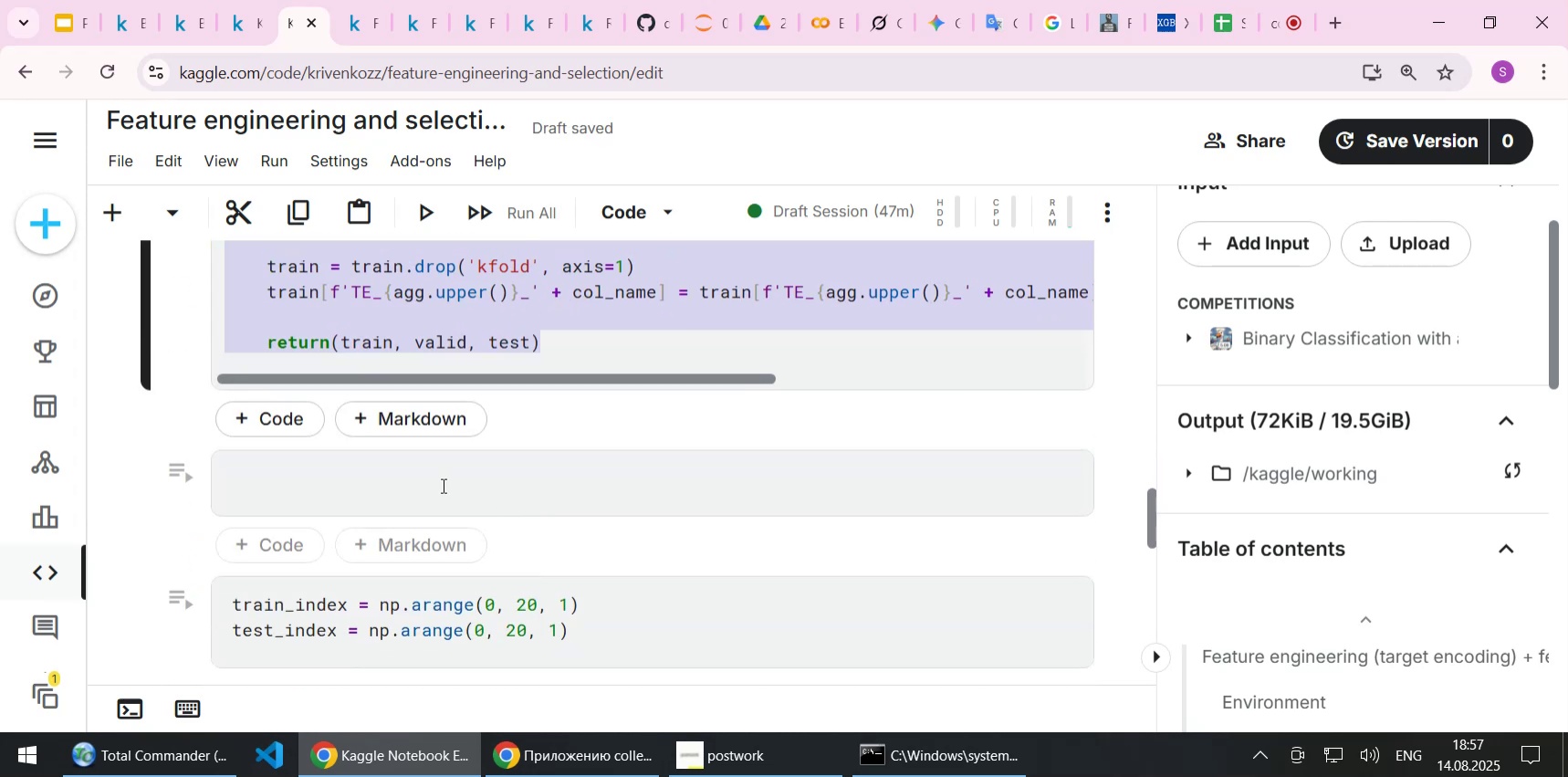 
left_click([442, 485])
 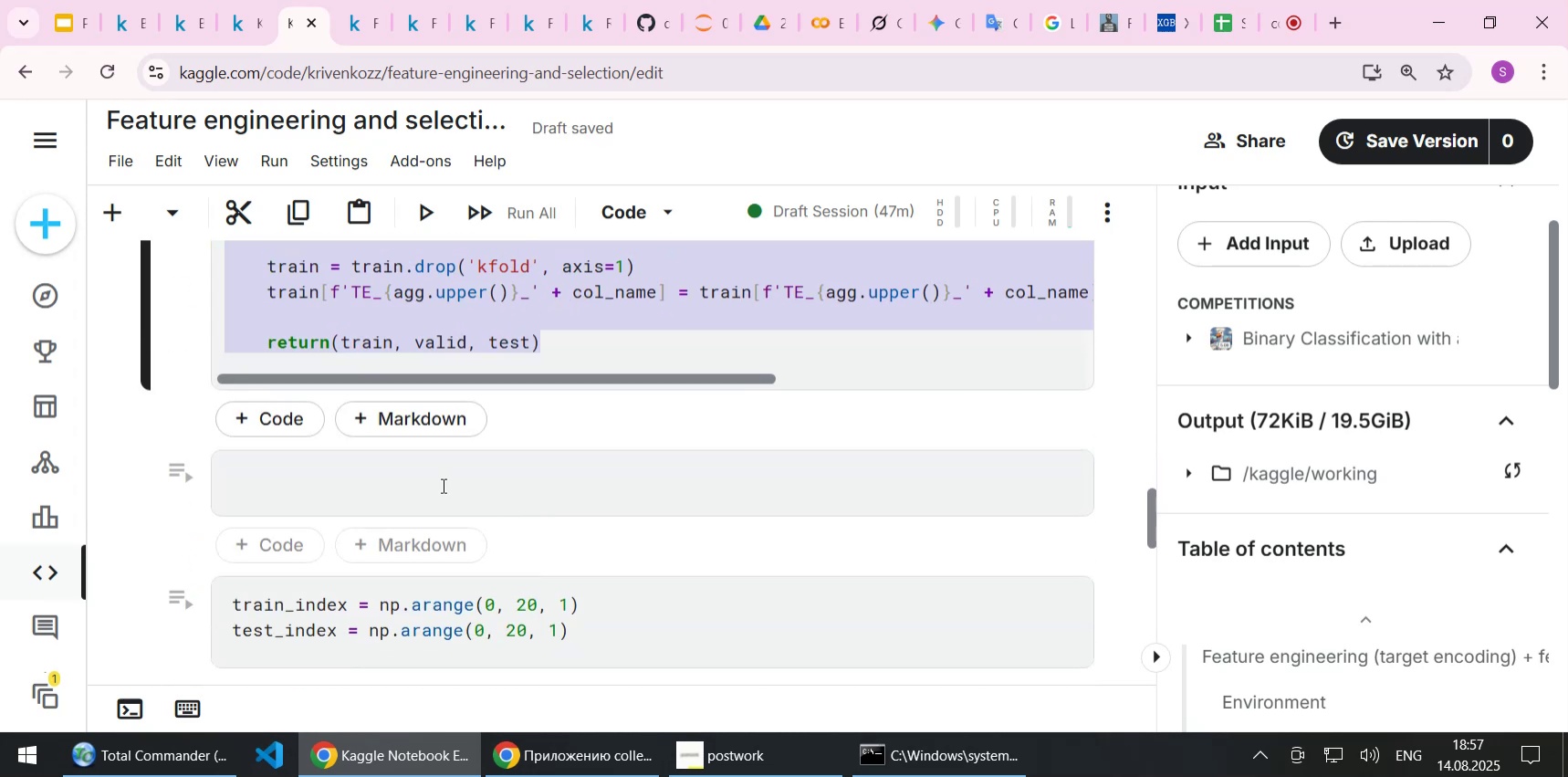 
key(Control+V)
 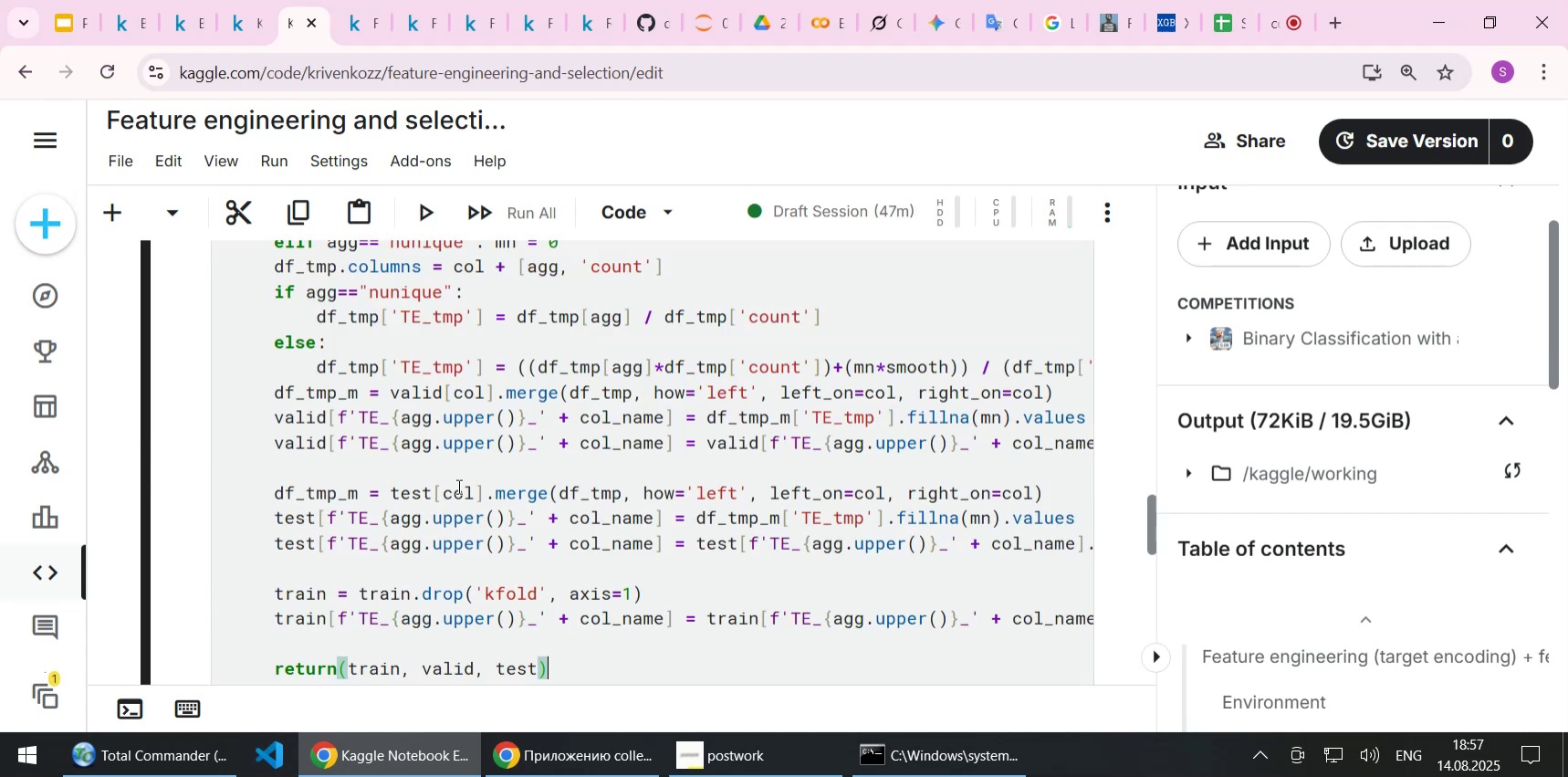 
scroll: coordinate [457, 486], scroll_direction: up, amount: 10.0
 